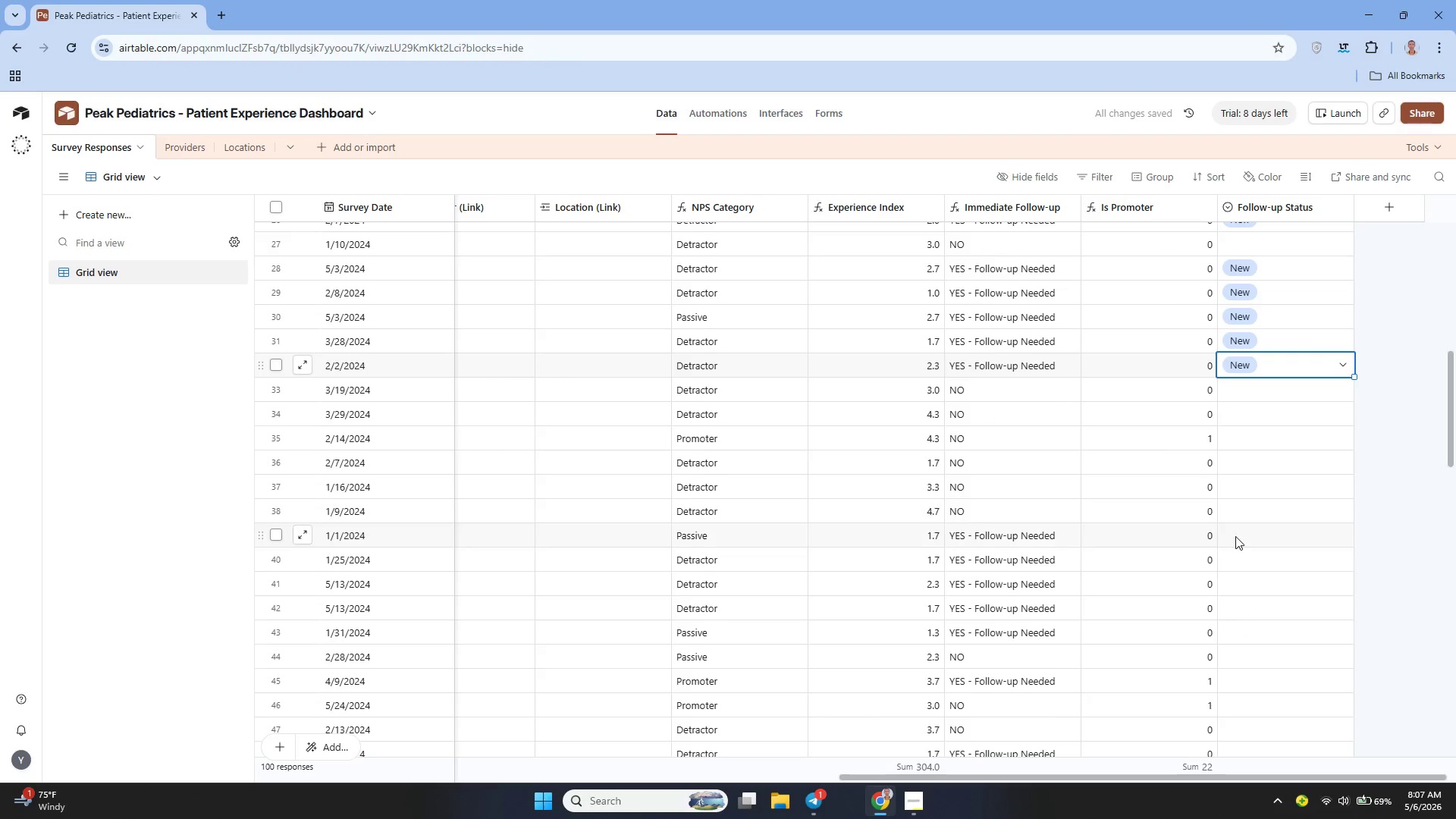 
double_click([1235, 539])
 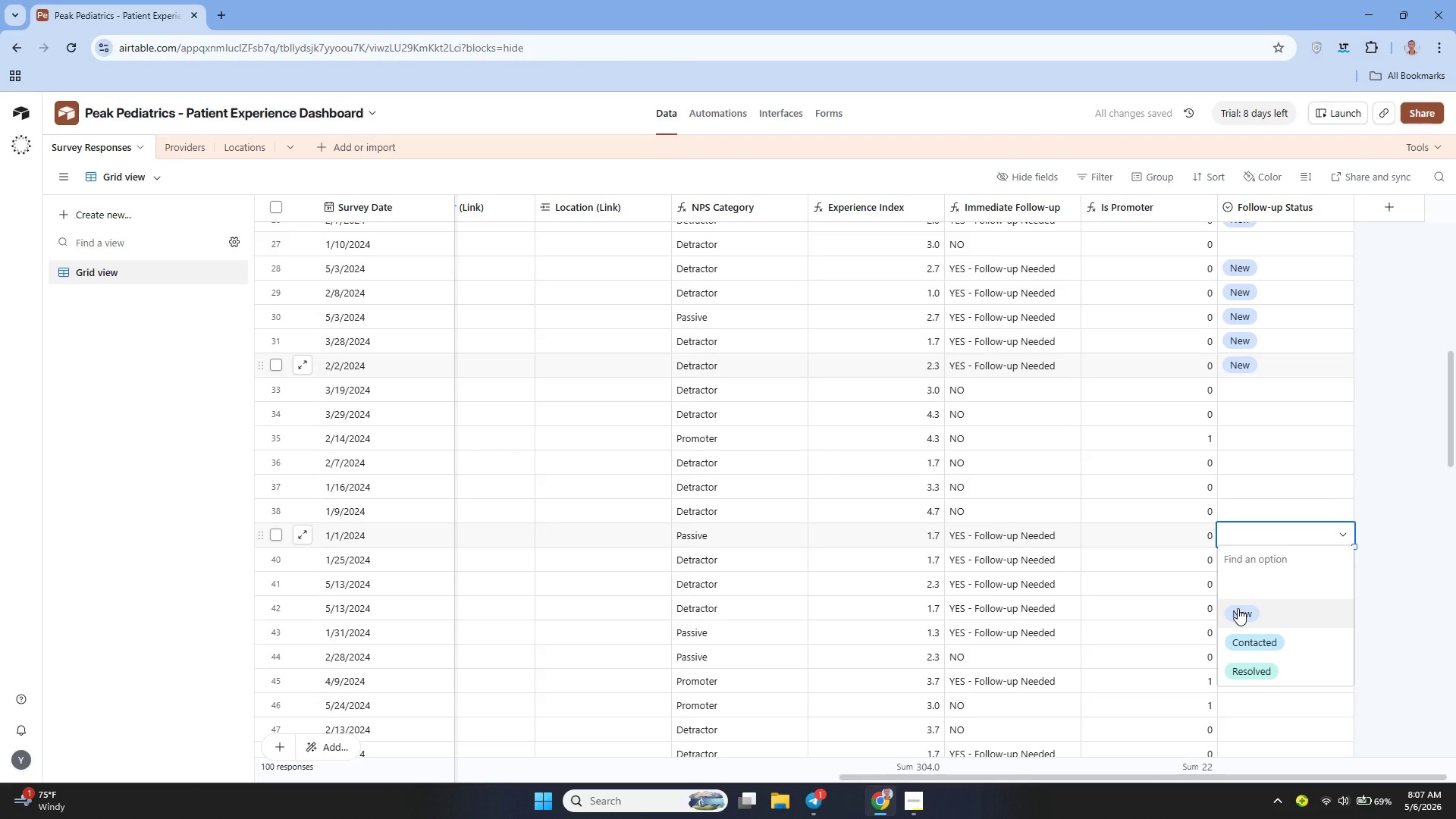 
left_click([1238, 608])
 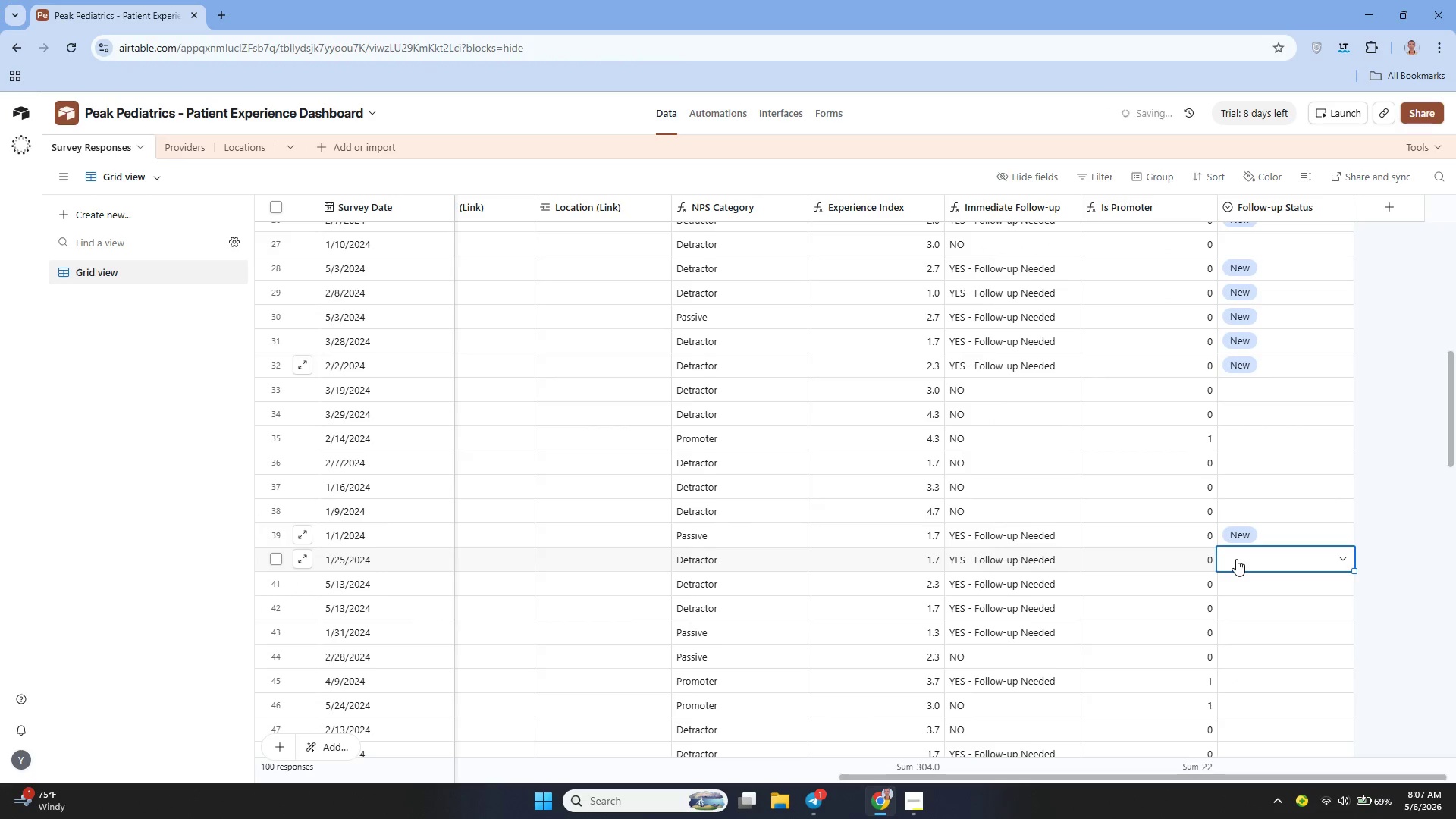 
double_click([1236, 559])
 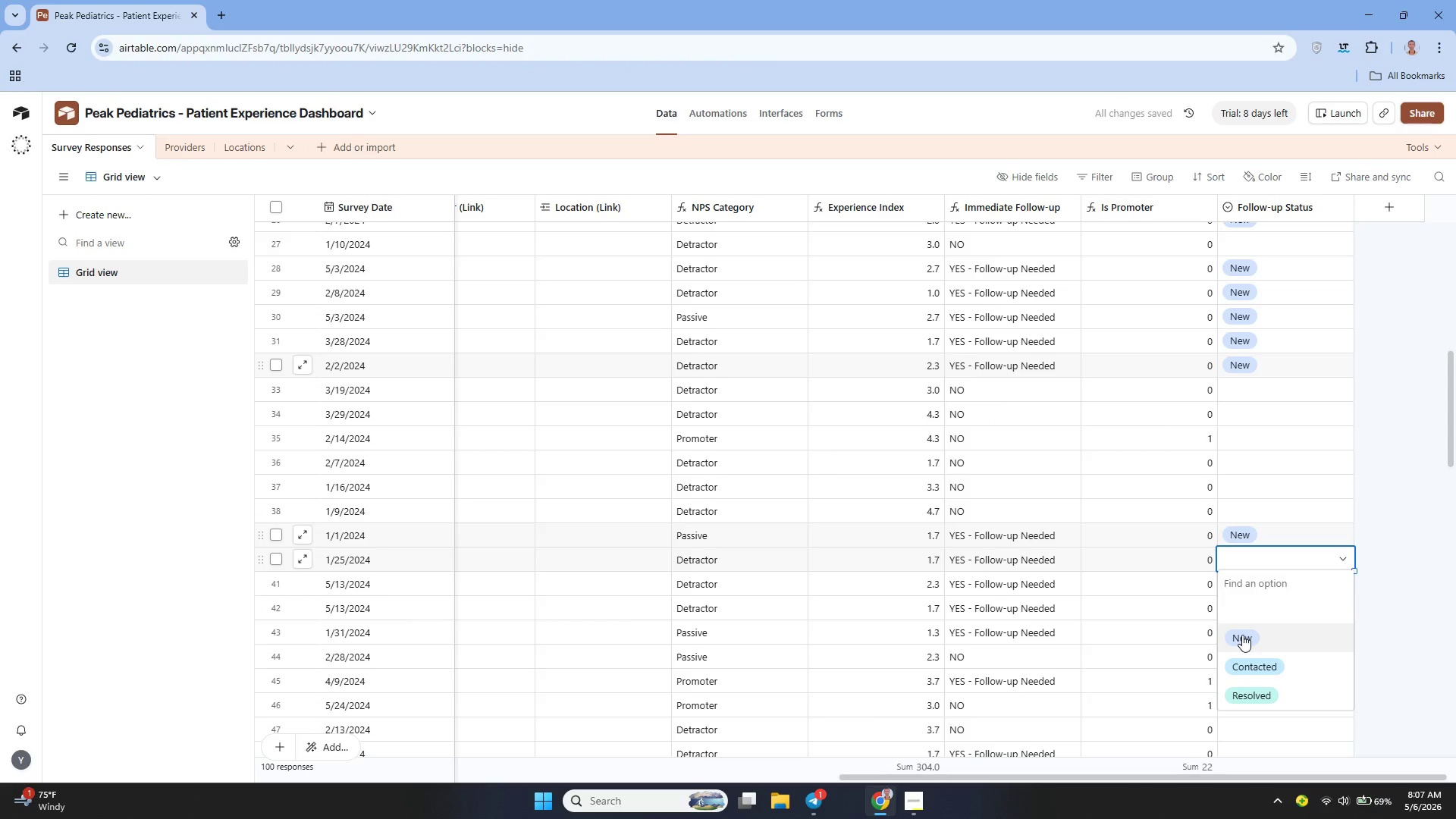 
left_click([1242, 635])
 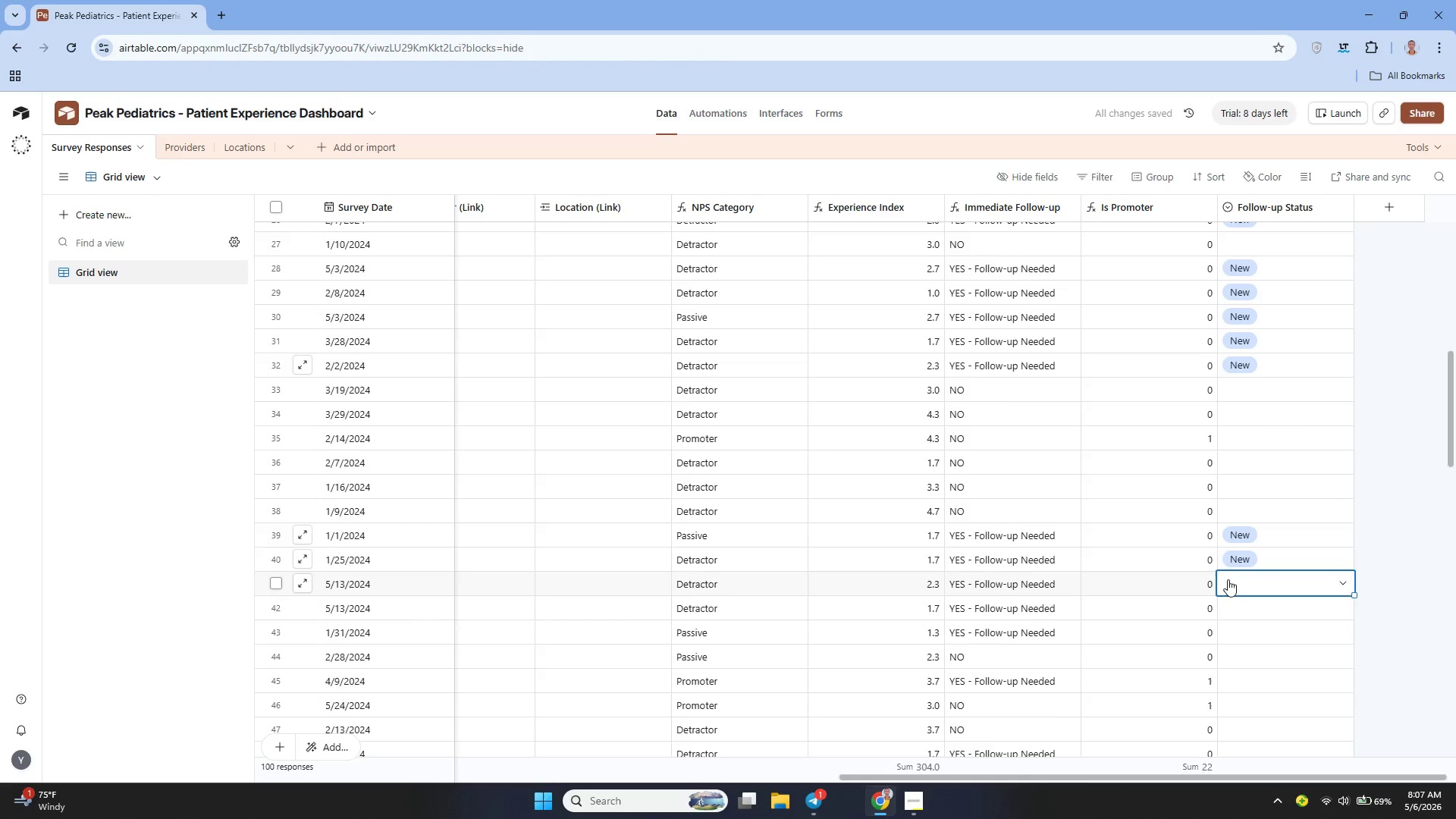 
double_click([1228, 579])
 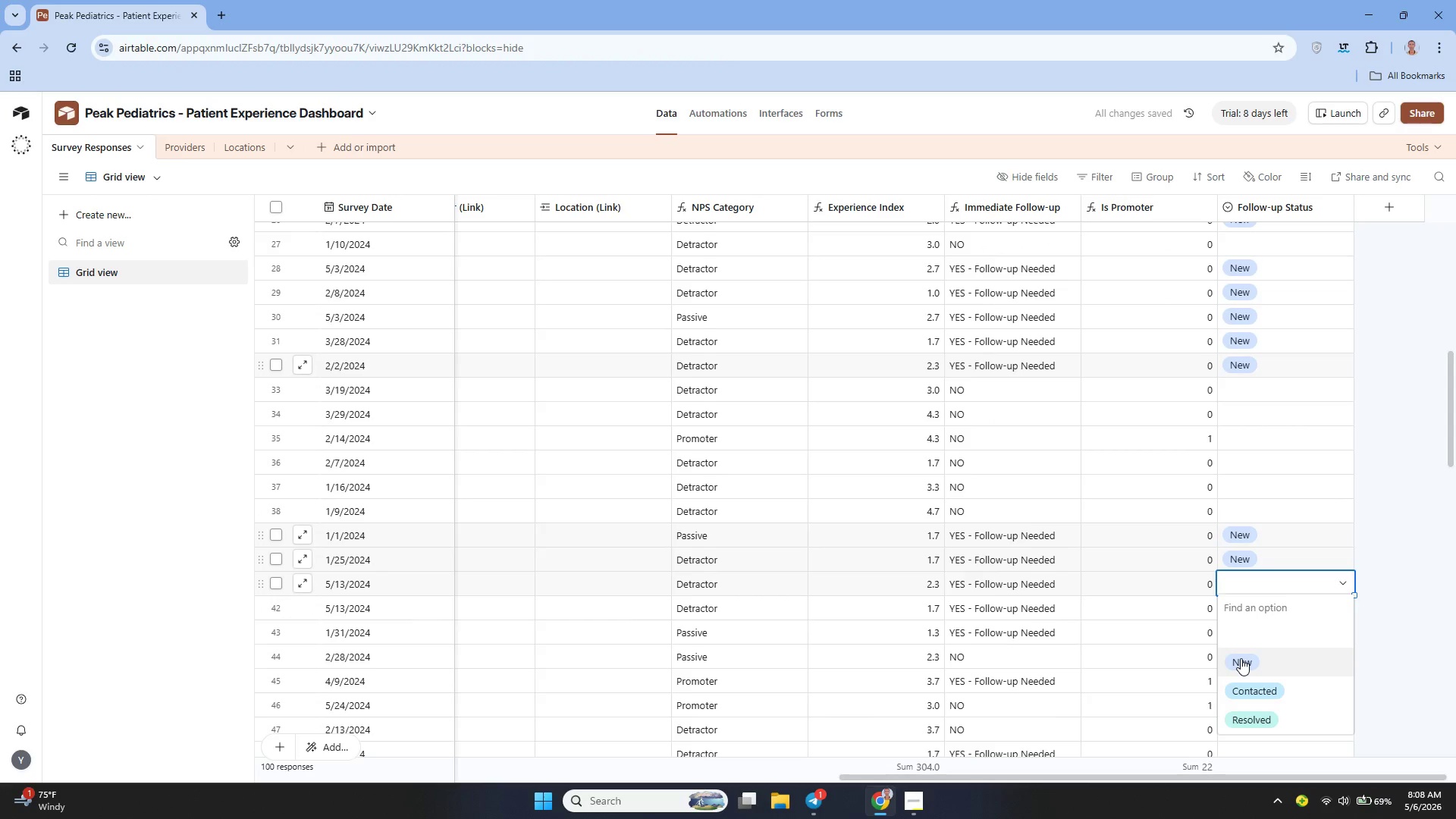 
left_click([1241, 658])
 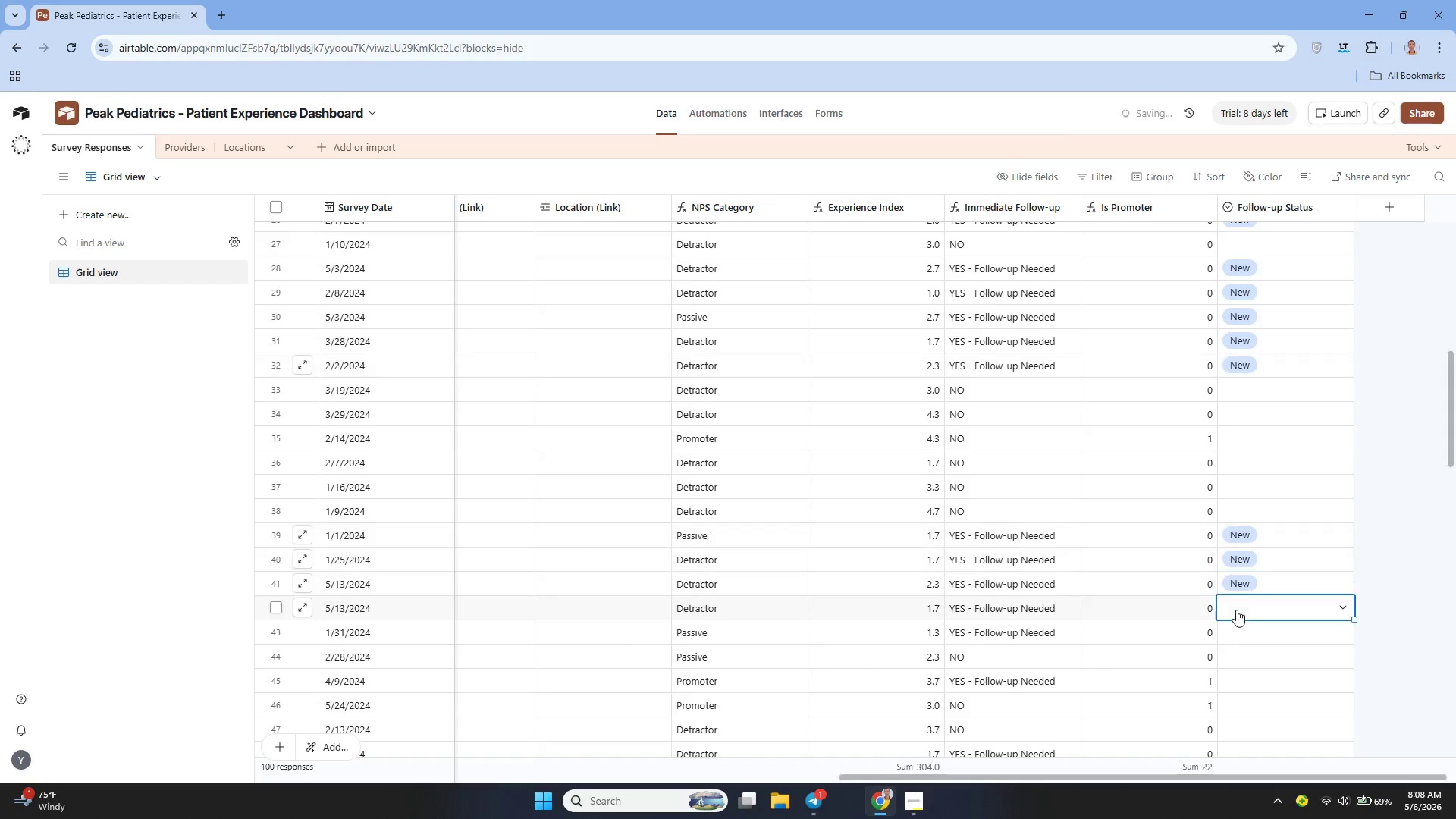 
double_click([1236, 610])
 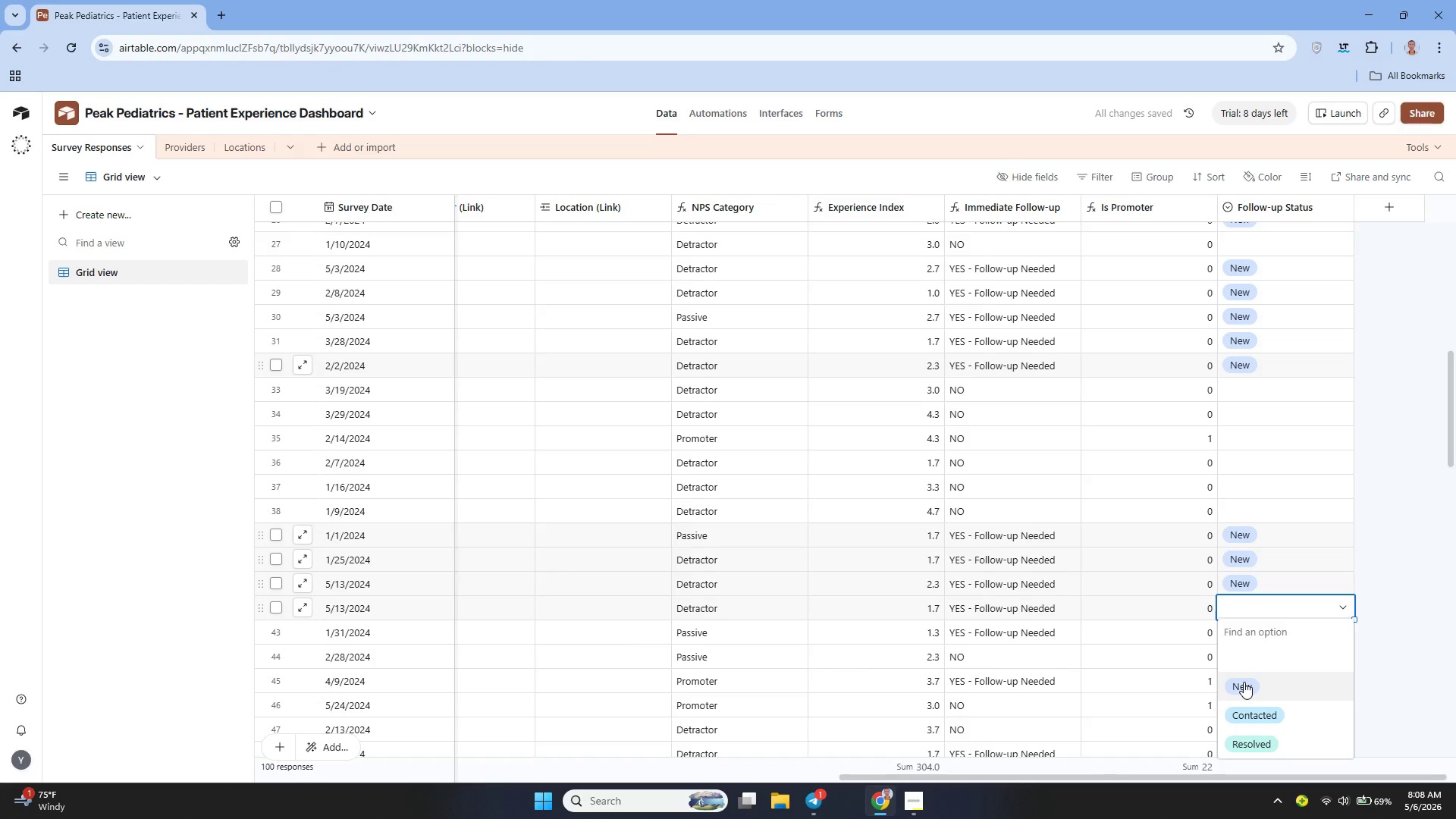 
left_click([1244, 682])
 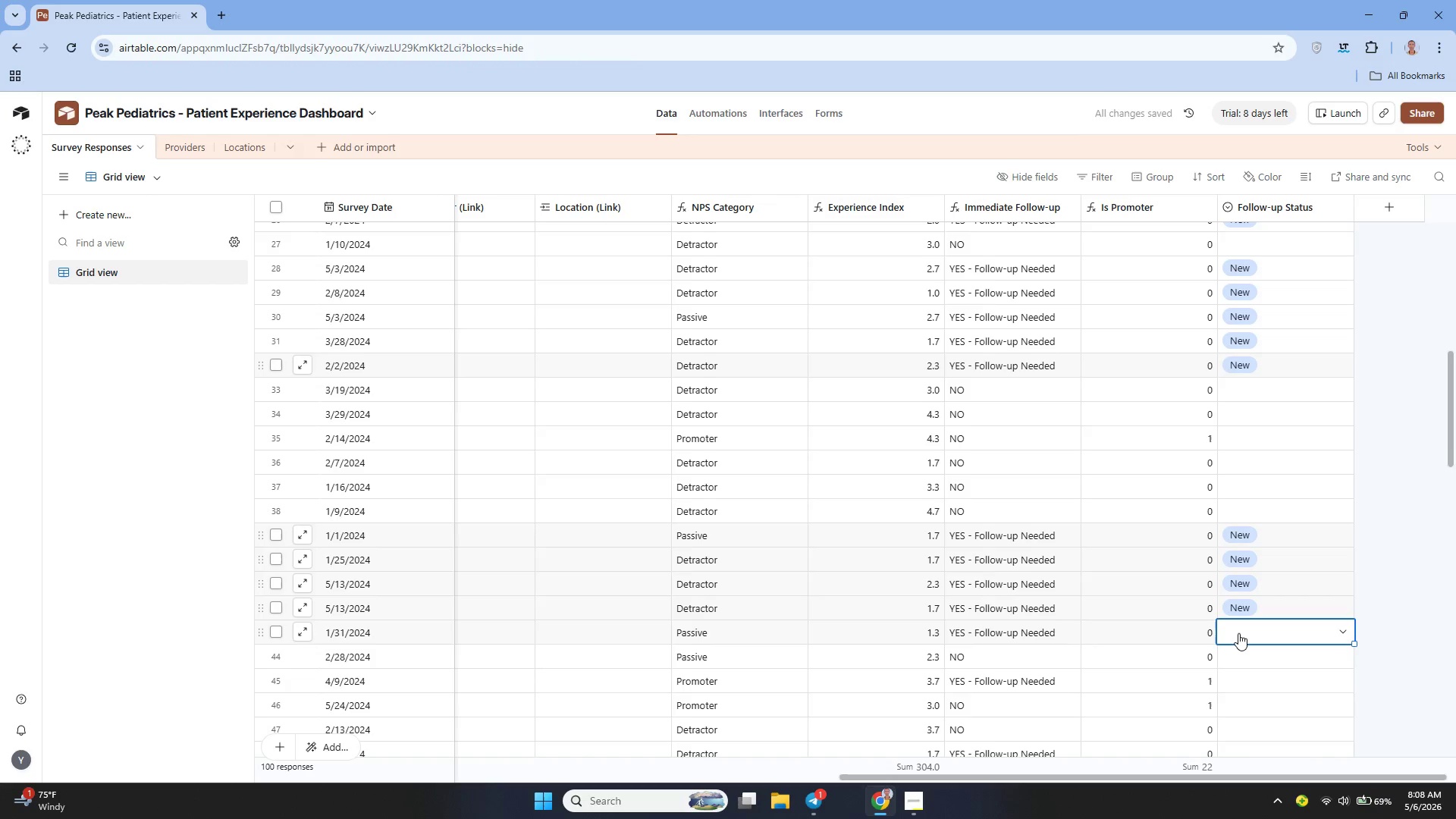 
double_click([1238, 633])
 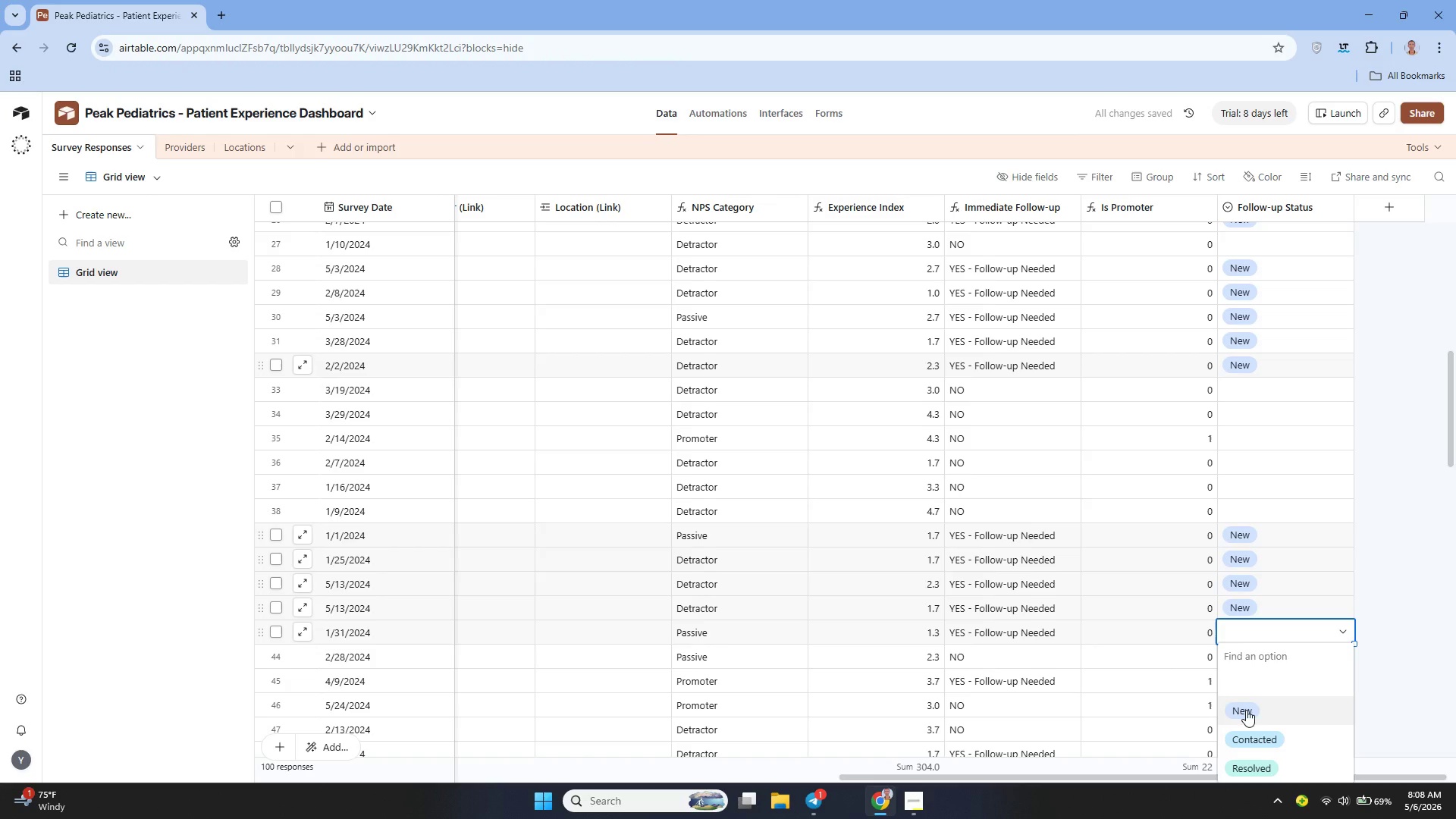 
left_click([1246, 710])
 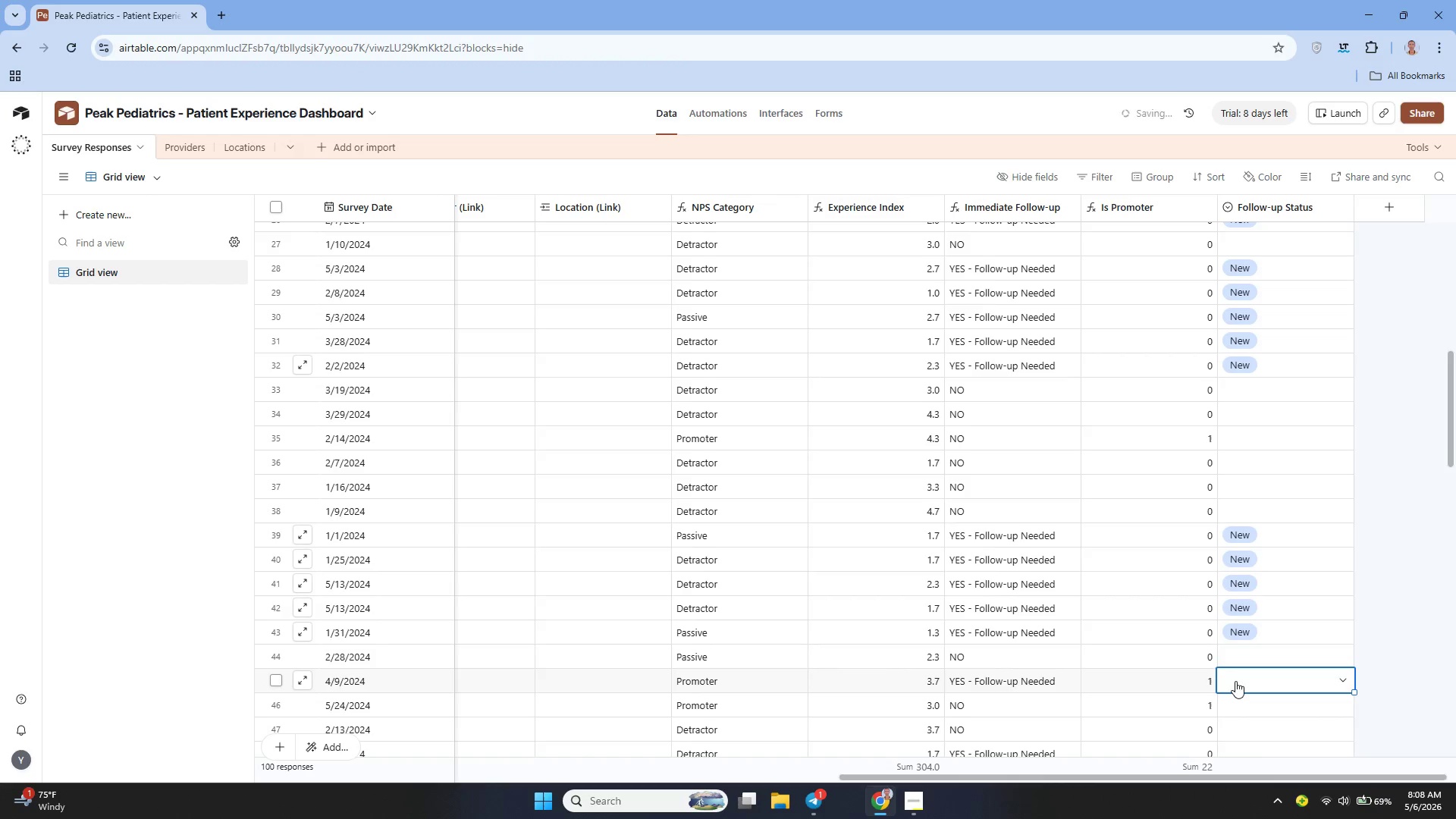 
double_click([1235, 681])
 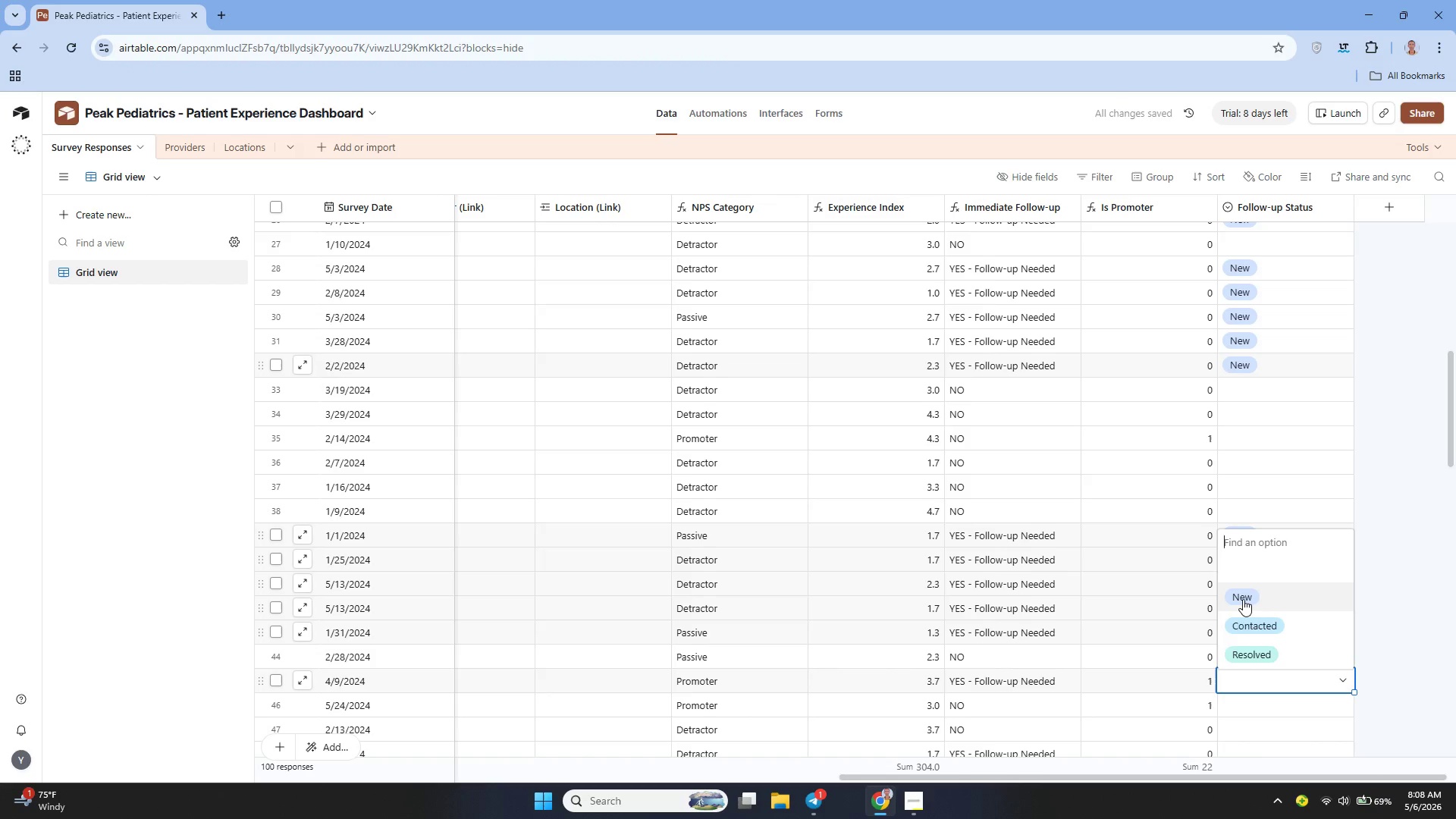 
left_click([1243, 599])
 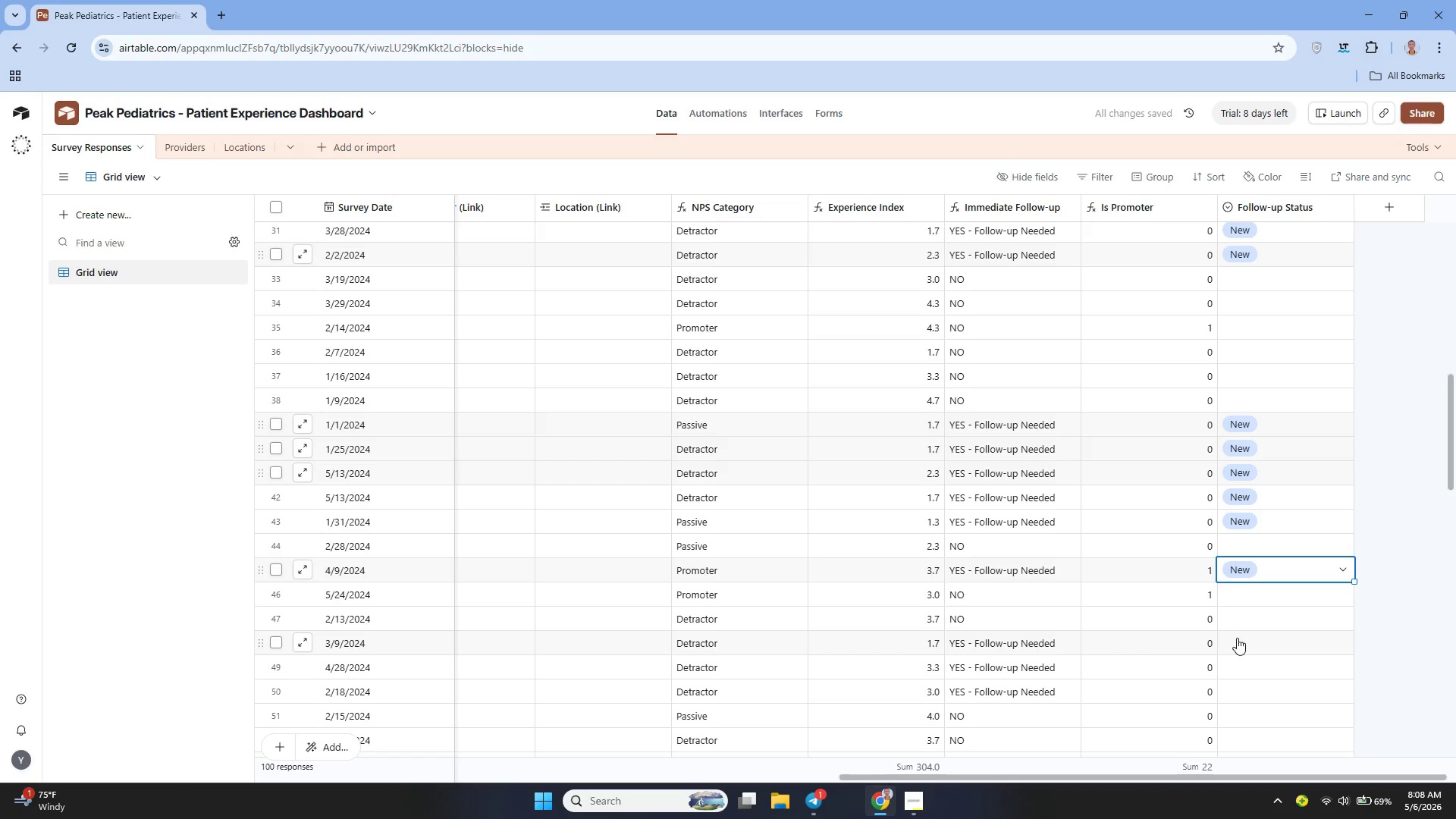 
double_click([1237, 638])
 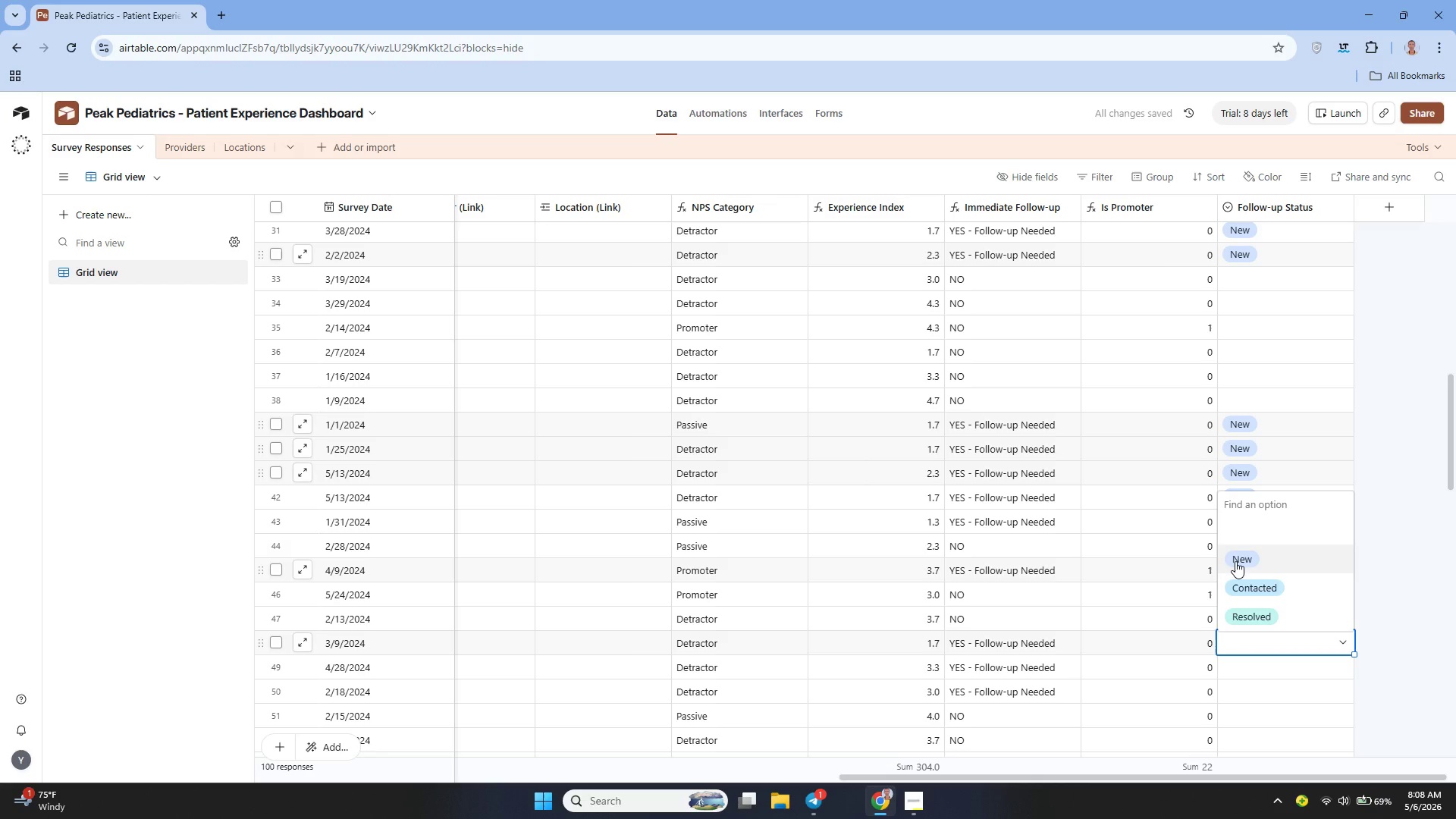 
left_click([1235, 561])
 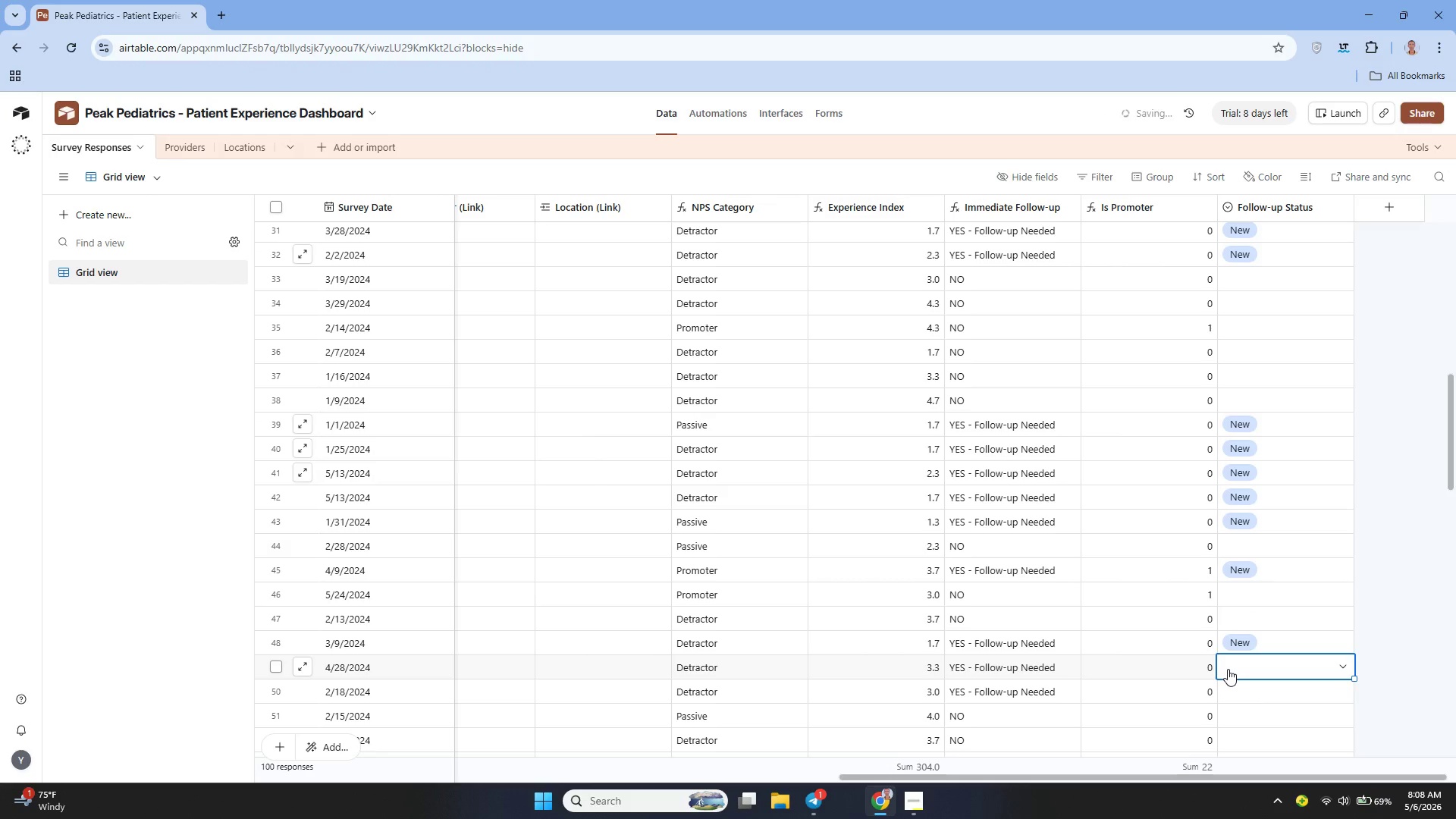 
double_click([1228, 669])
 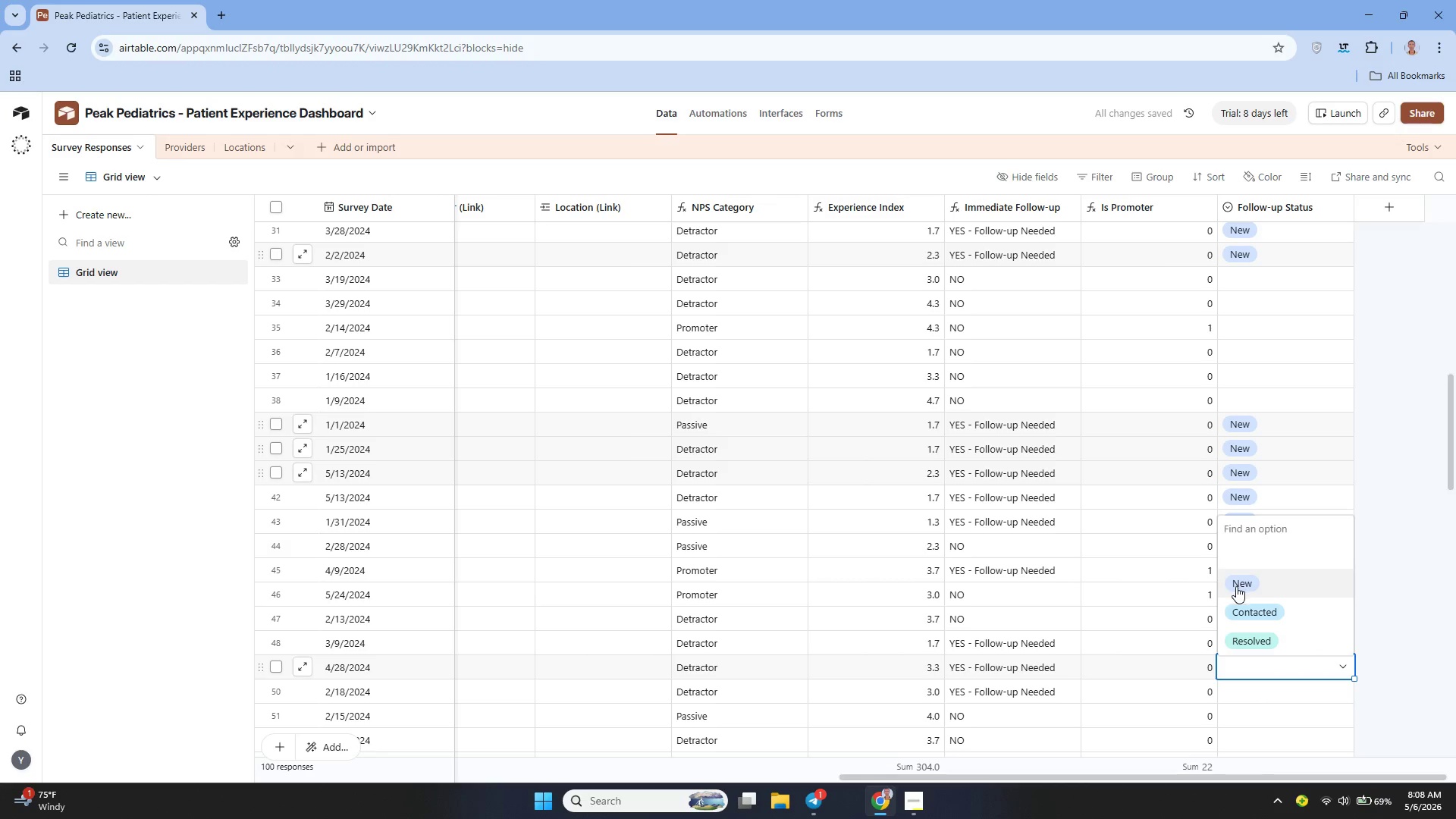 
left_click([1236, 586])
 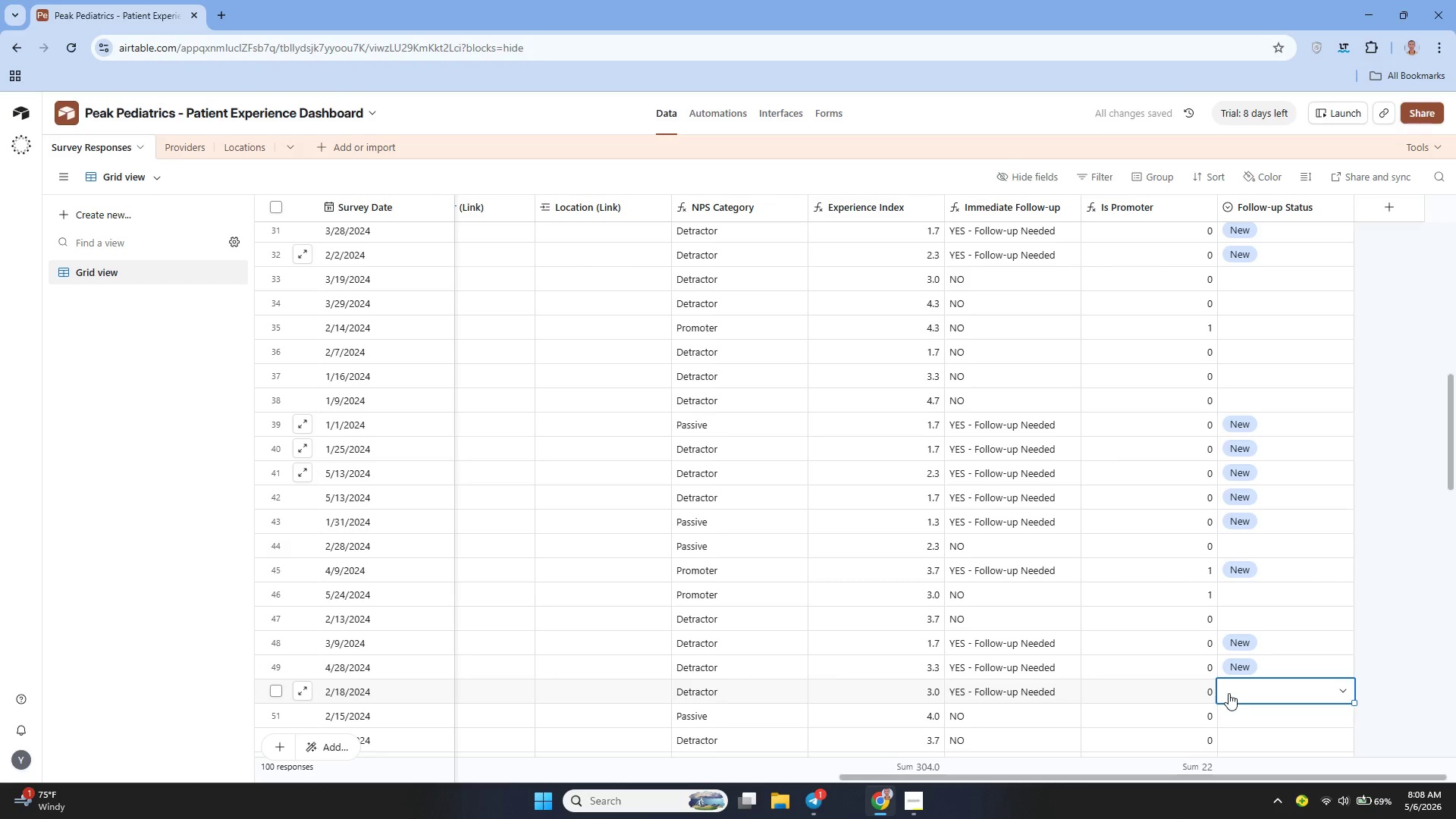 
double_click([1228, 693])
 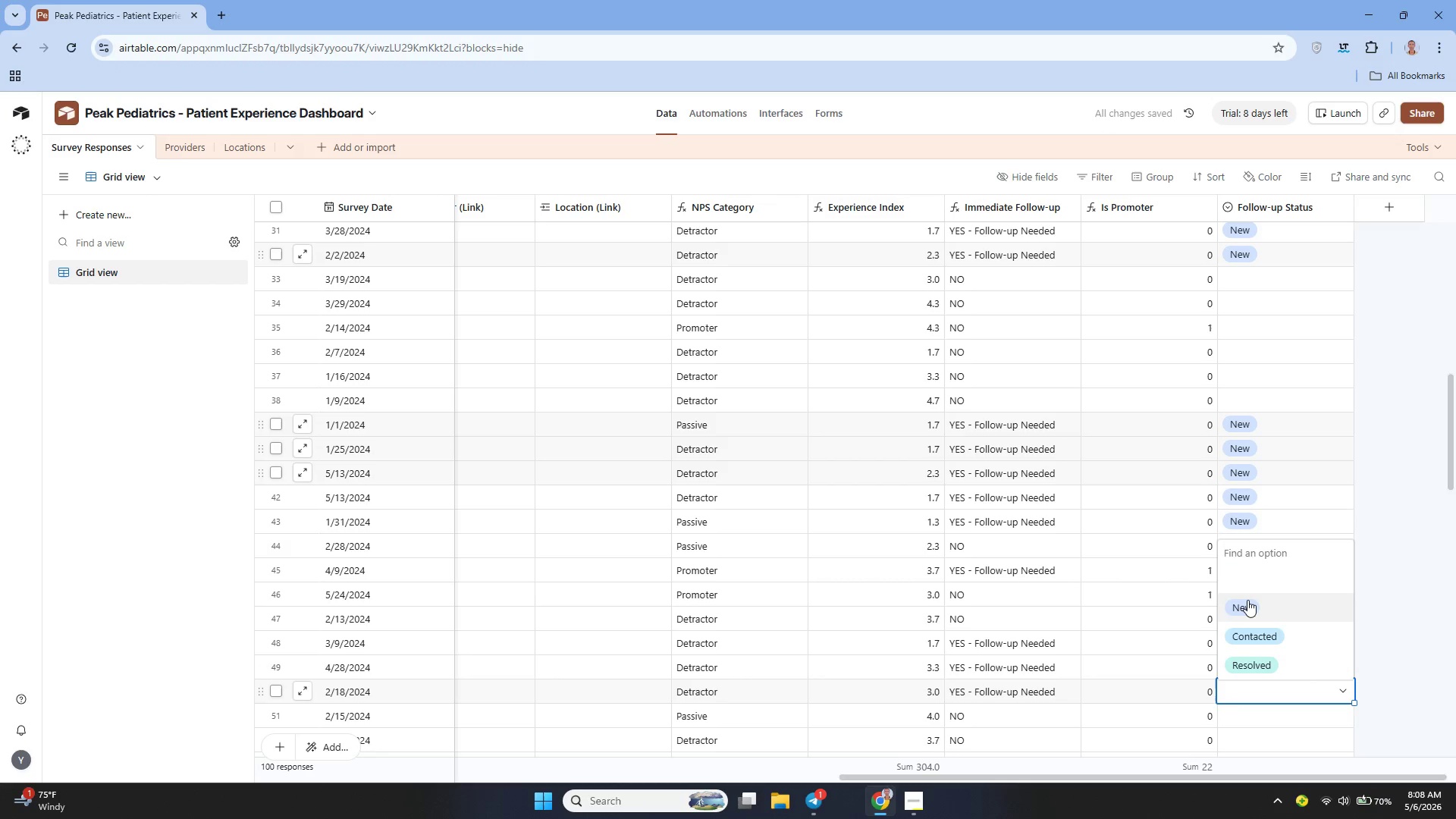 
left_click([1247, 600])
 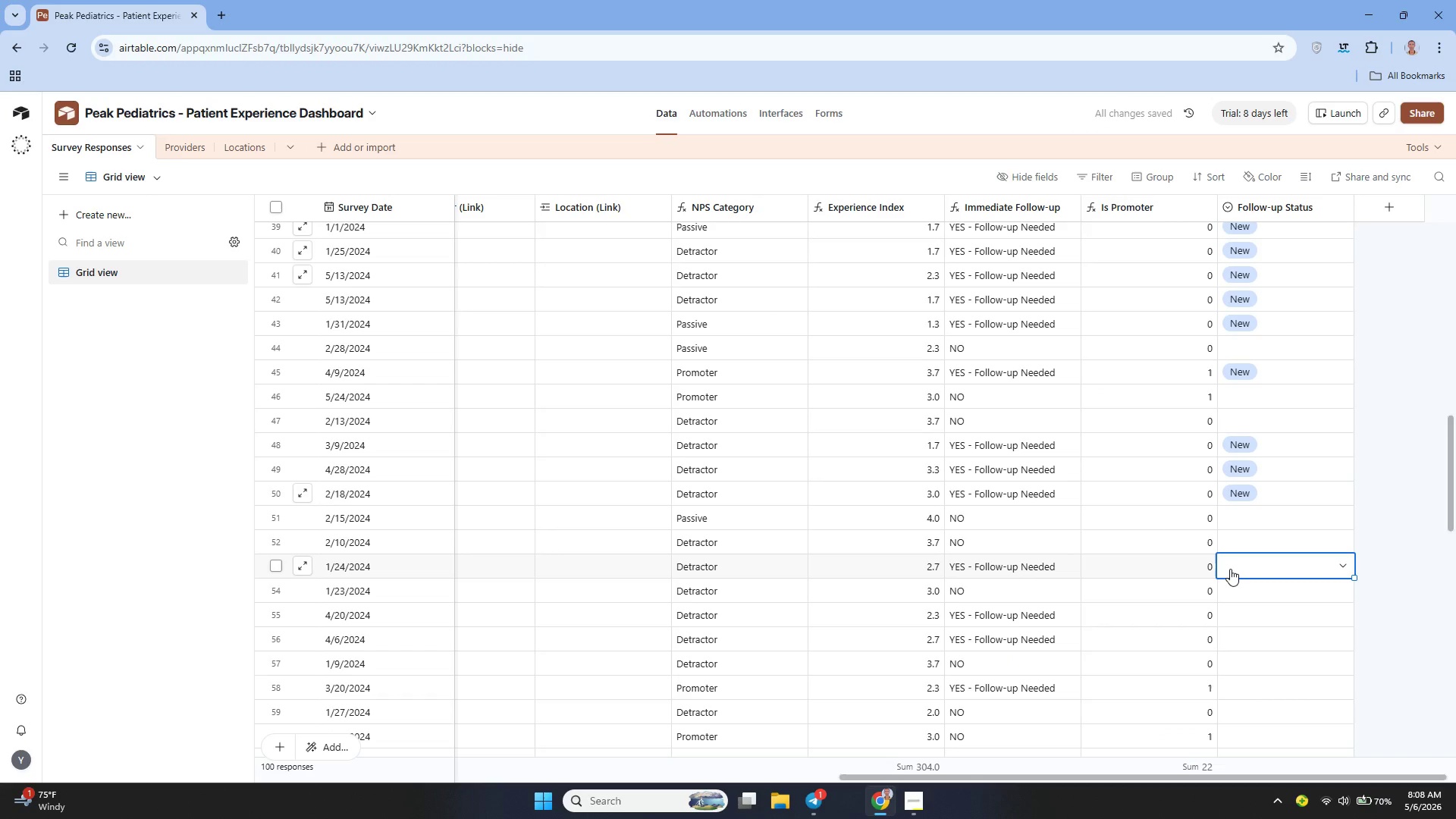 
double_click([1230, 569])
 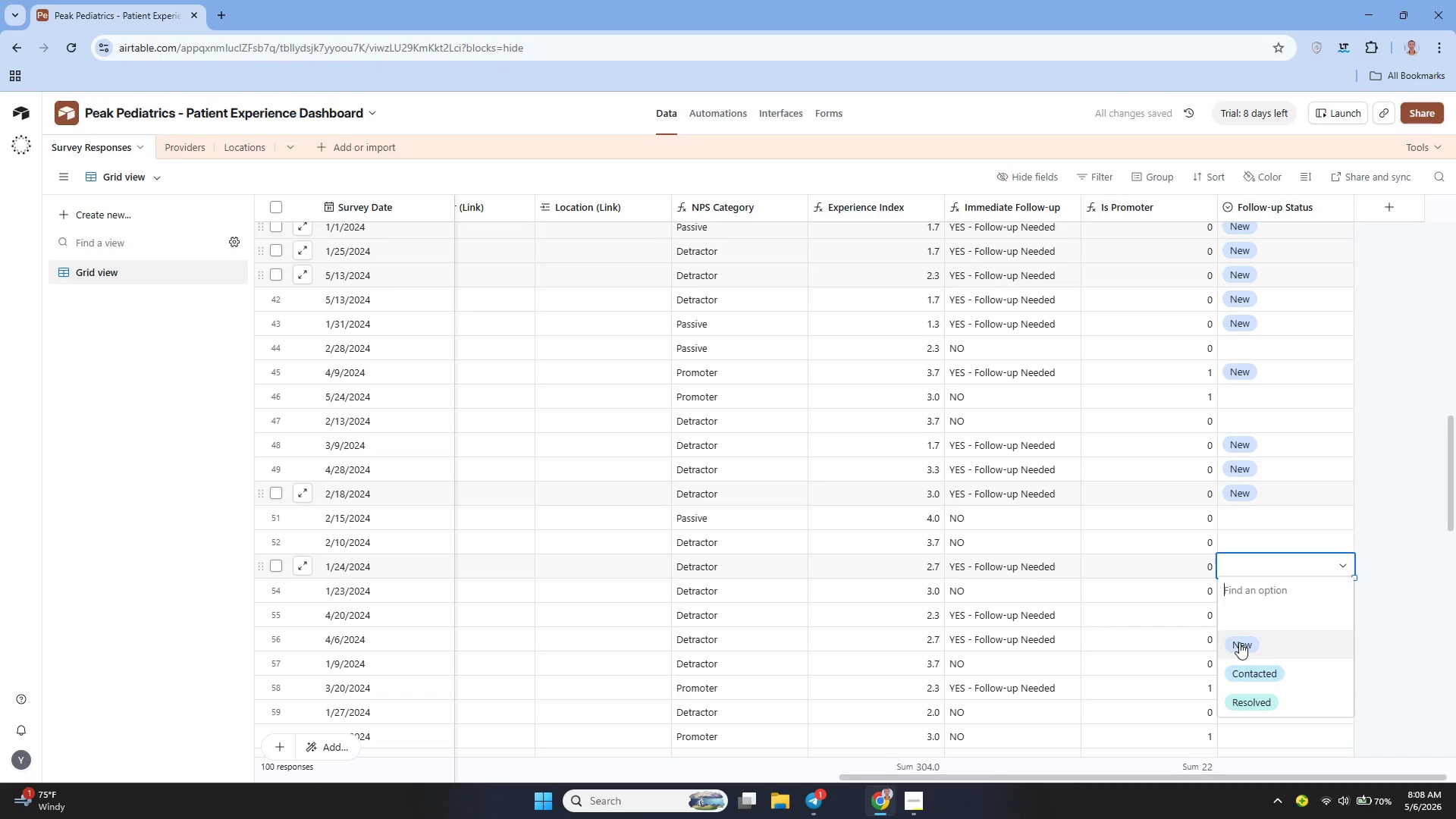 
left_click([1239, 642])
 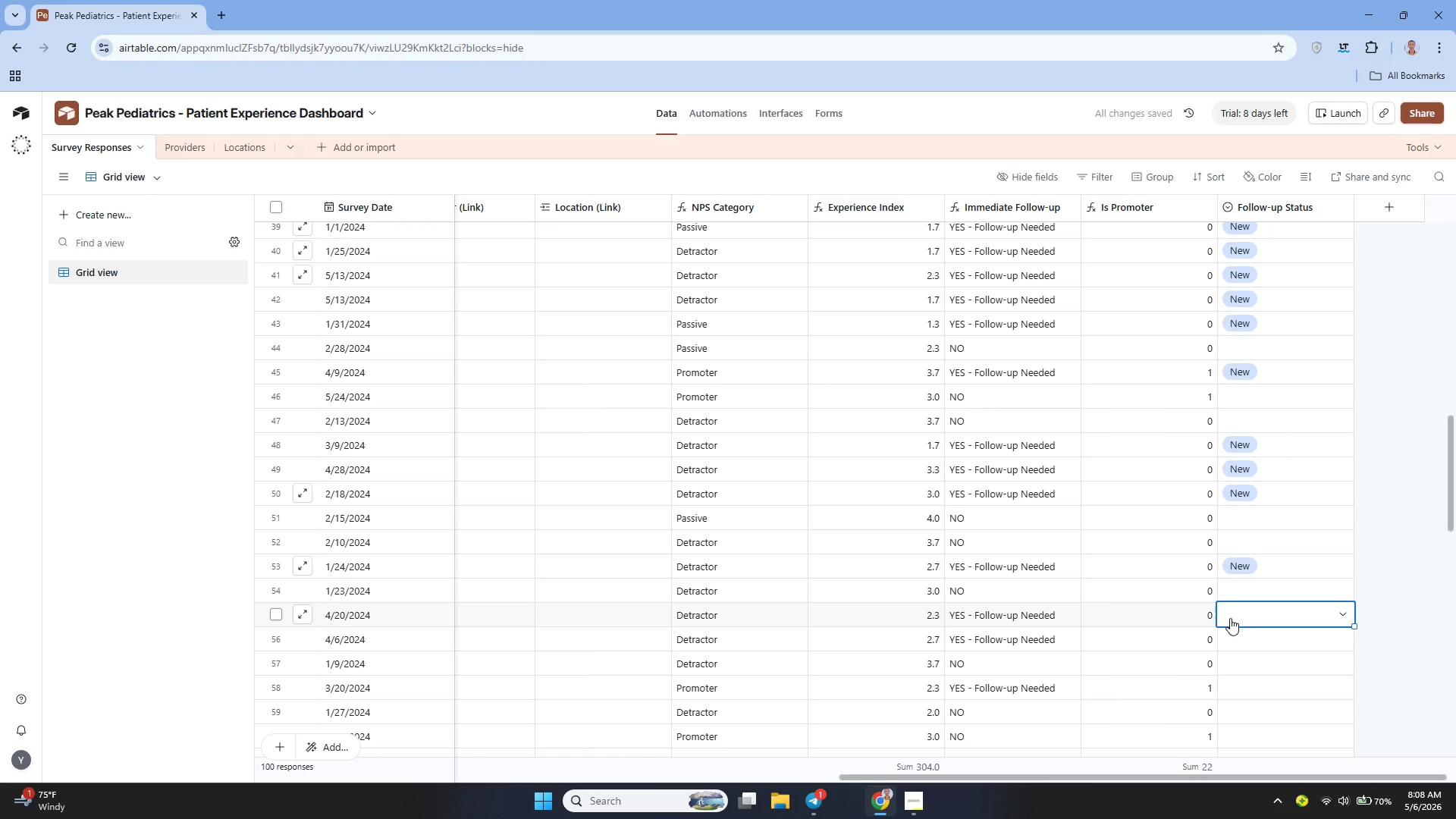 
double_click([1230, 618])
 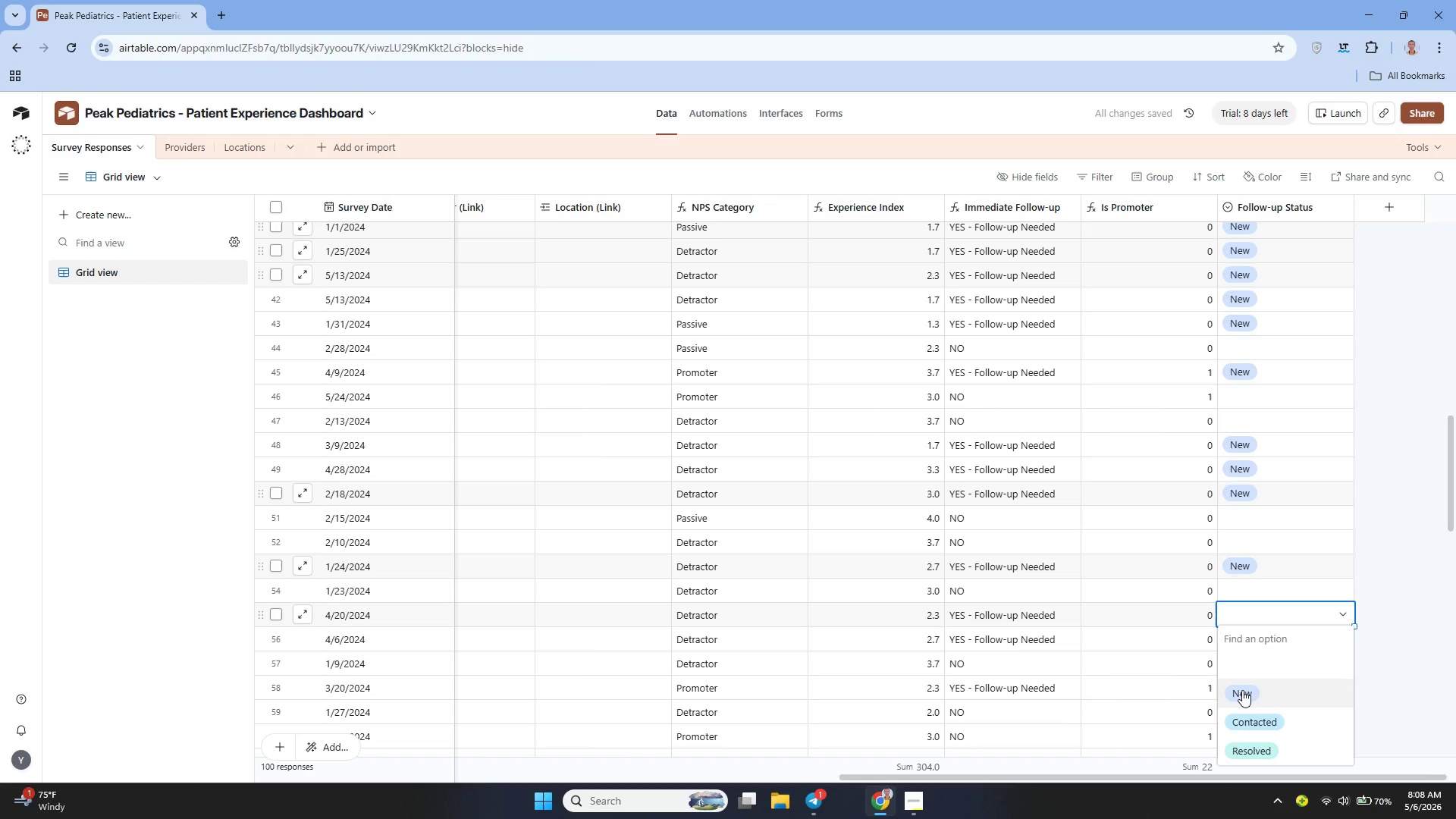 
left_click([1242, 690])
 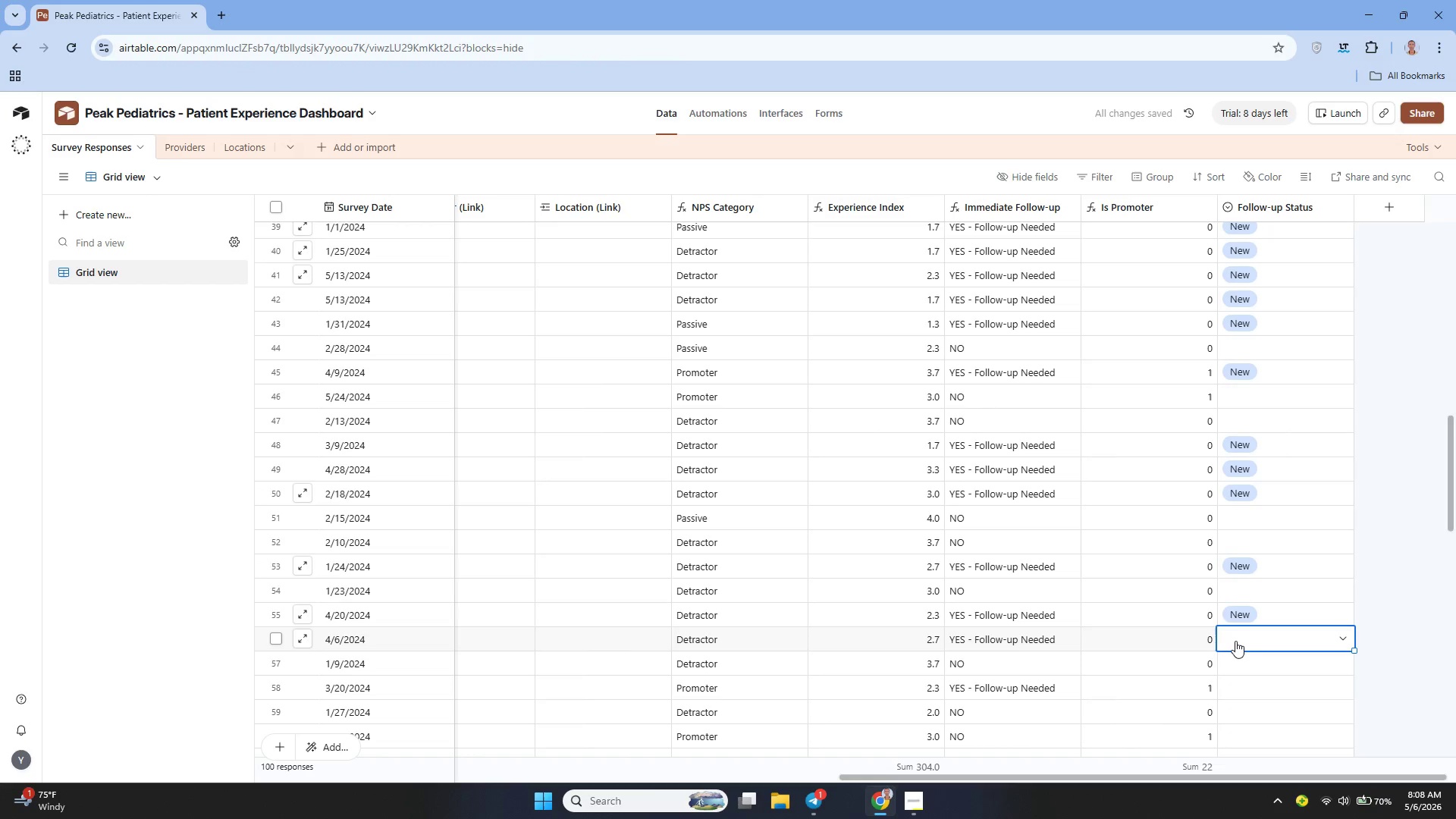 
double_click([1235, 641])
 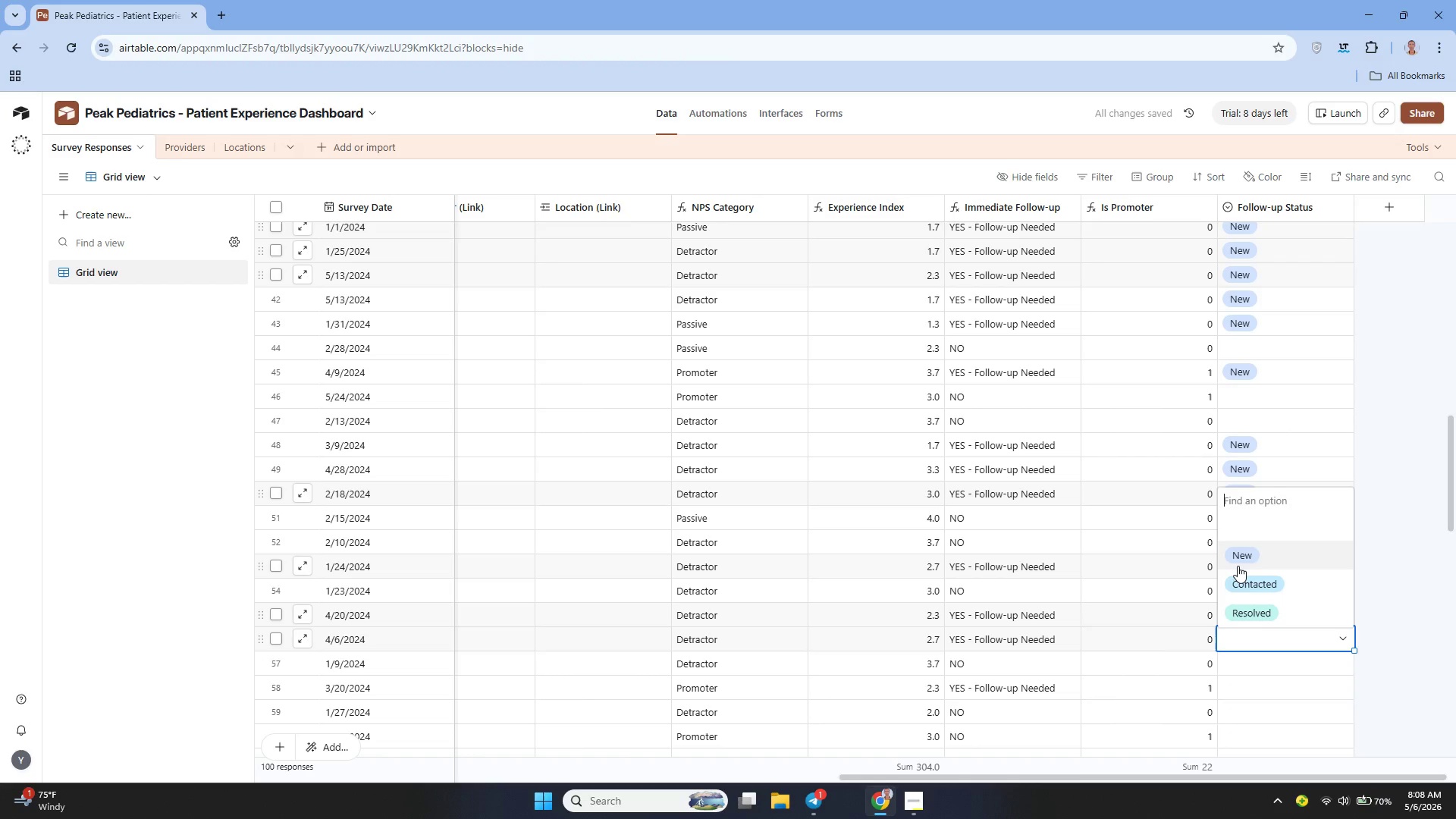 
left_click([1238, 566])
 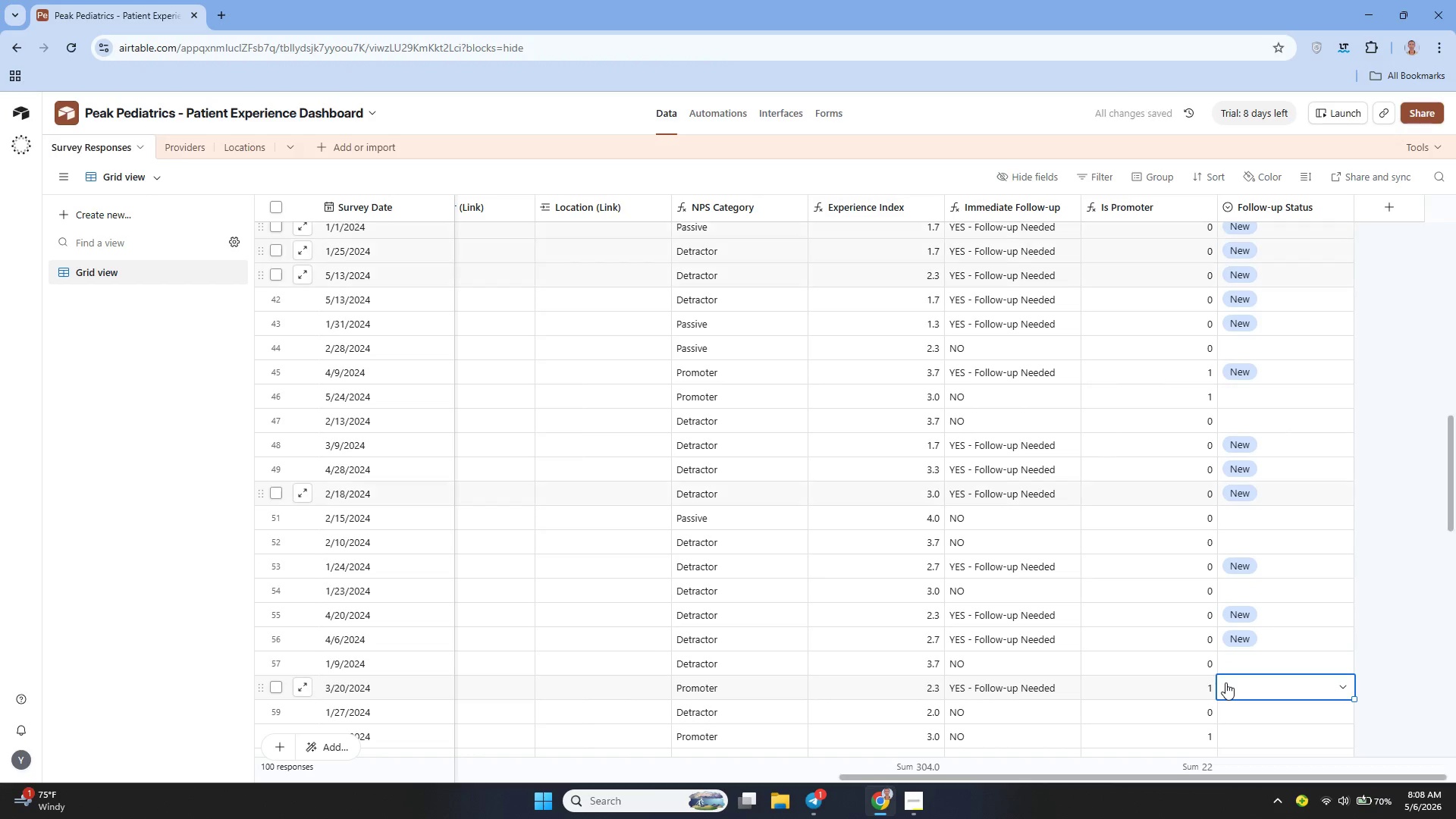 
double_click([1225, 682])
 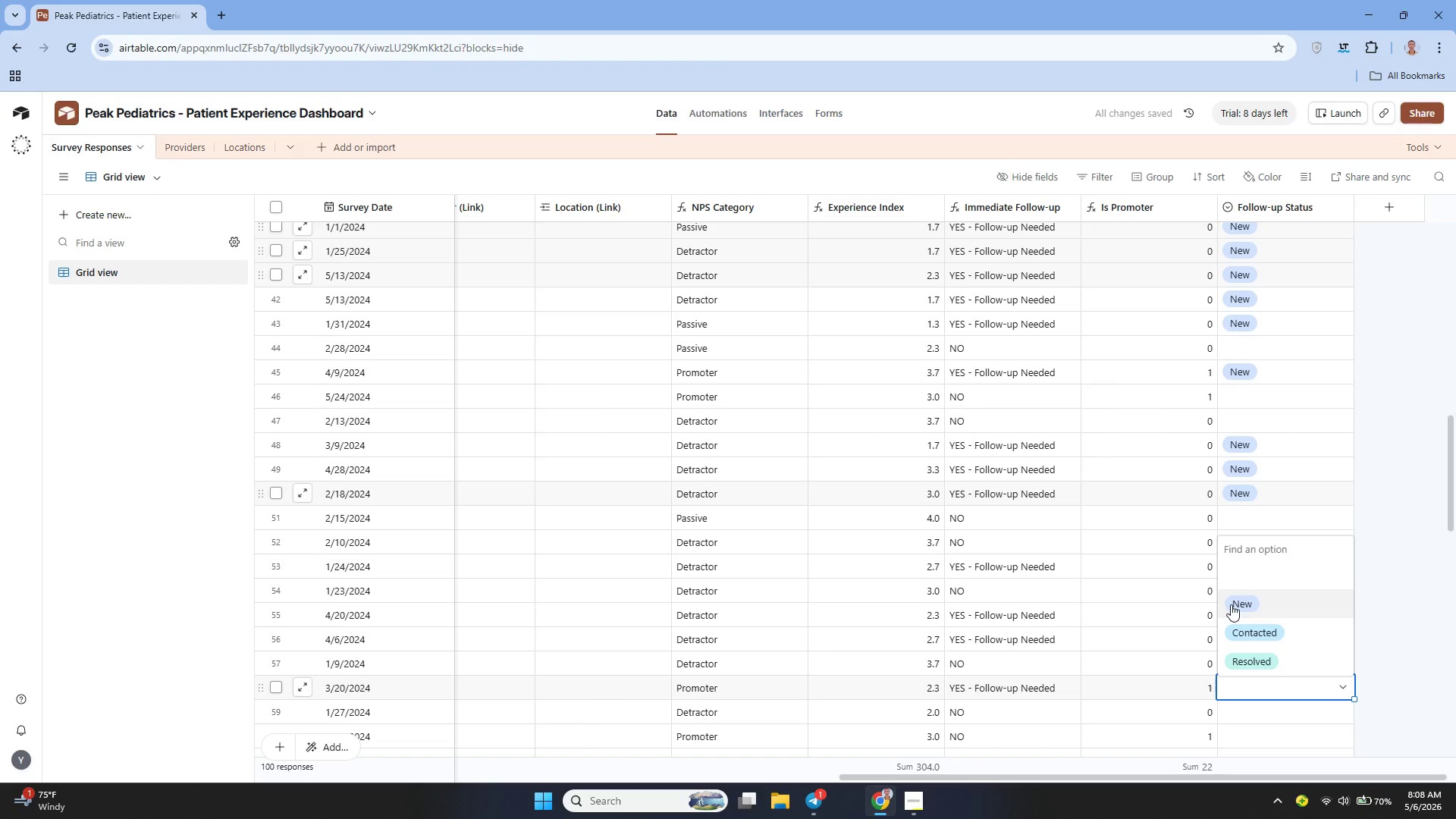 
left_click([1231, 604])
 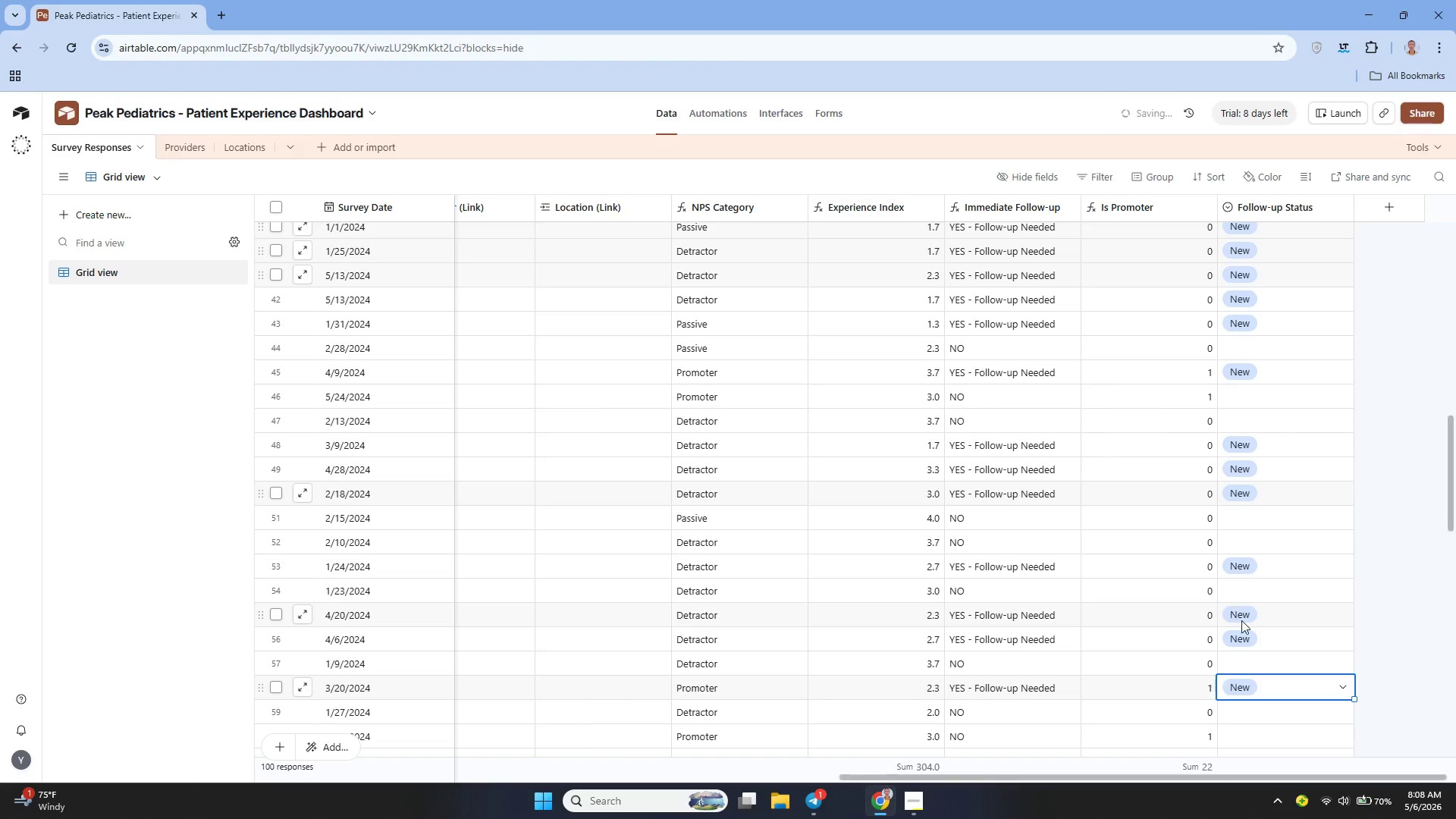 
mouse_move([1243, 595])
 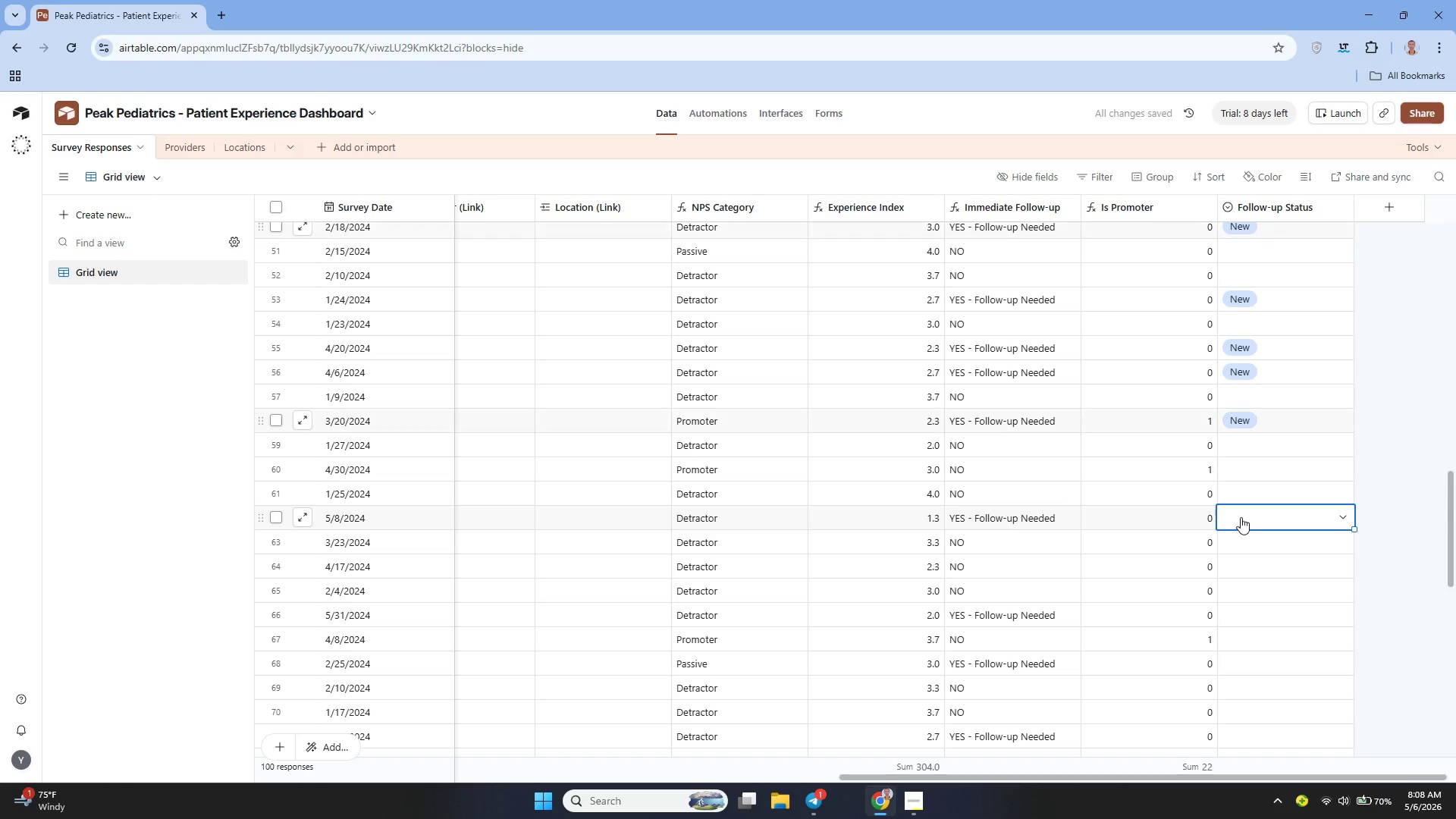 
double_click([1241, 517])
 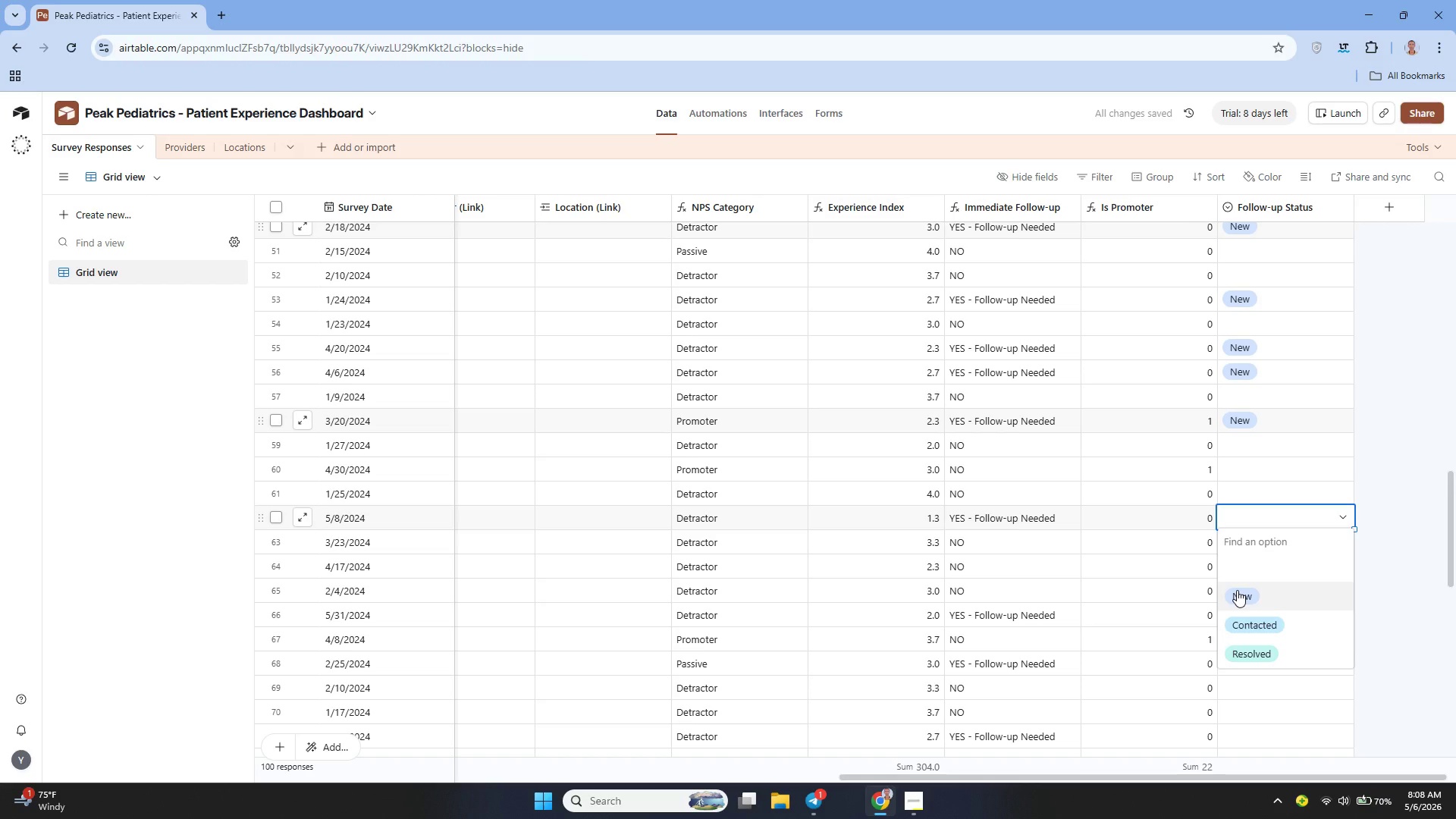 
left_click([1237, 590])
 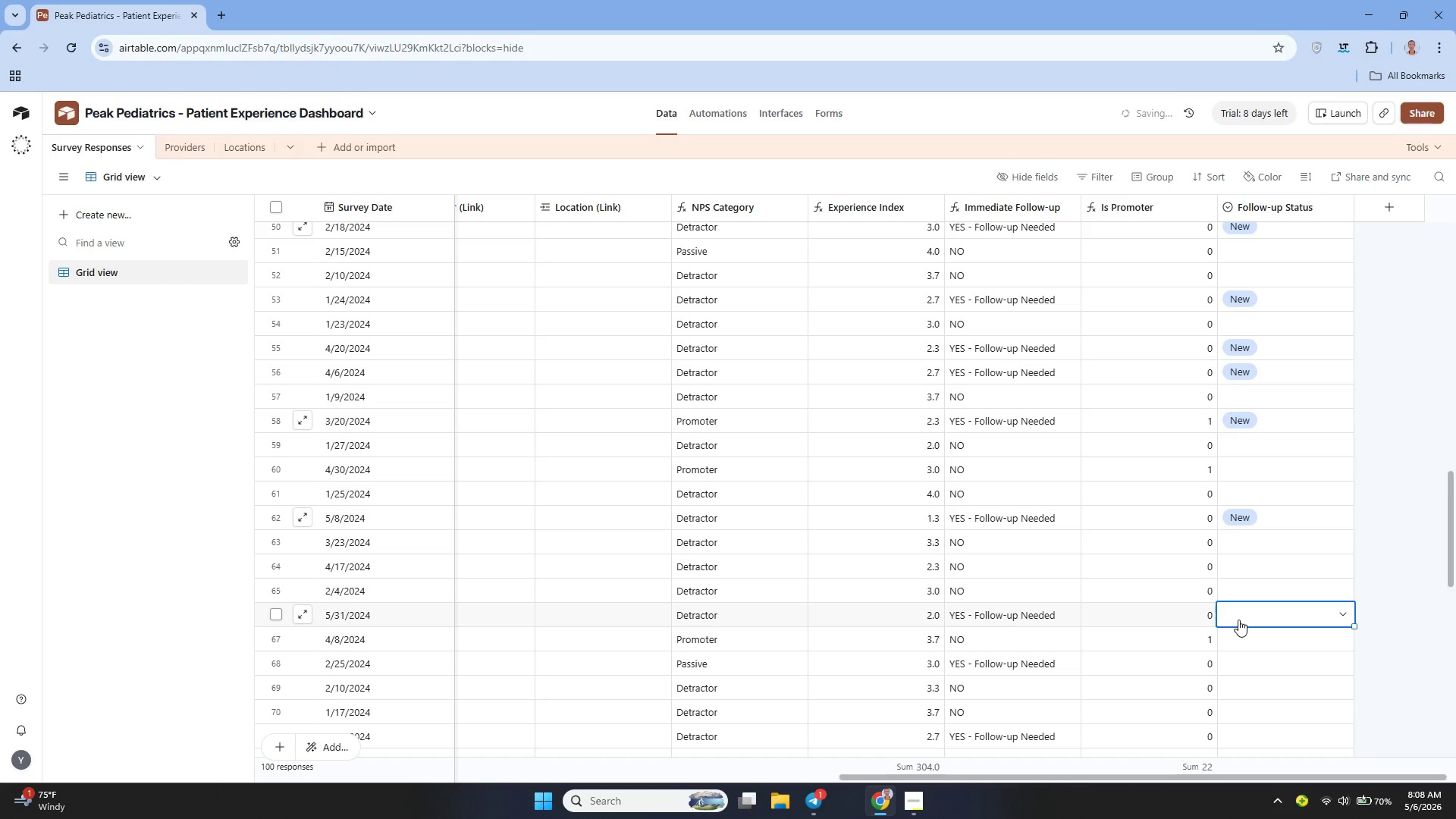 
double_click([1238, 620])
 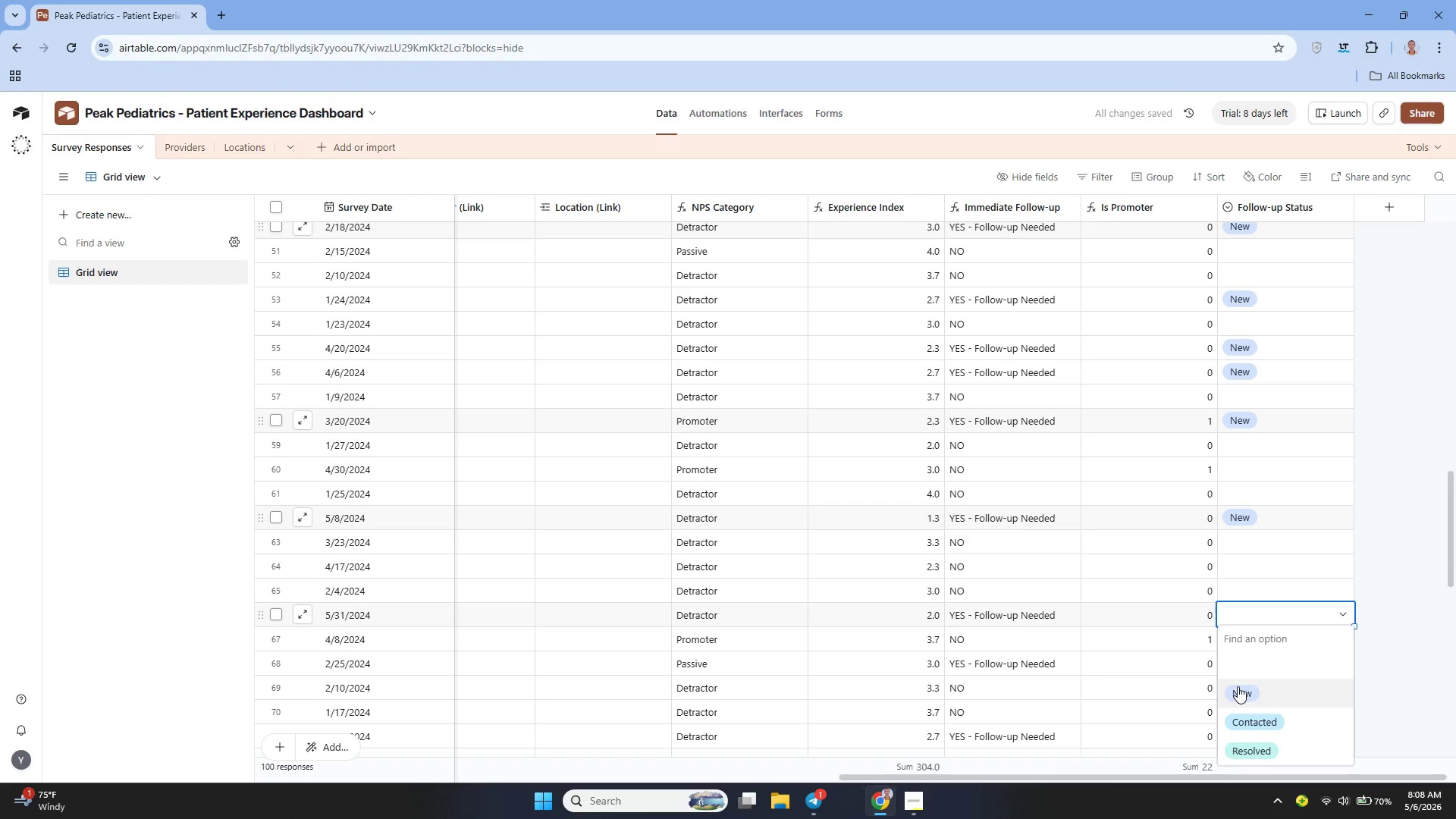 
left_click([1238, 686])
 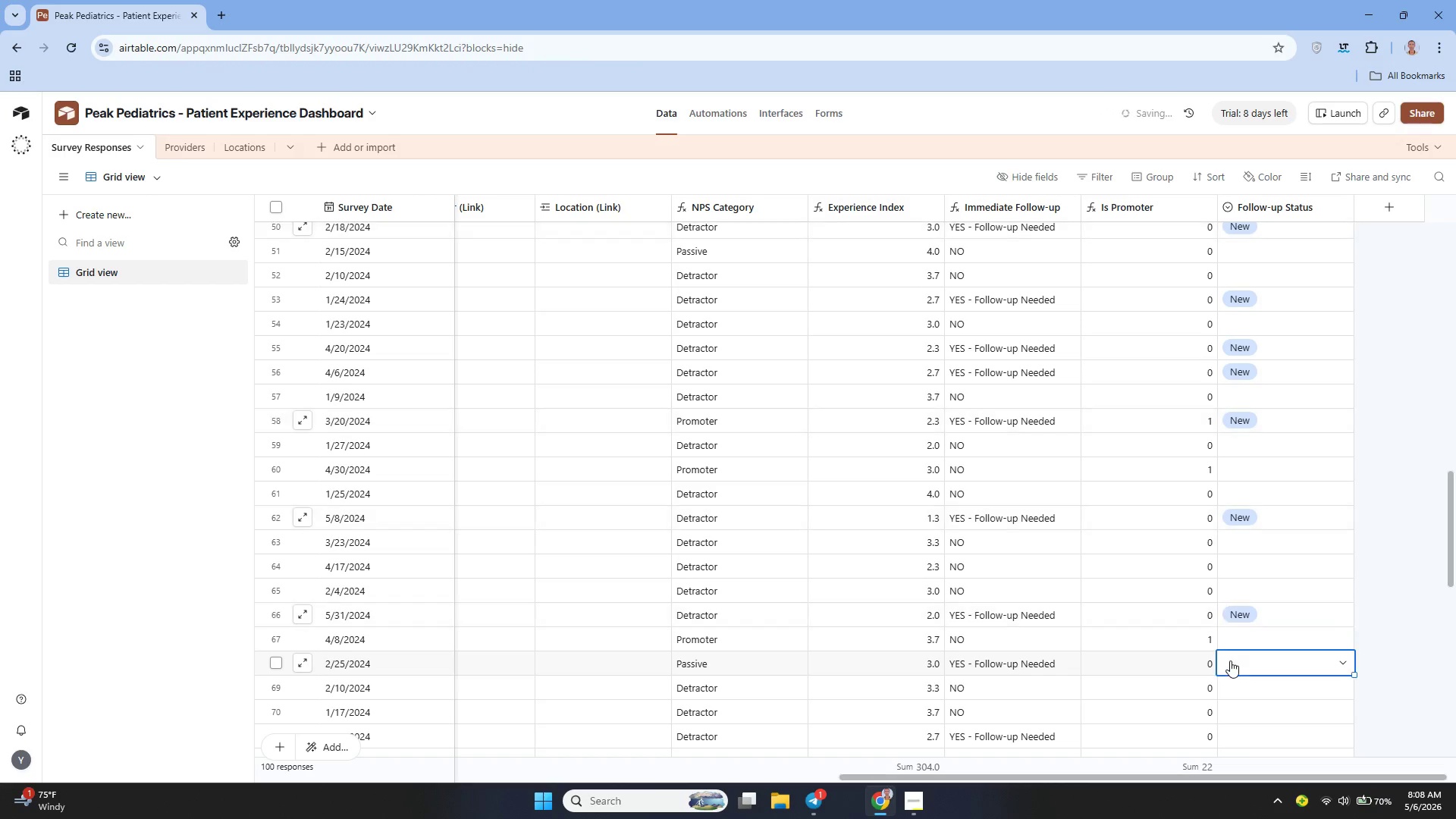 
double_click([1230, 661])
 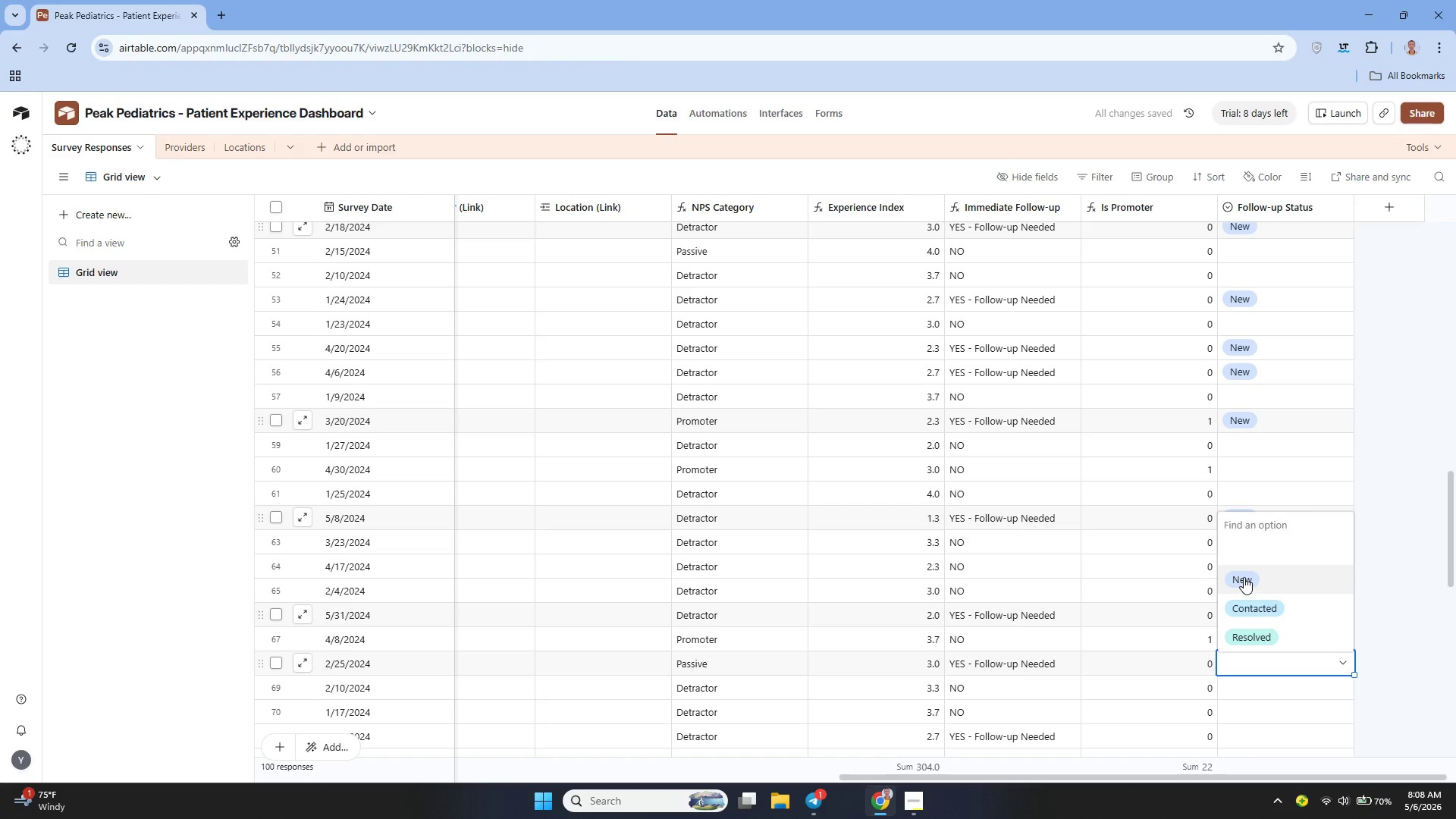 
left_click([1244, 577])
 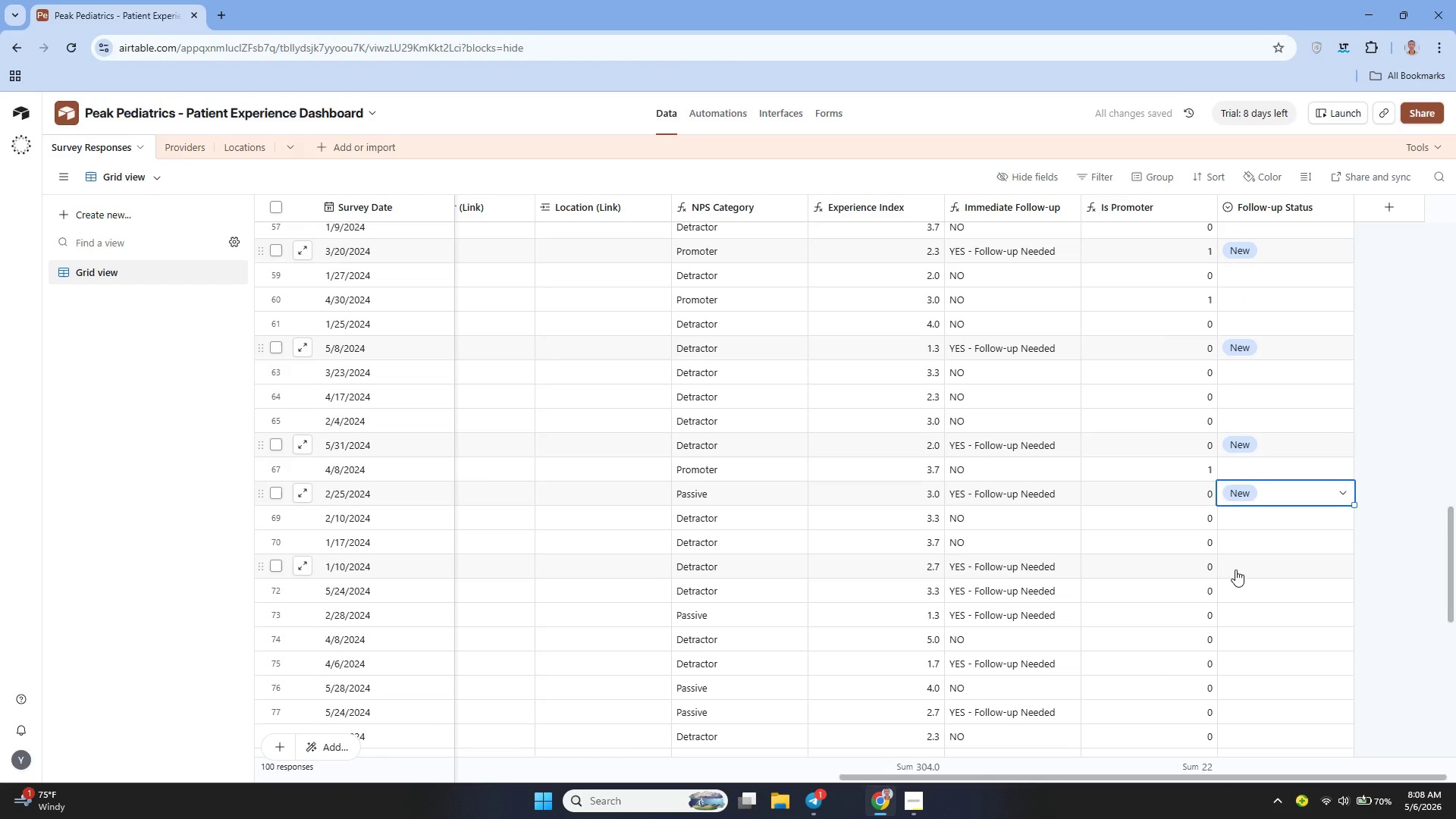 
double_click([1235, 570])
 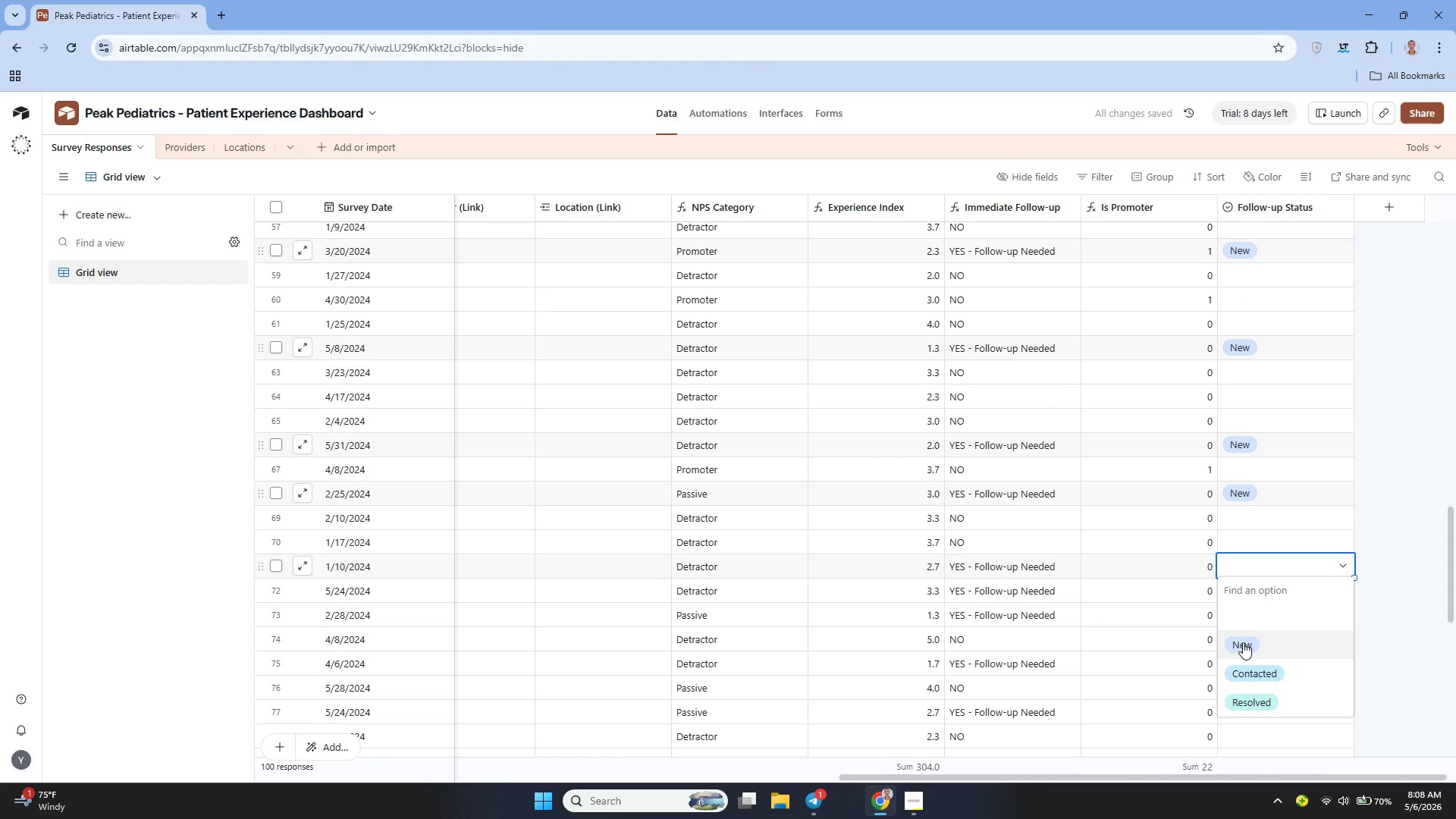 
left_click([1243, 642])
 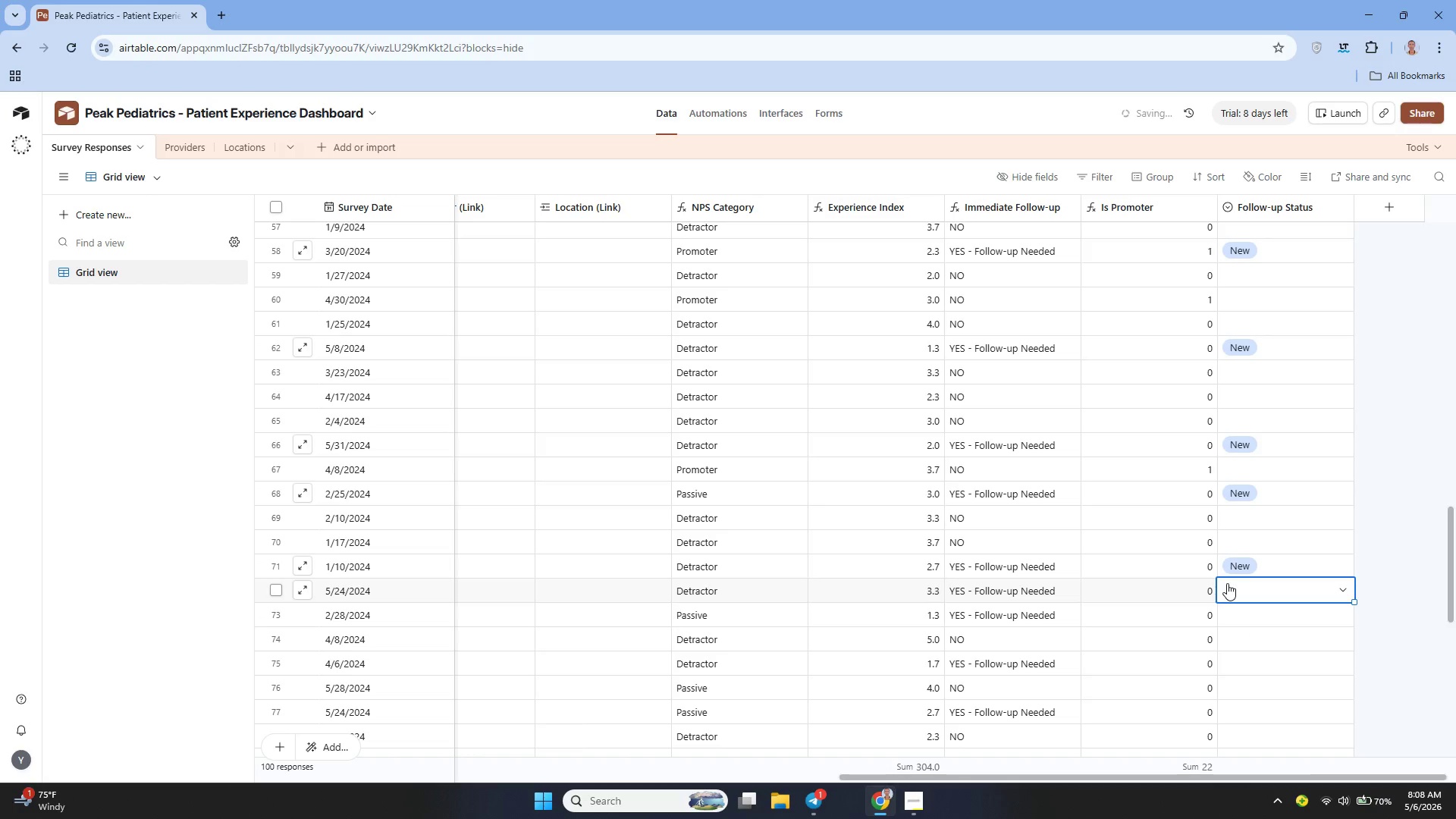 
double_click([1227, 583])
 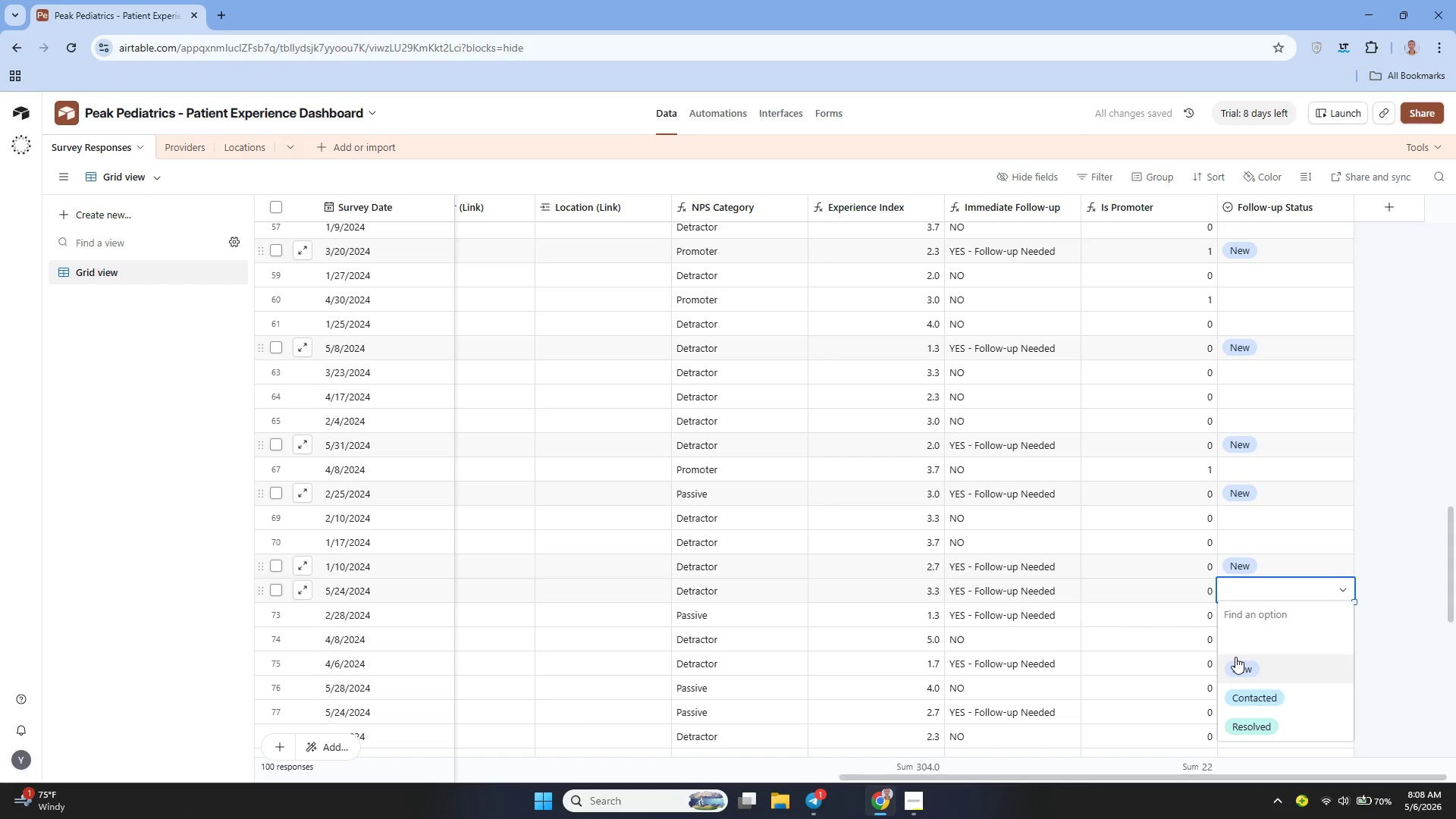 
left_click([1235, 657])
 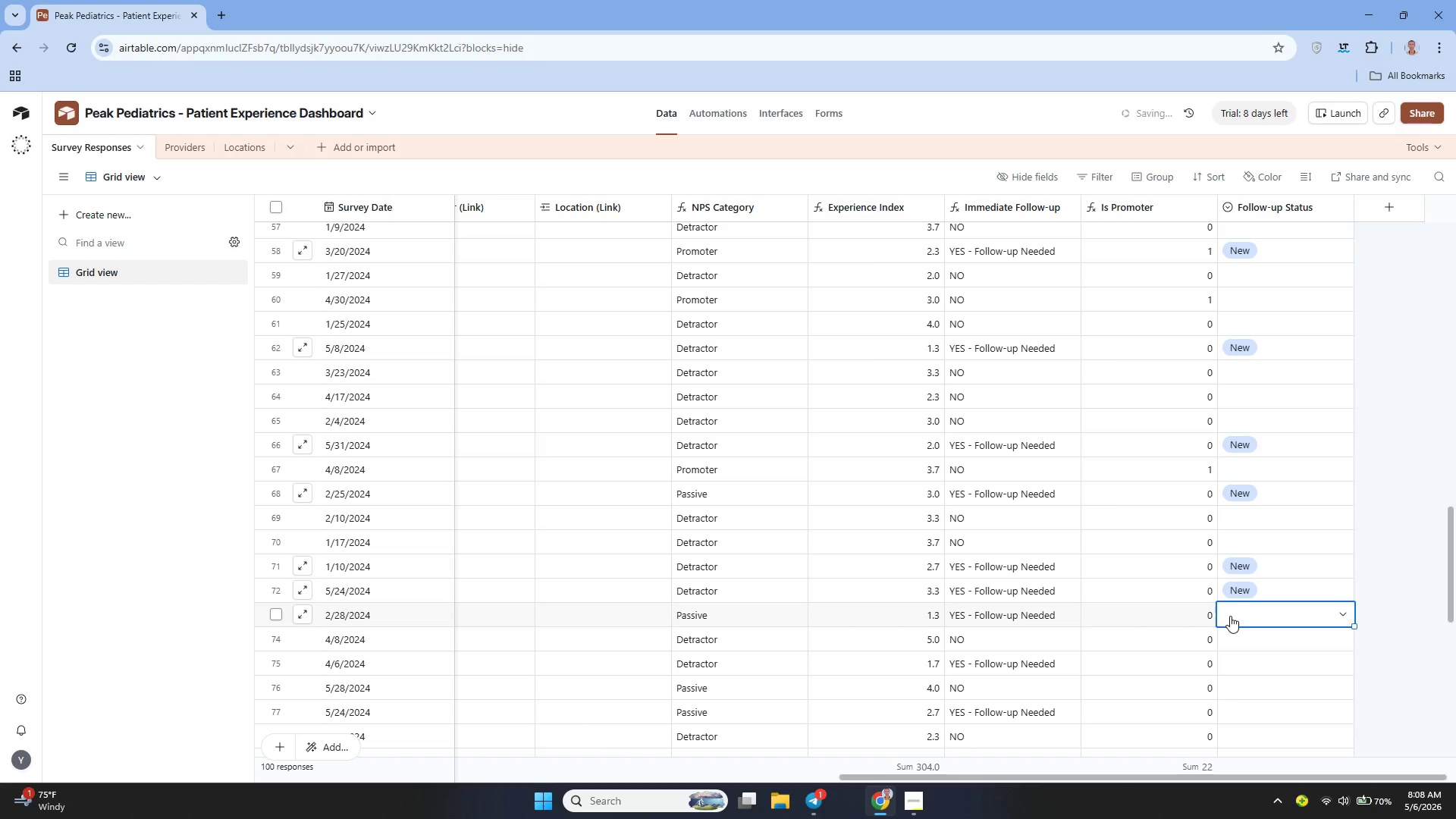 
double_click([1230, 616])
 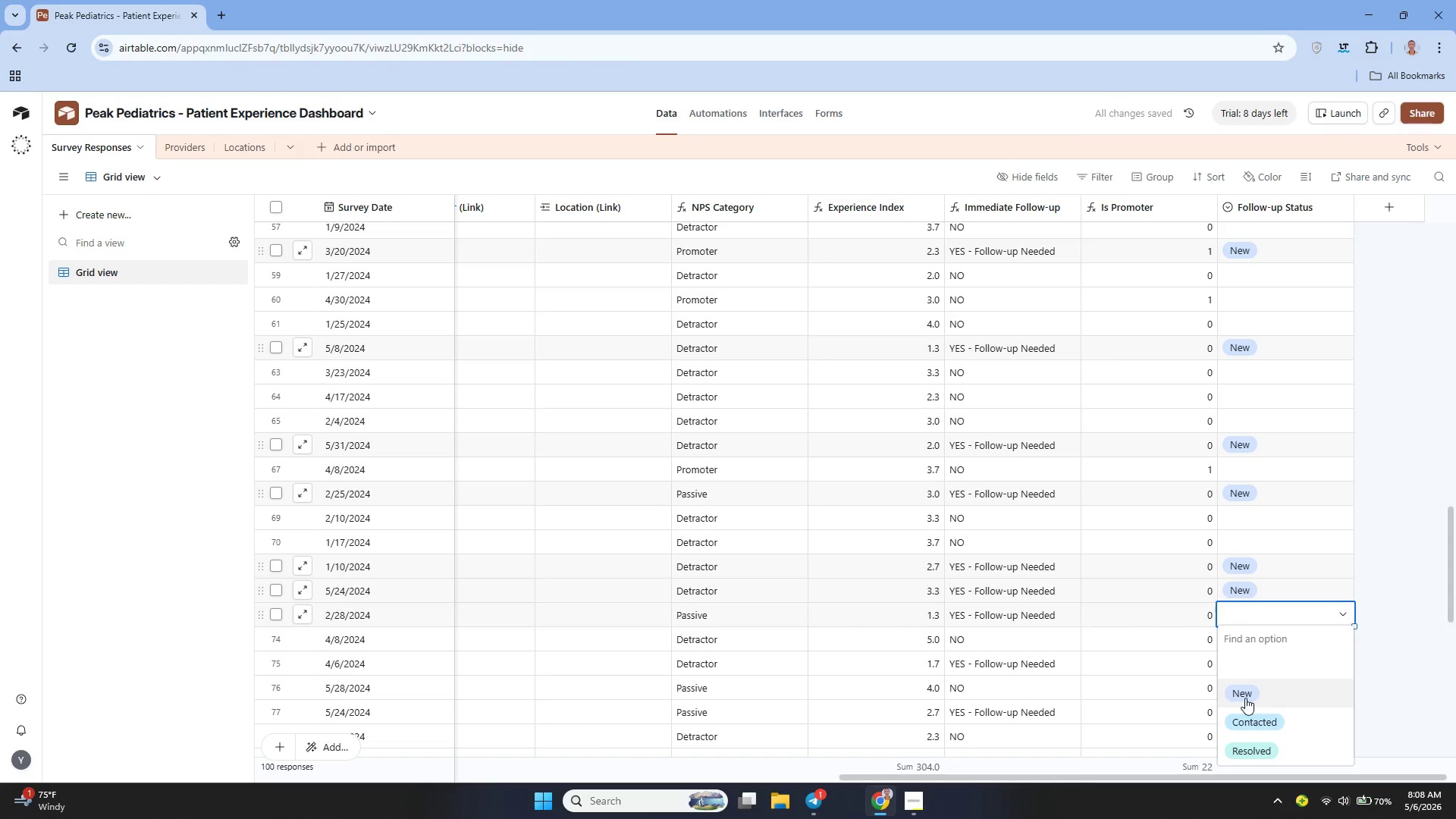 
left_click([1245, 698])
 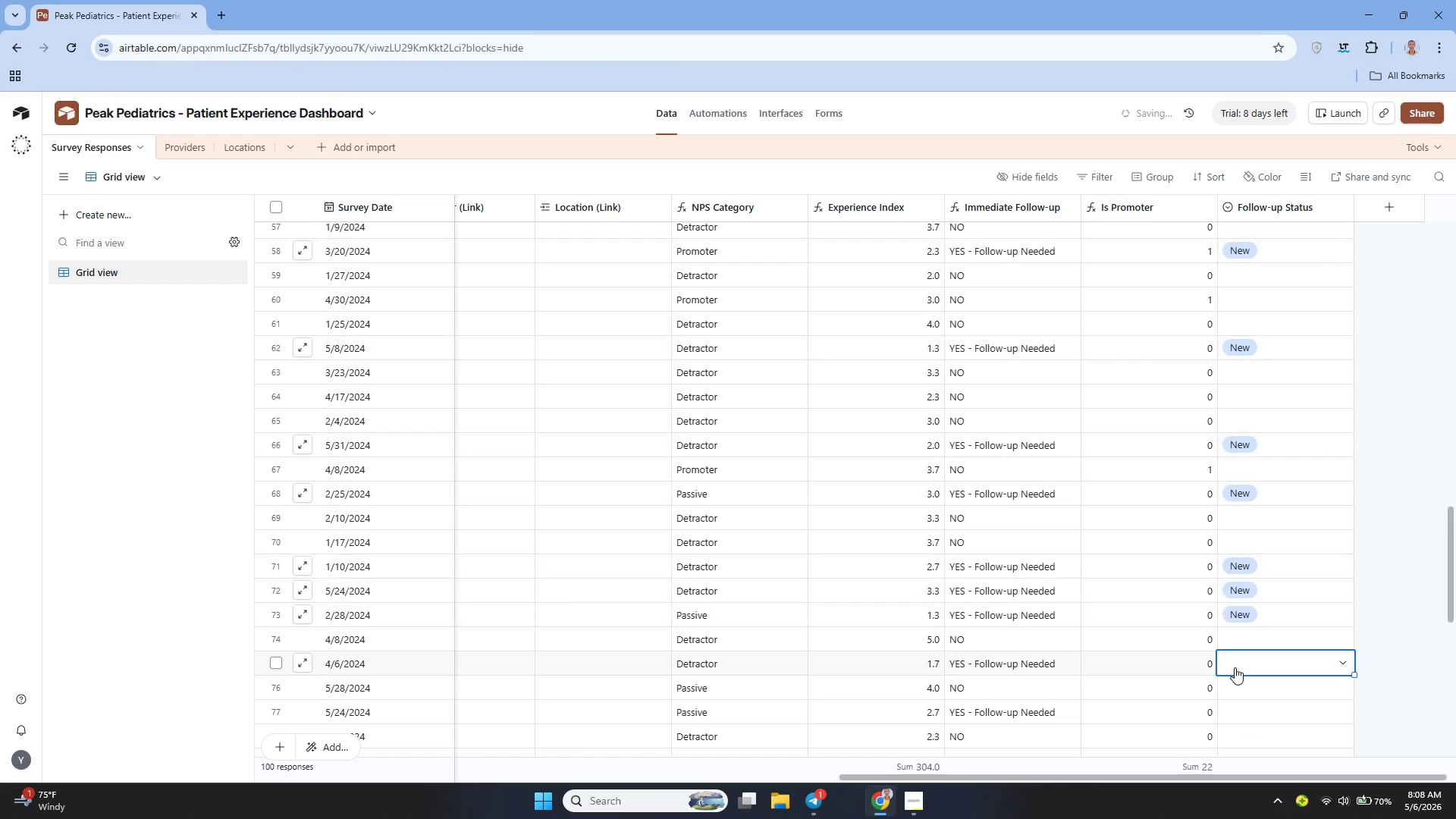 
double_click([1235, 667])
 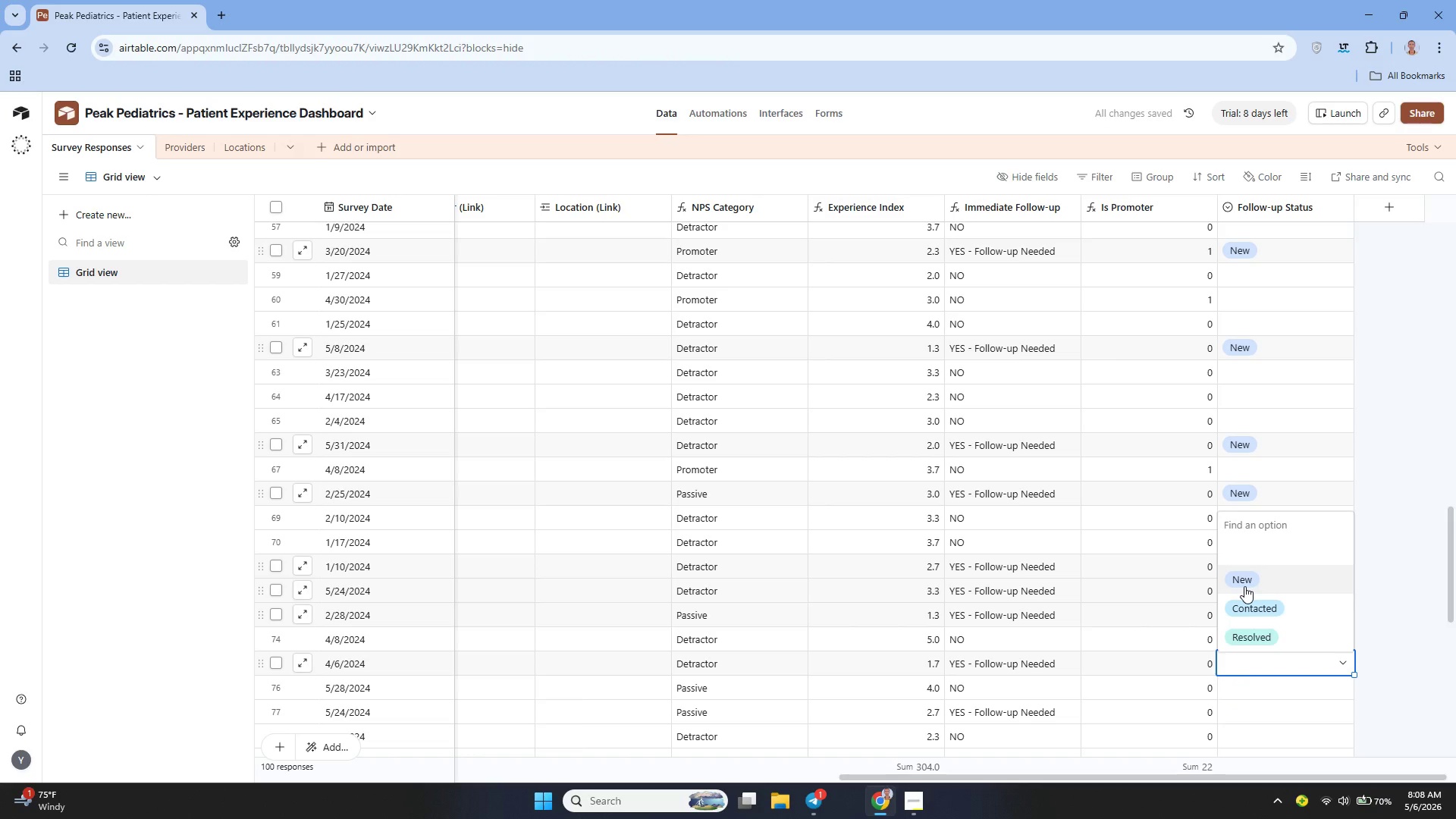 
left_click([1244, 586])
 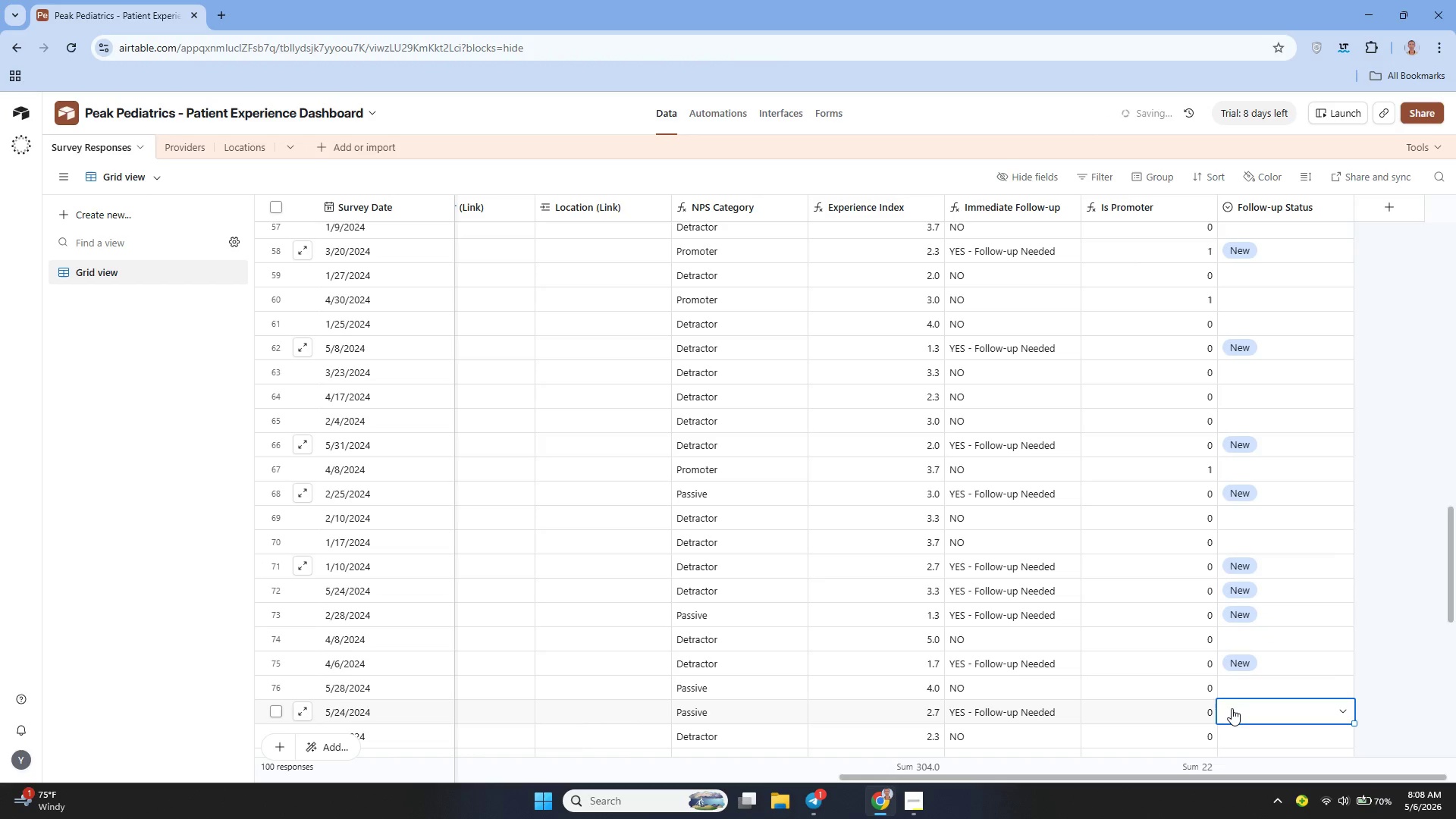 
double_click([1232, 708])
 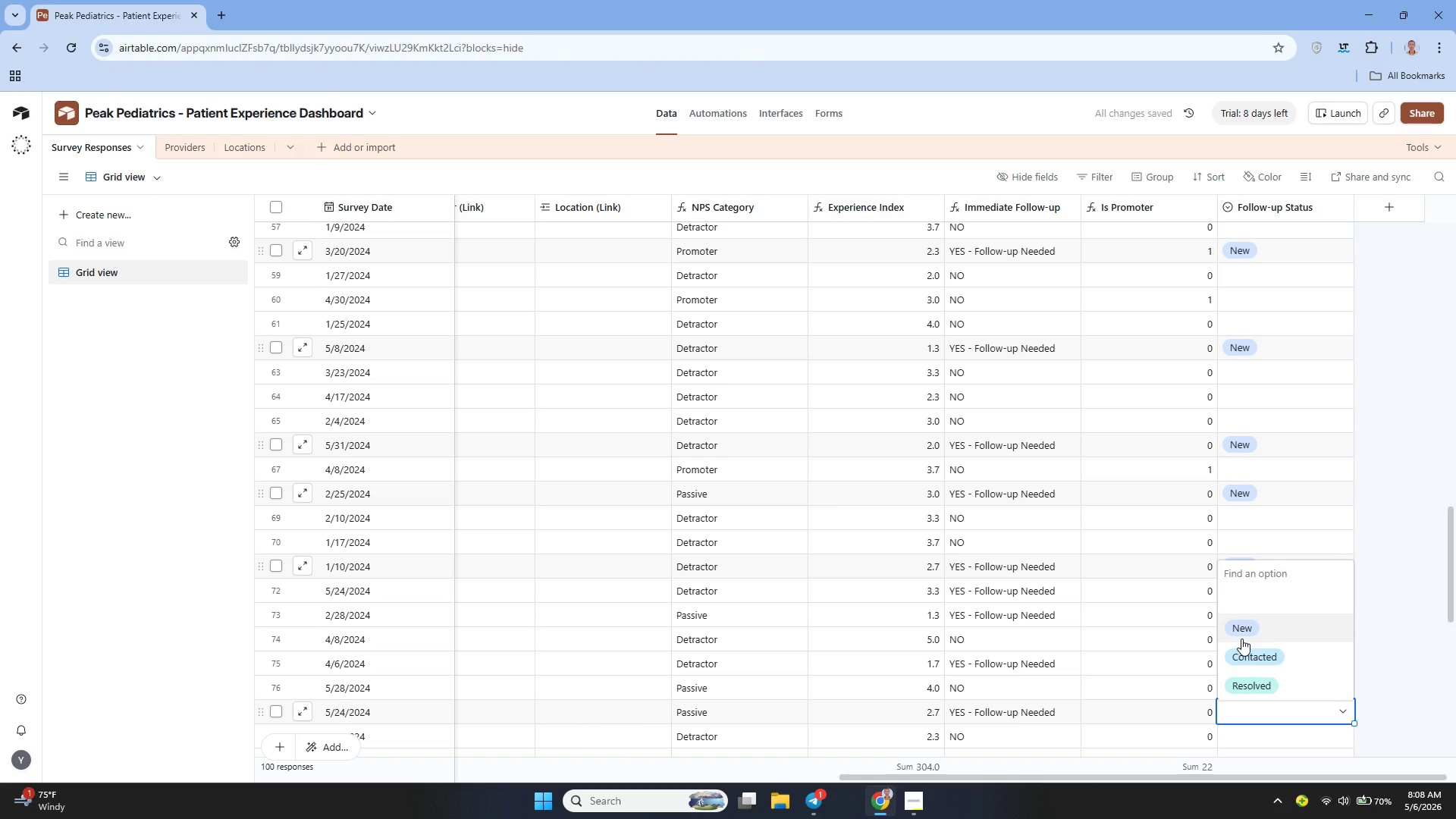 
left_click([1241, 639])
 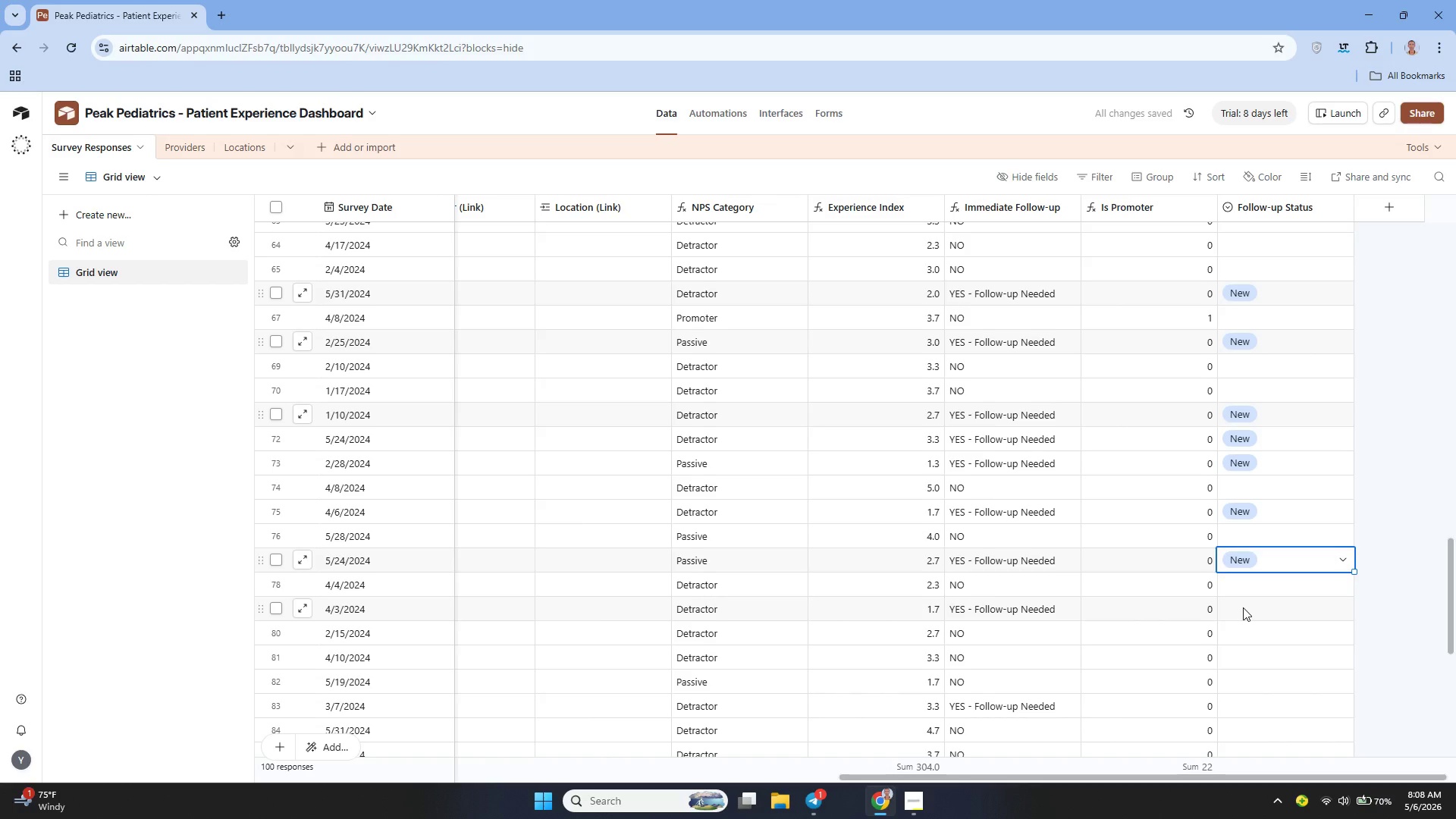 
double_click([1243, 607])
 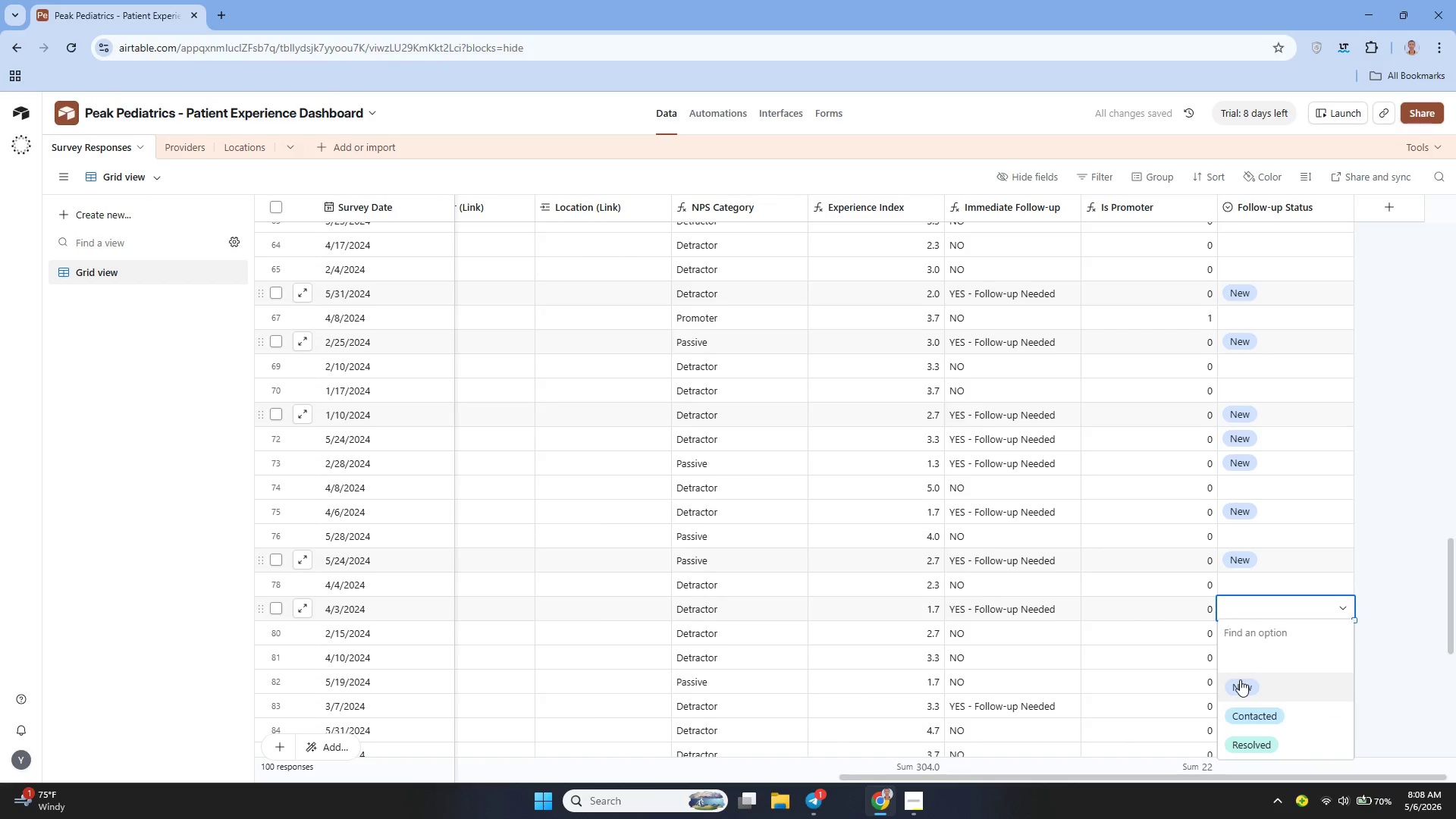 
left_click([1240, 679])
 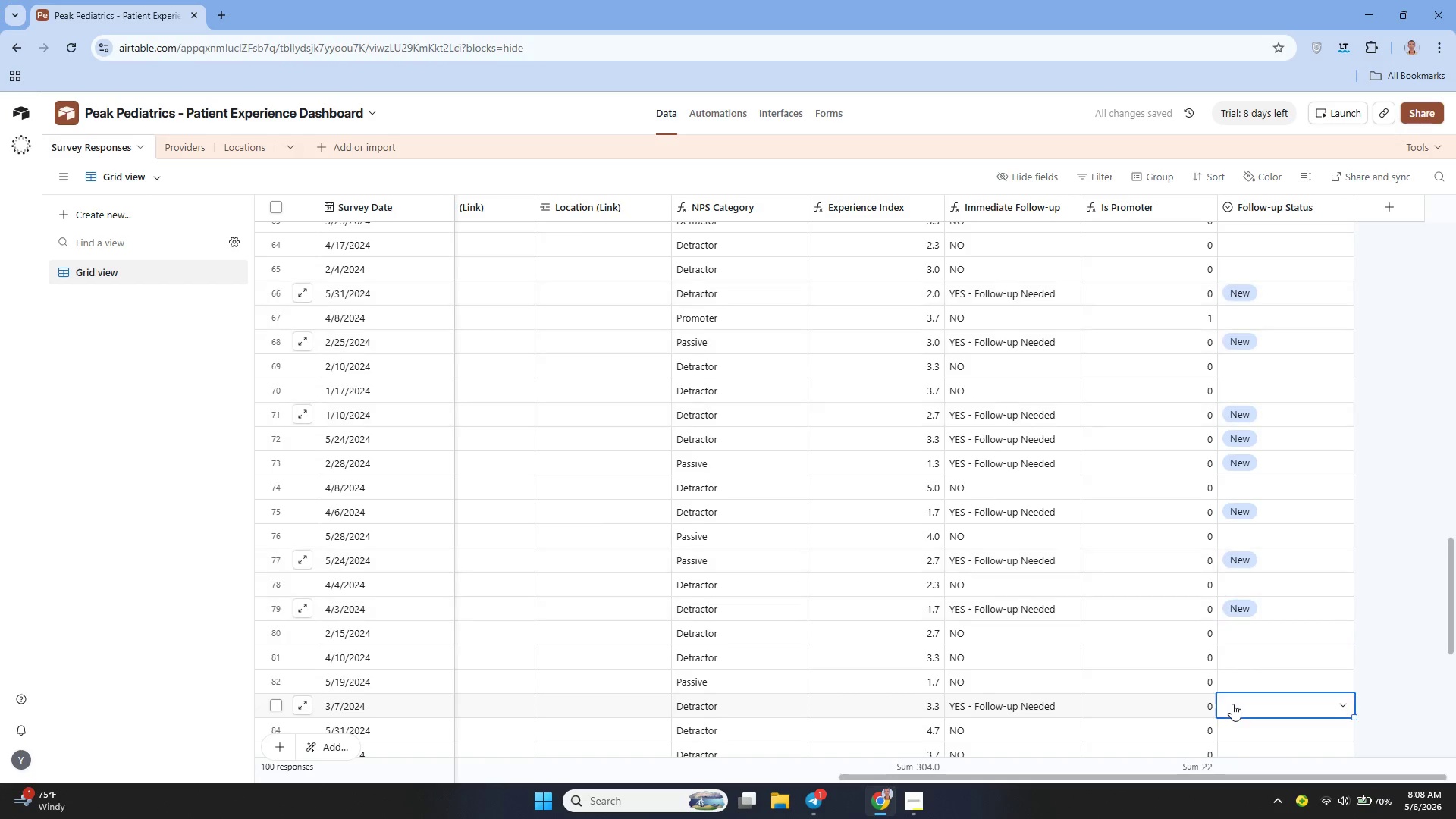 
double_click([1232, 704])
 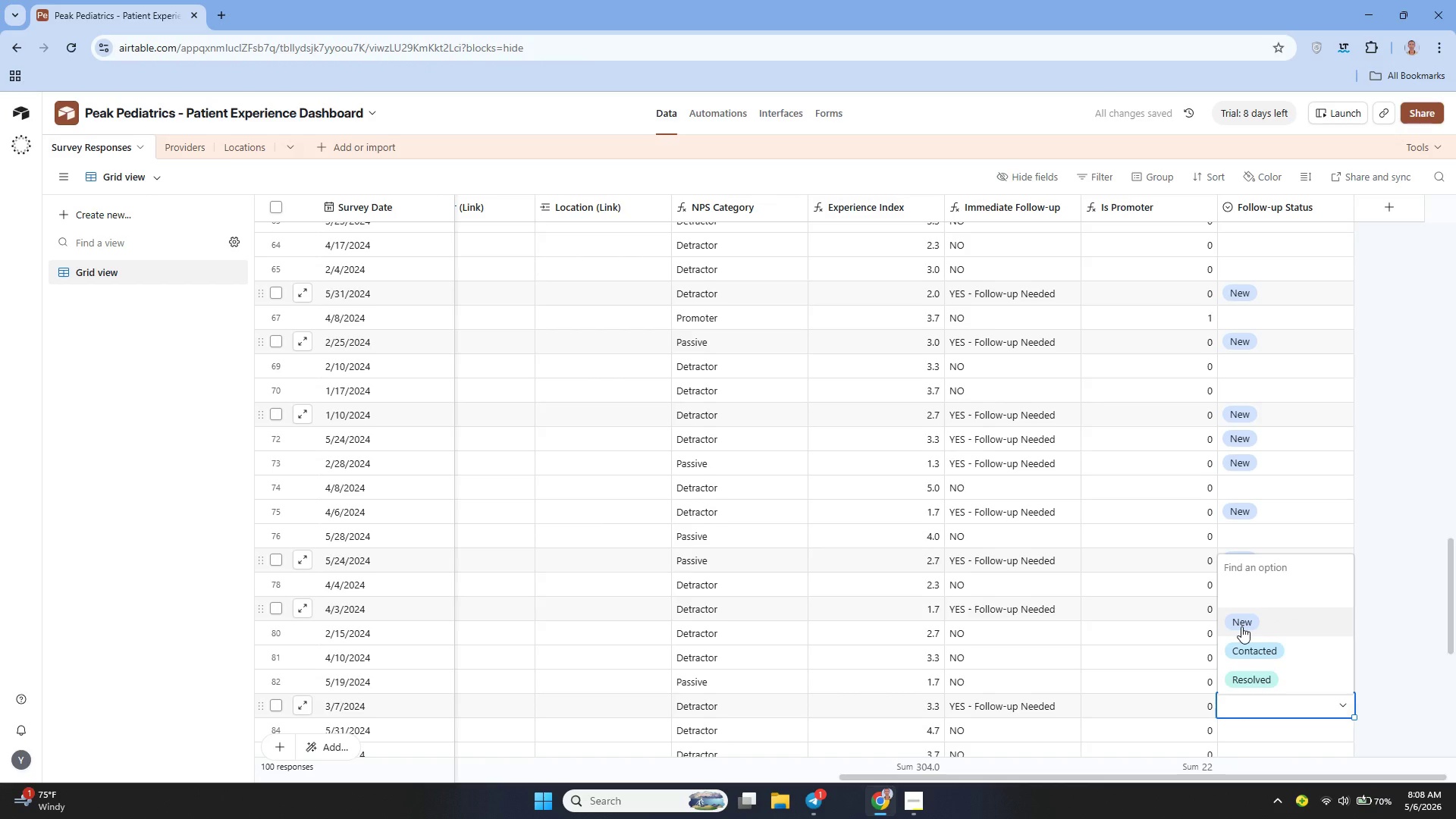 
left_click([1241, 626])
 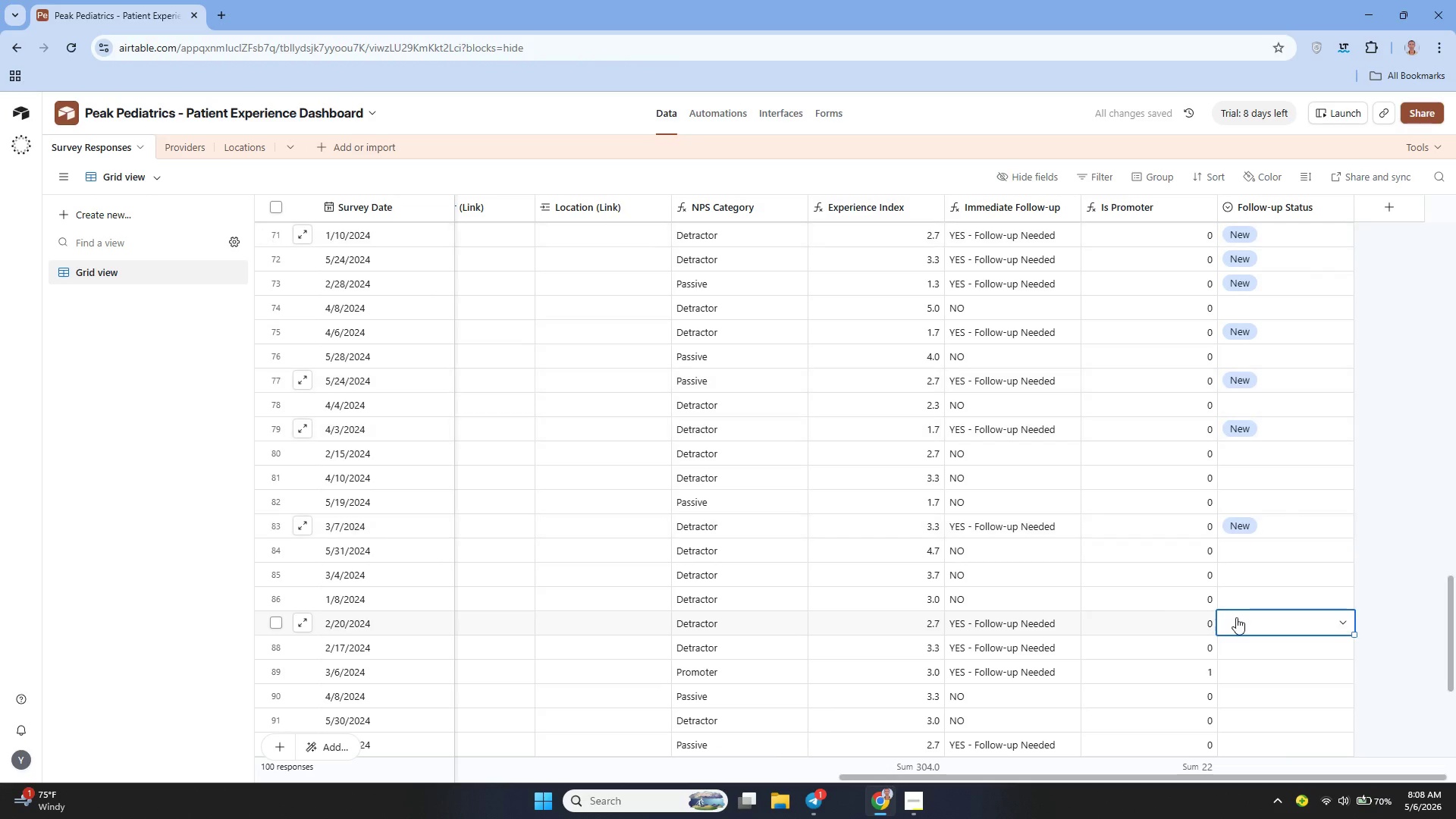 
double_click([1236, 617])
 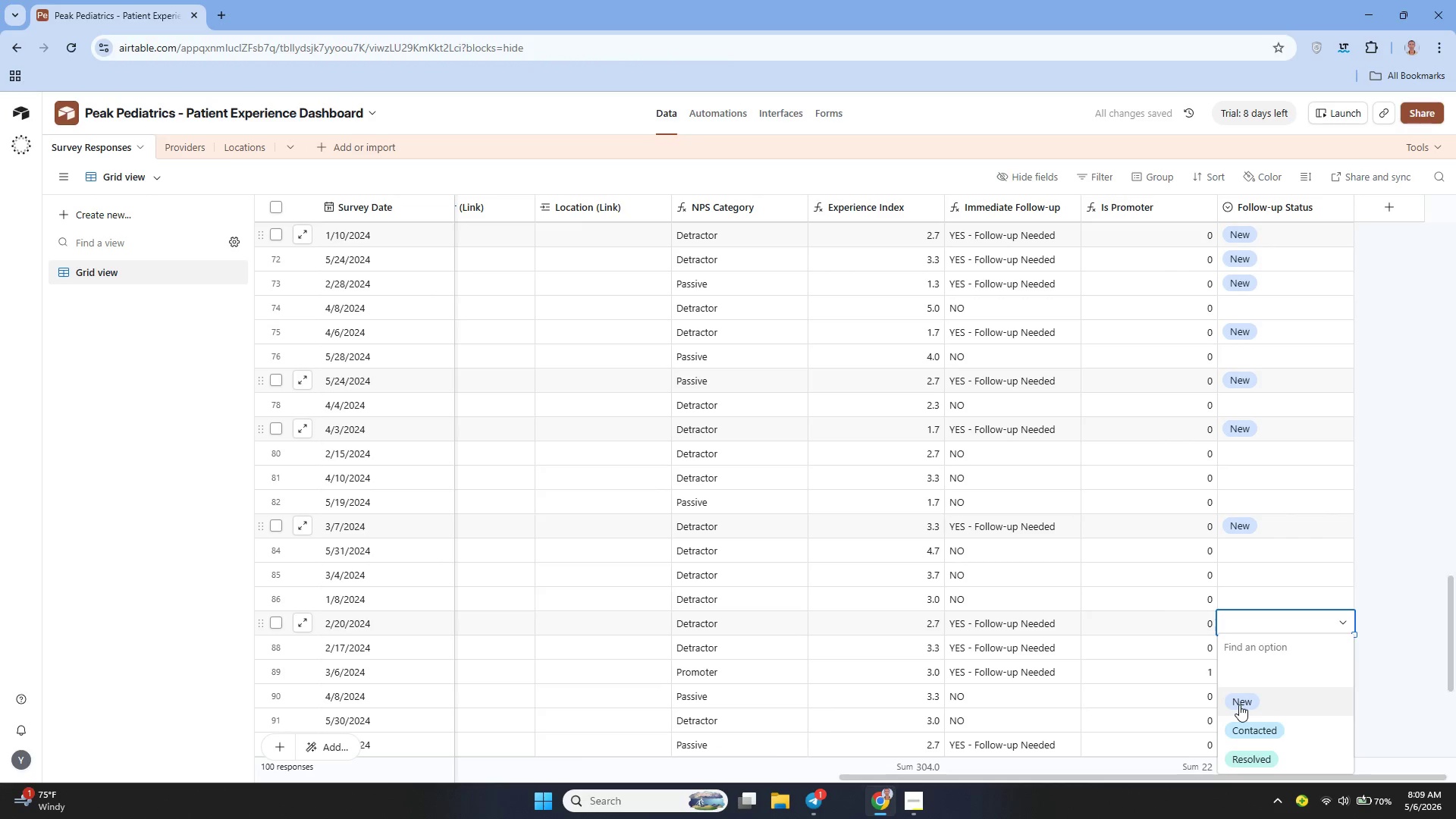 
left_click([1239, 704])
 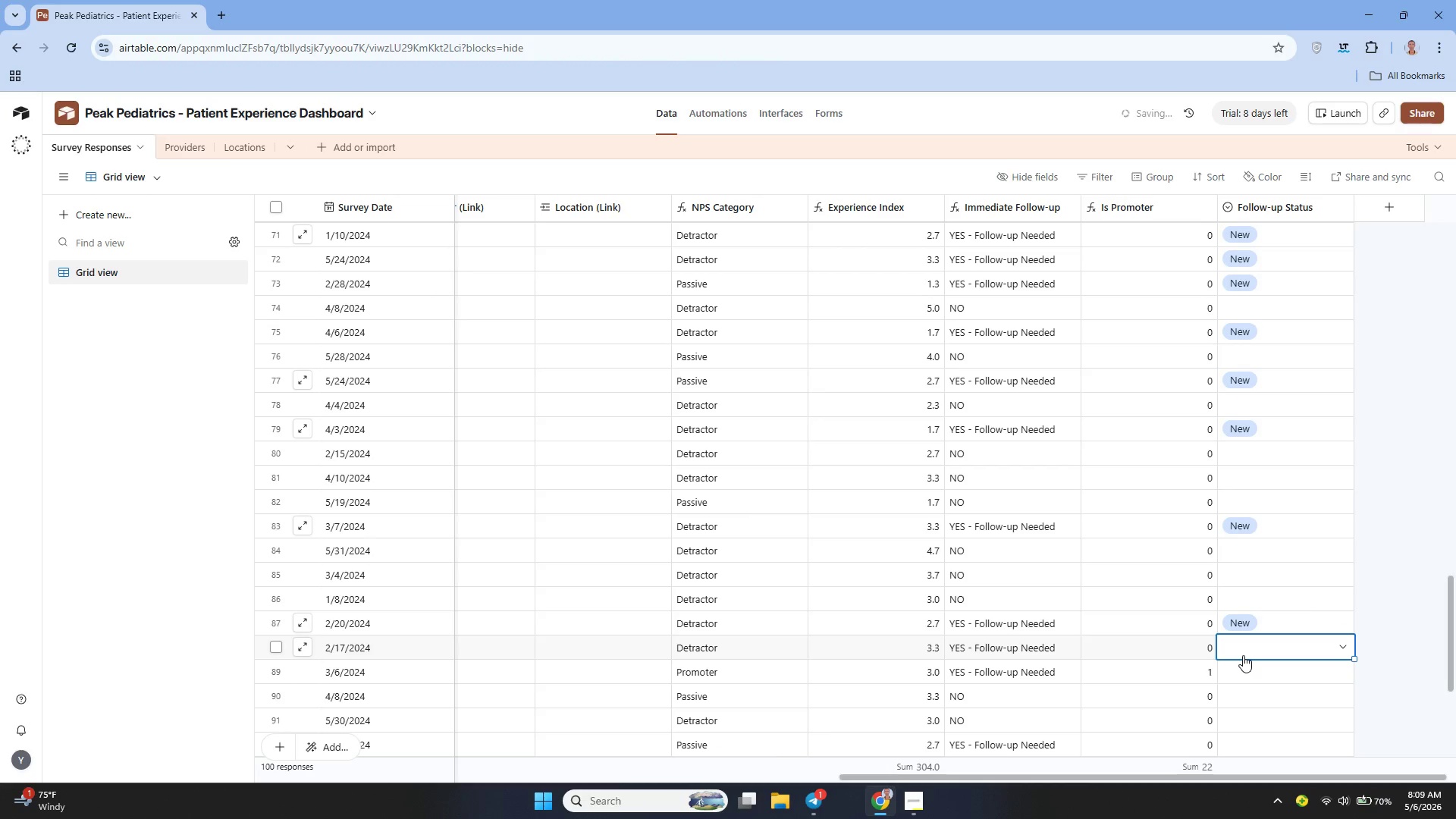 
double_click([1243, 655])
 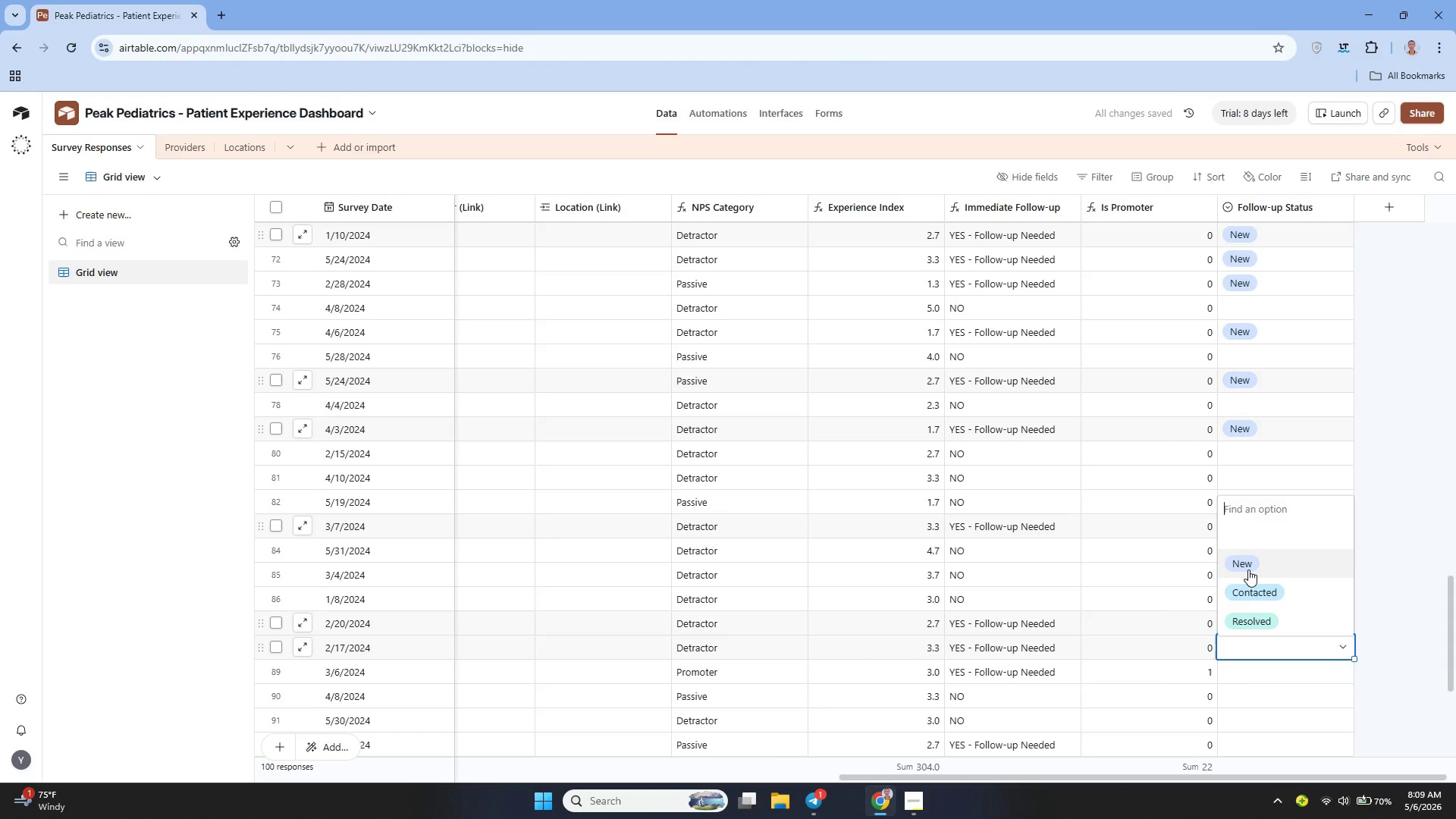 
left_click([1248, 570])
 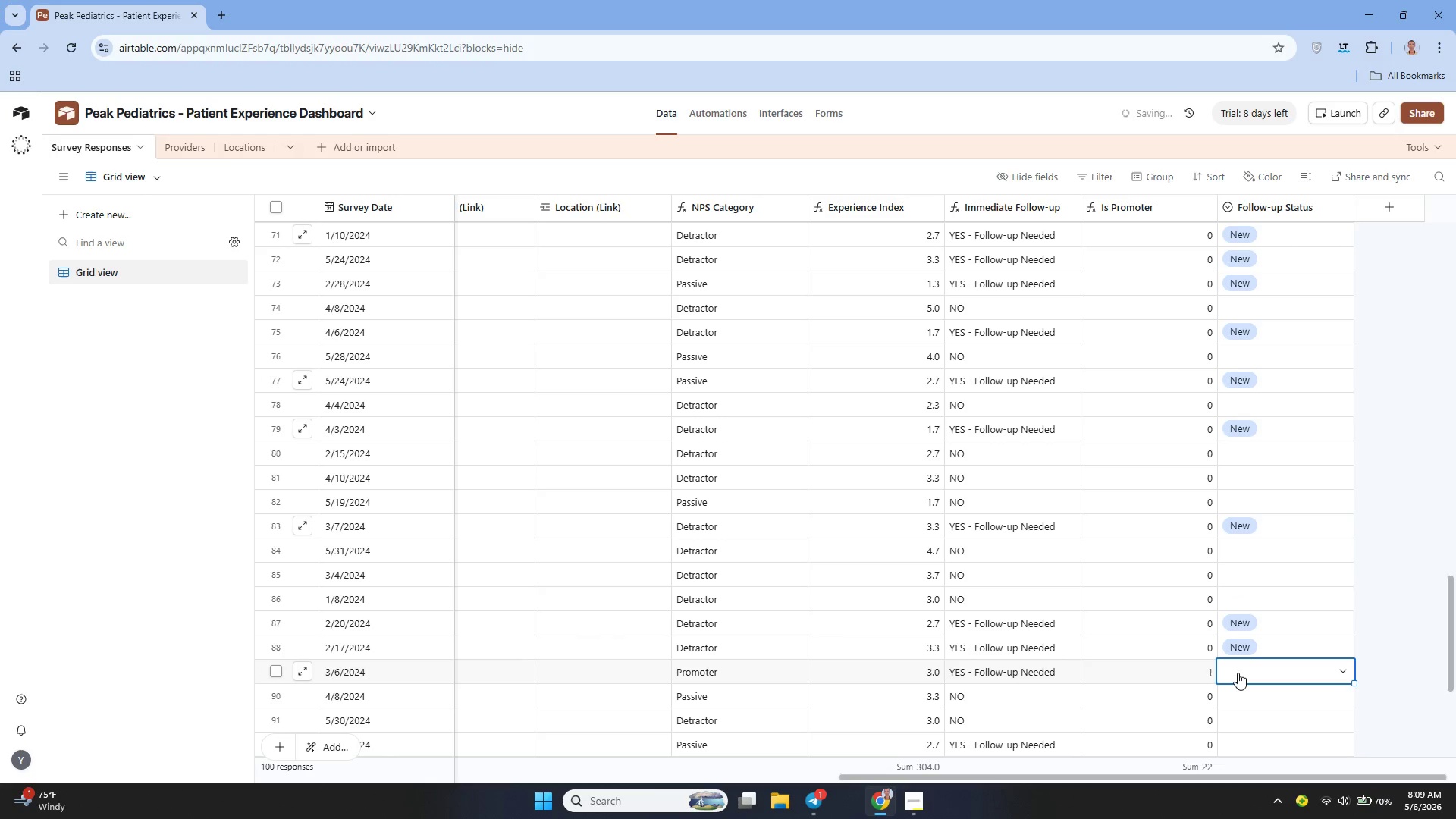 
double_click([1238, 673])
 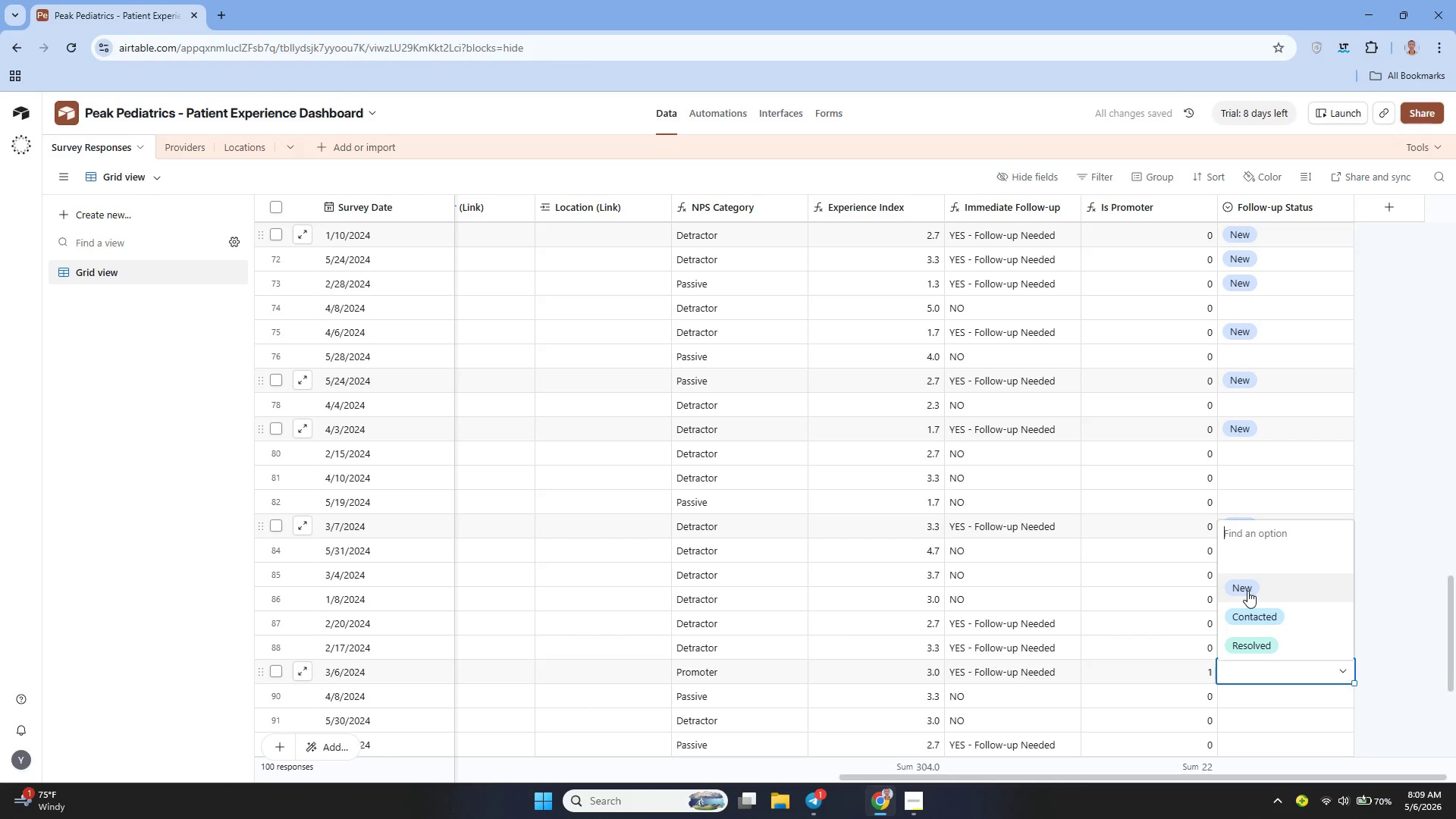 
left_click([1247, 591])
 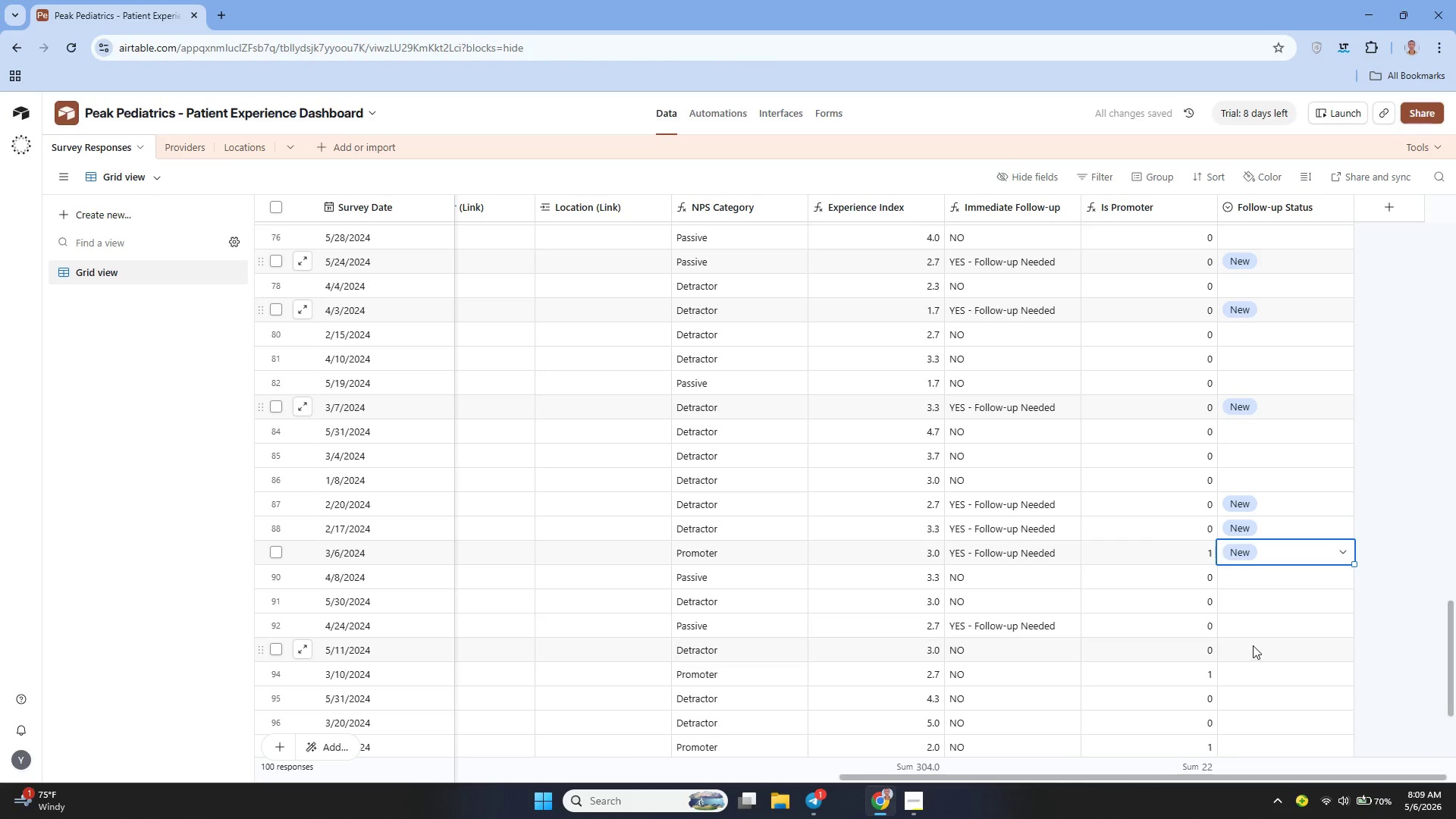 
wait(6.47)
 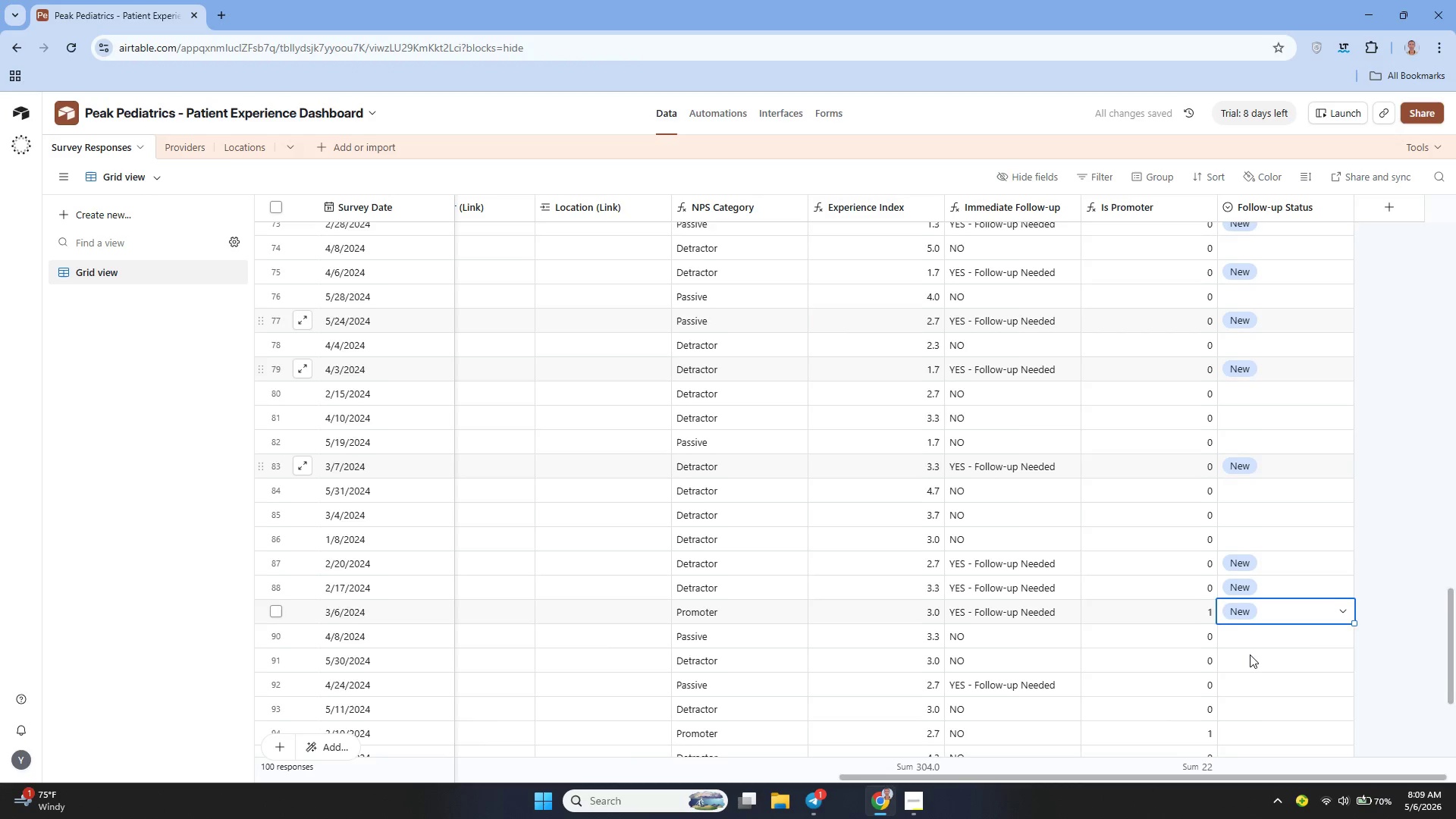 
double_click([1242, 629])
 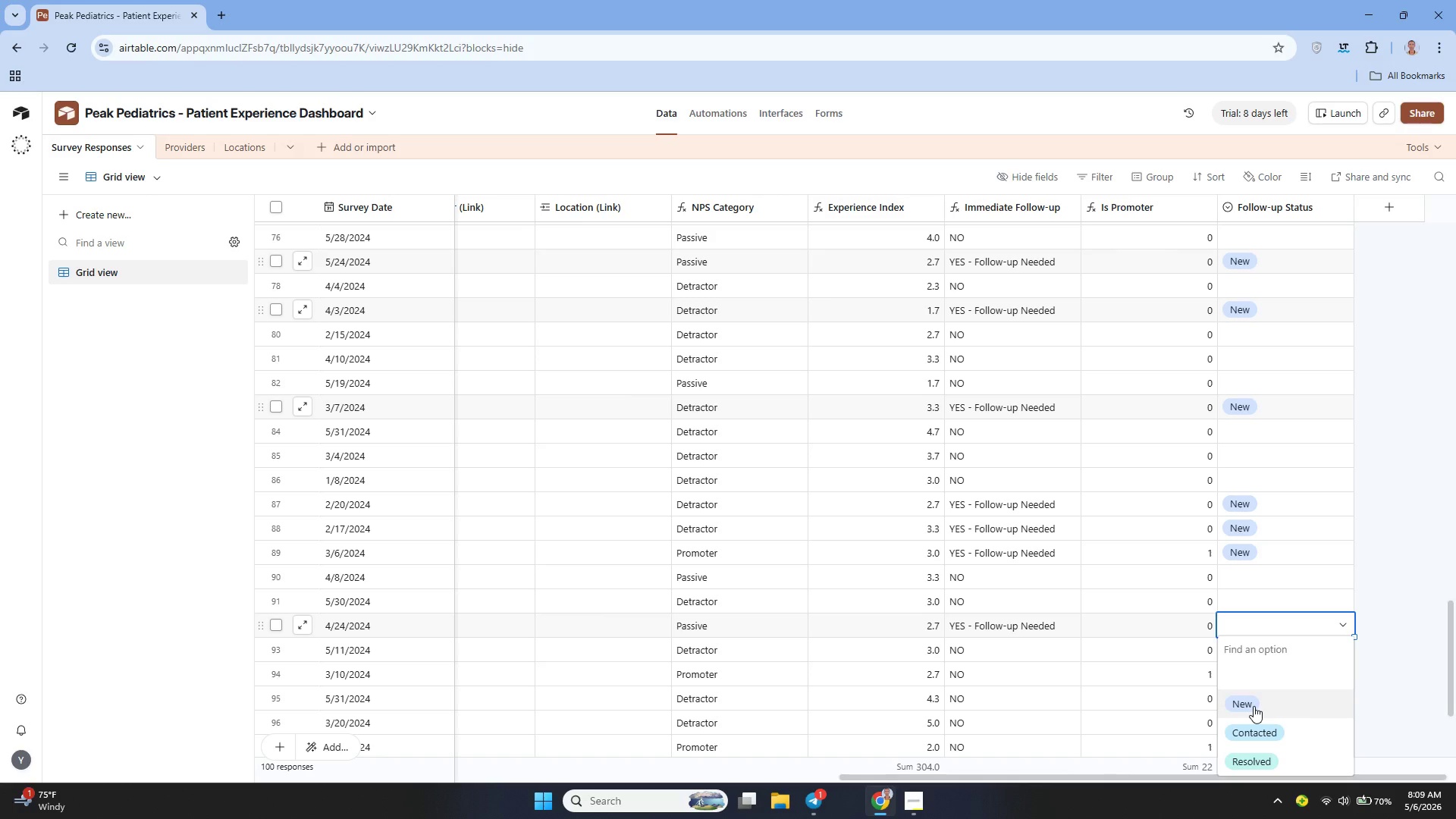 
left_click([1254, 706])
 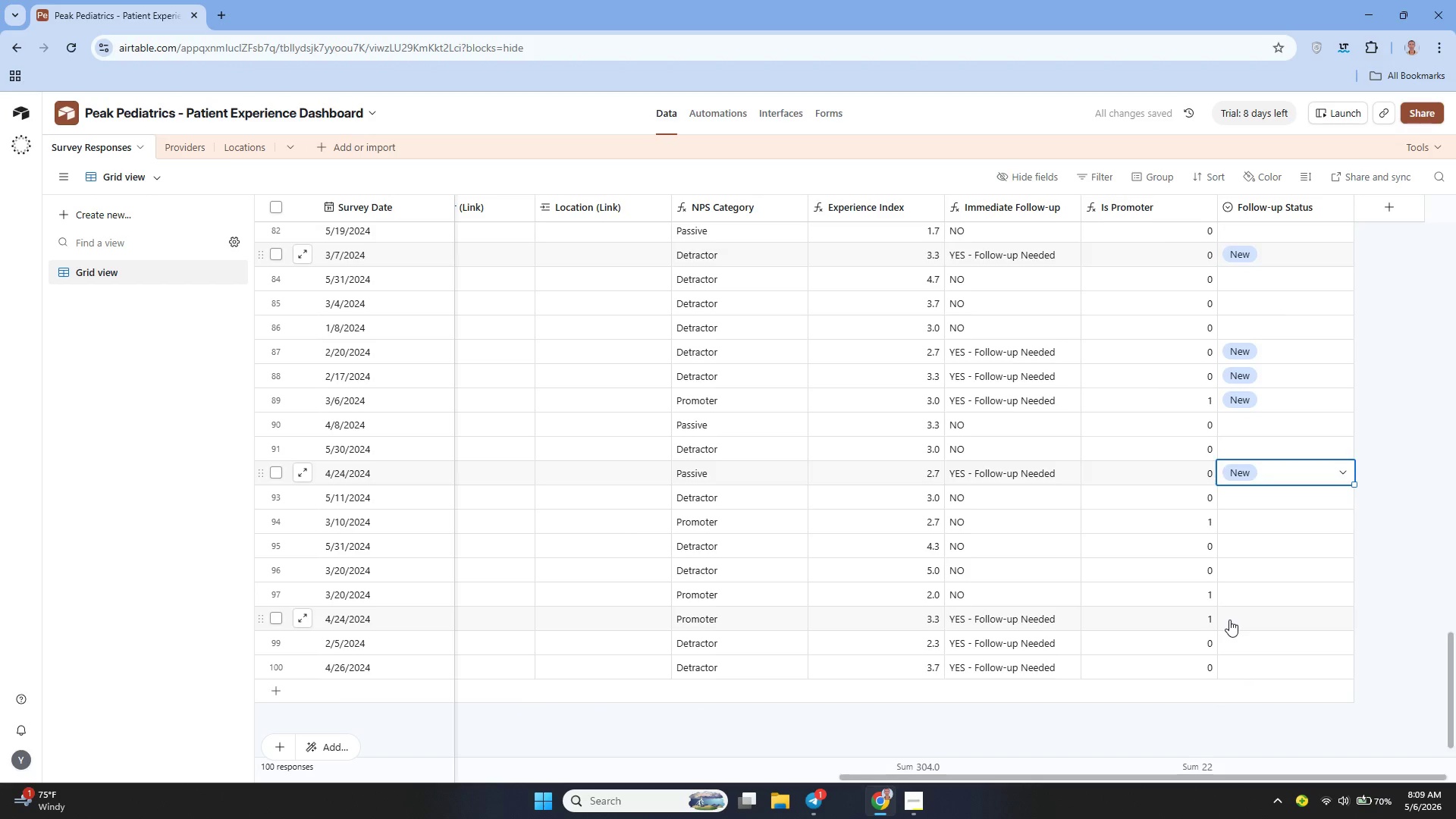 
double_click([1229, 620])
 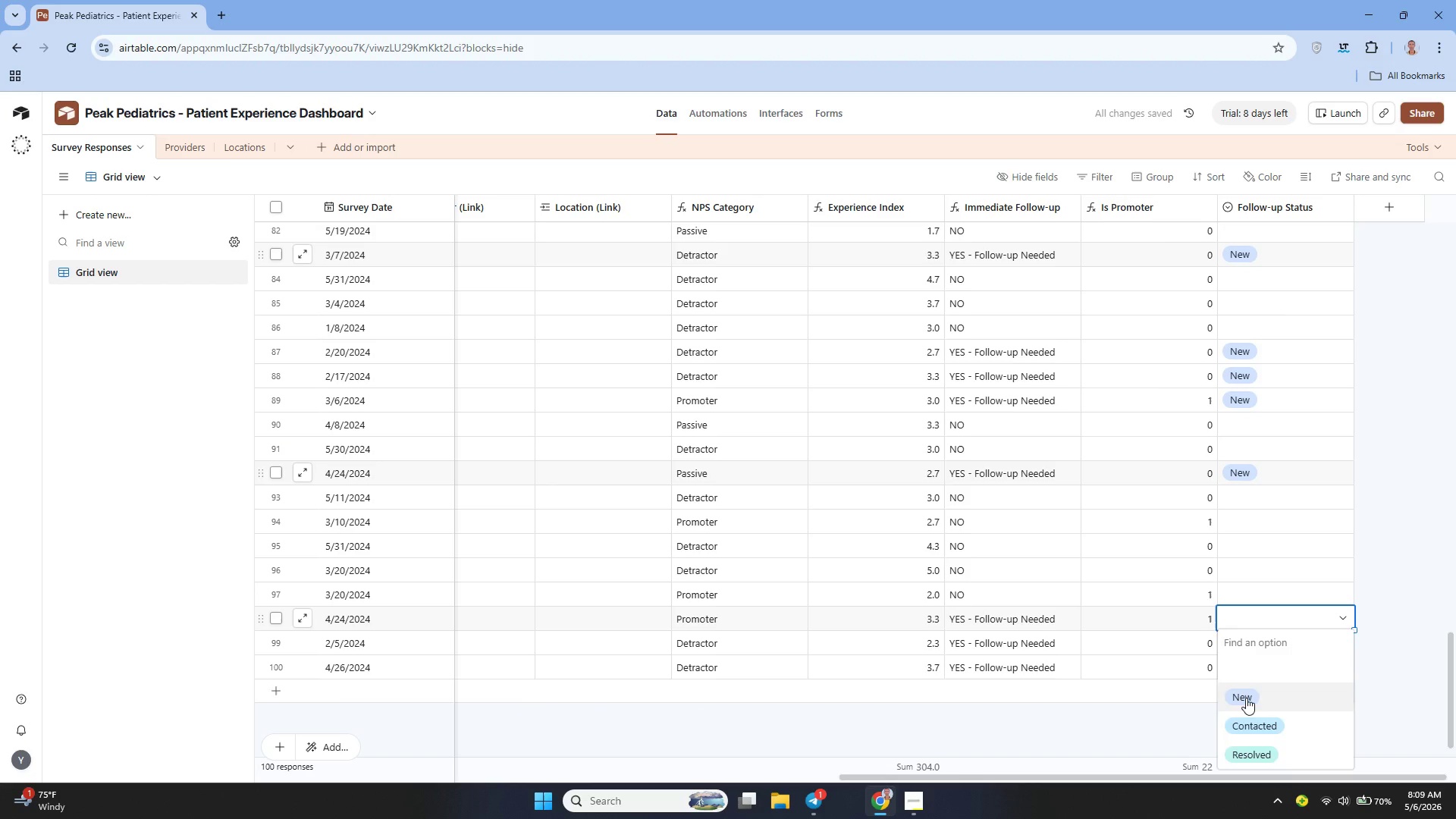 
left_click([1246, 698])
 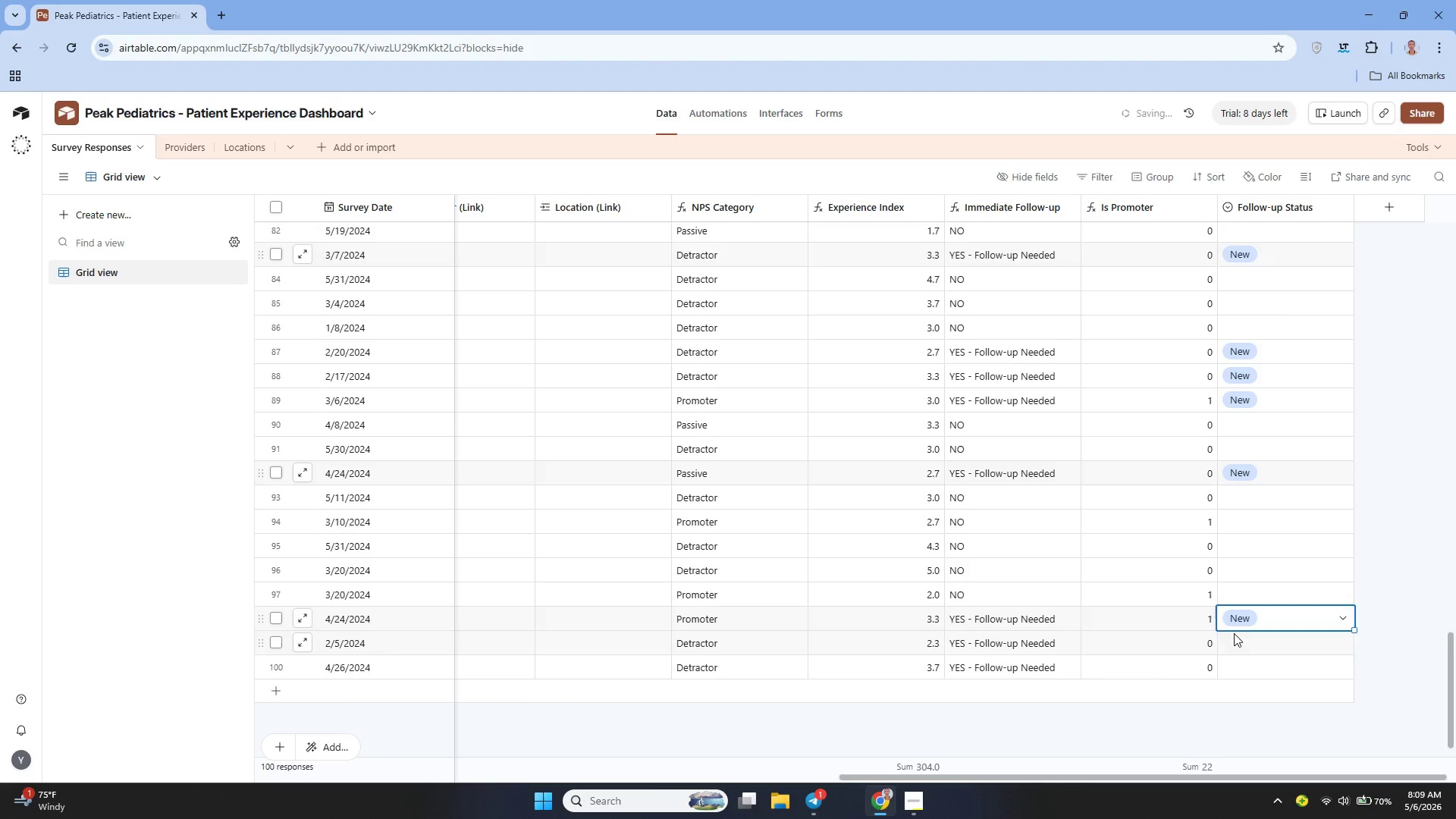 
left_click([1234, 633])
 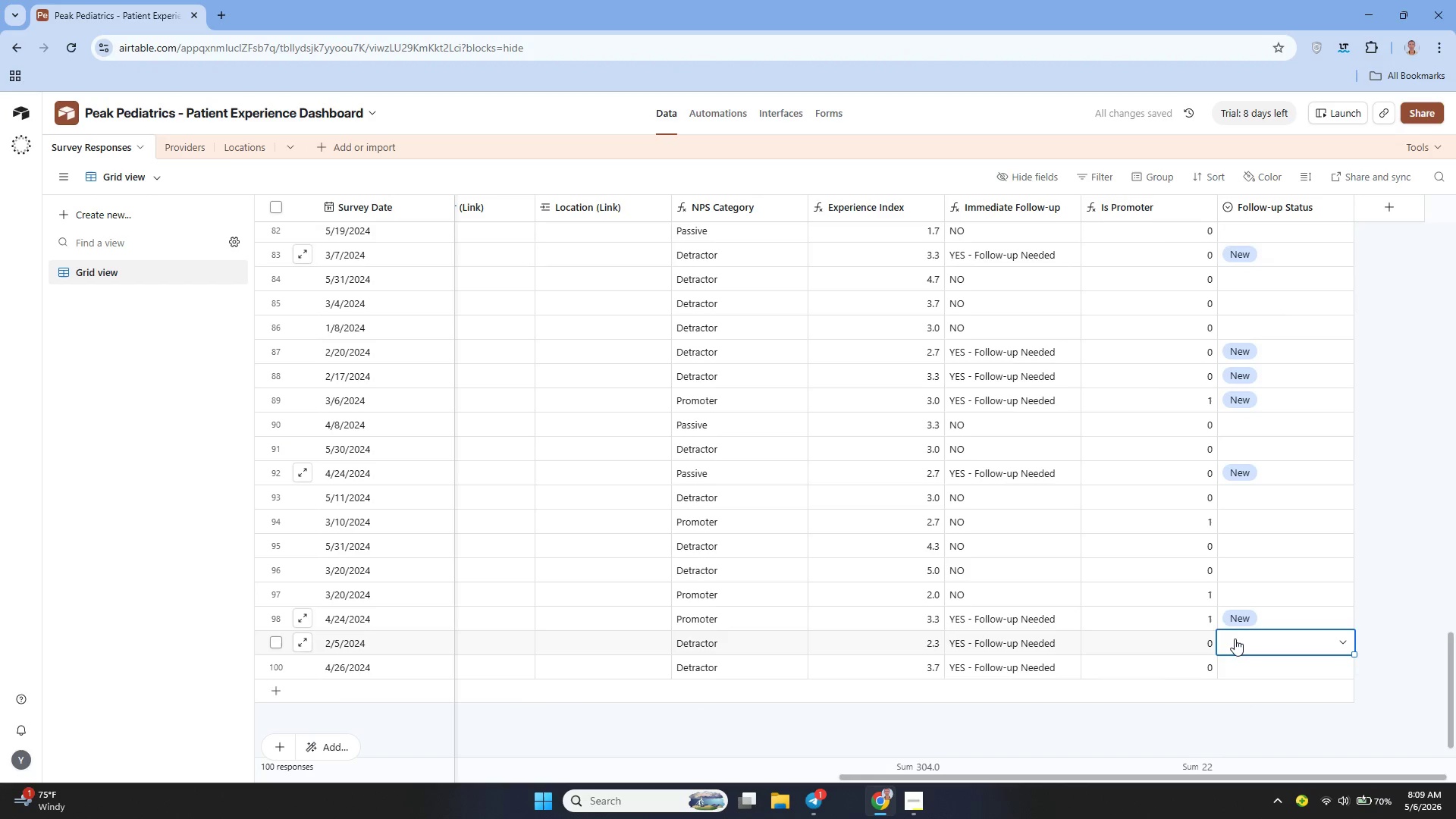 
left_click([1235, 639])
 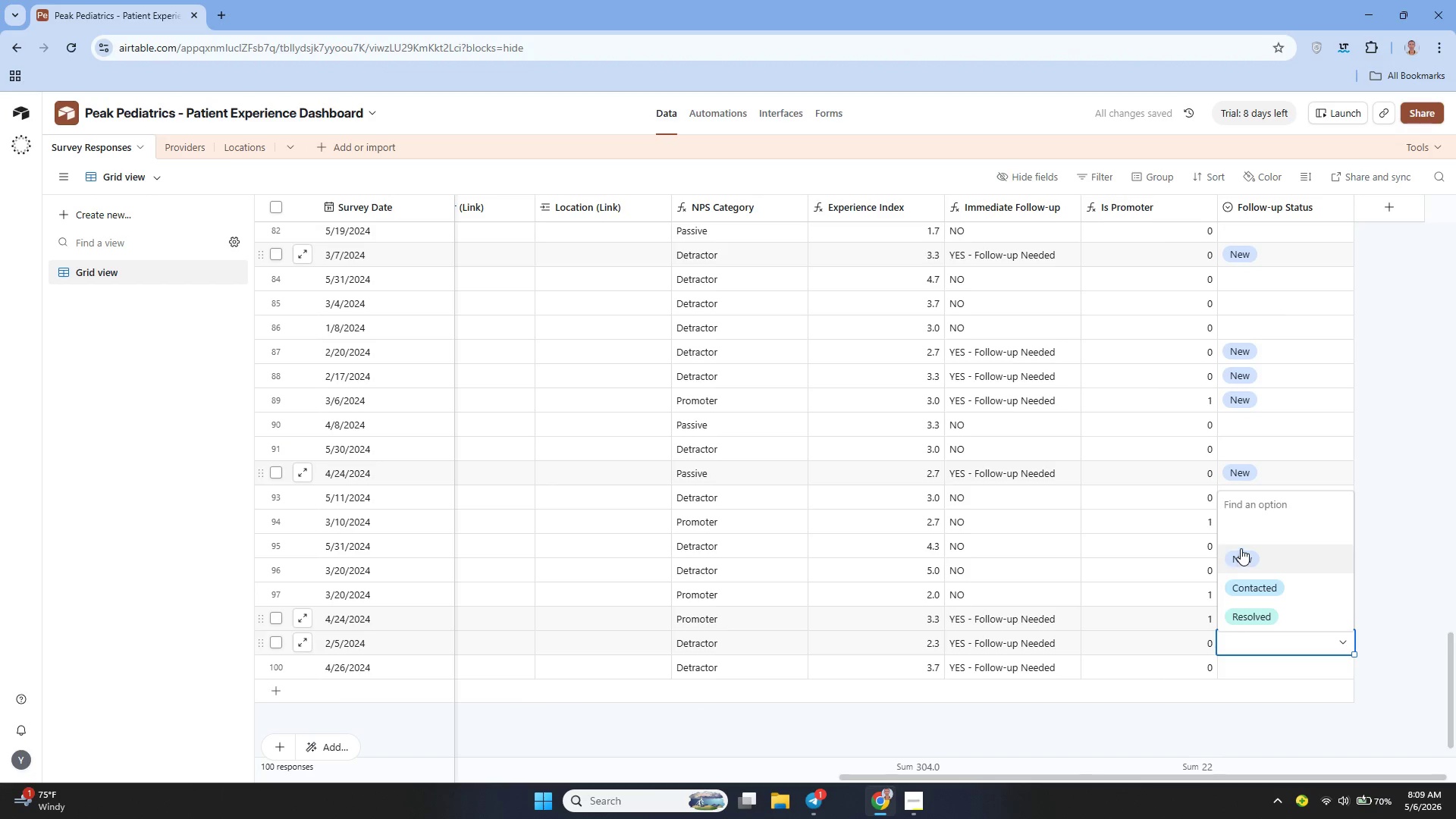 
left_click([1241, 548])
 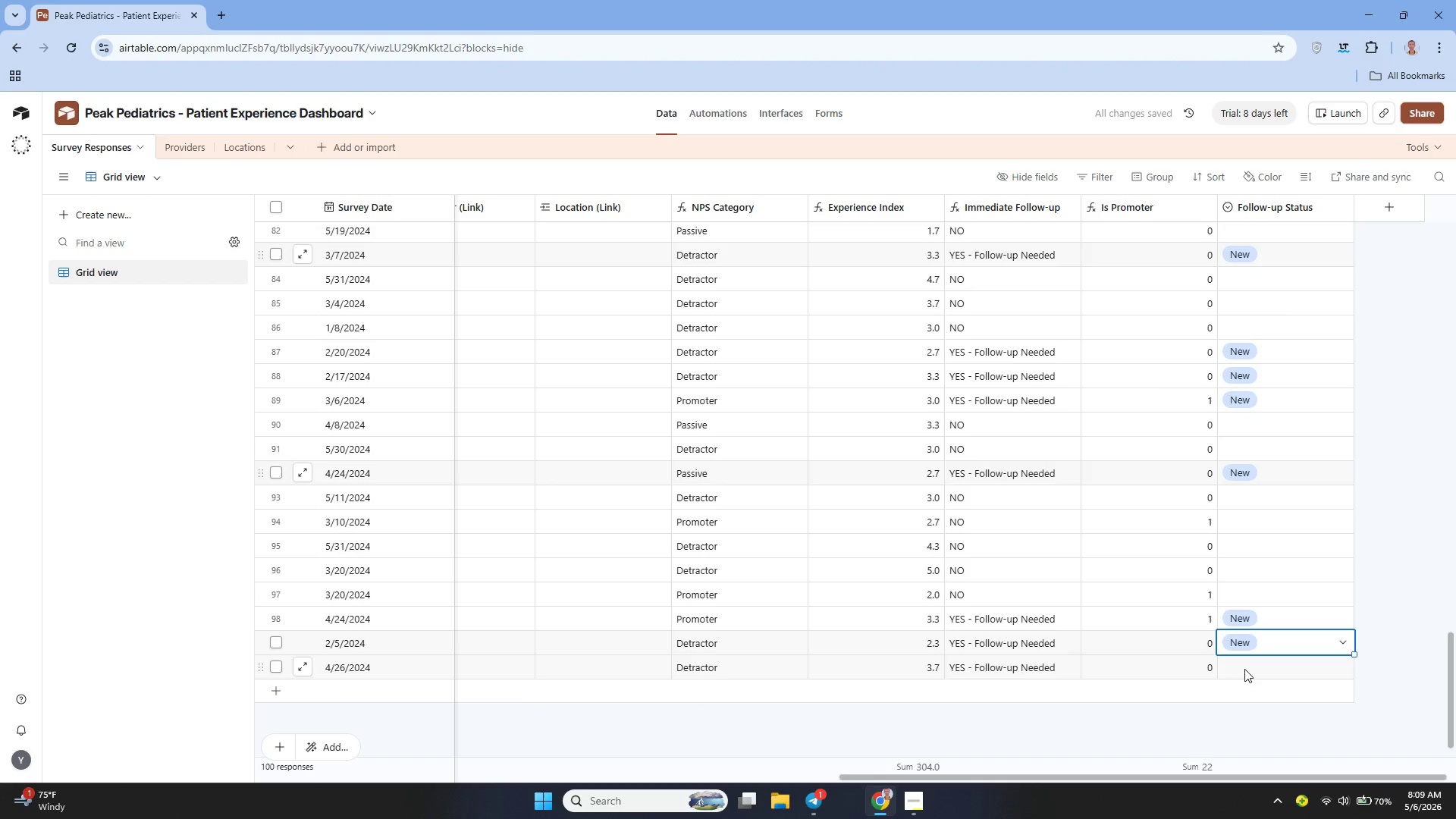 
double_click([1244, 669])
 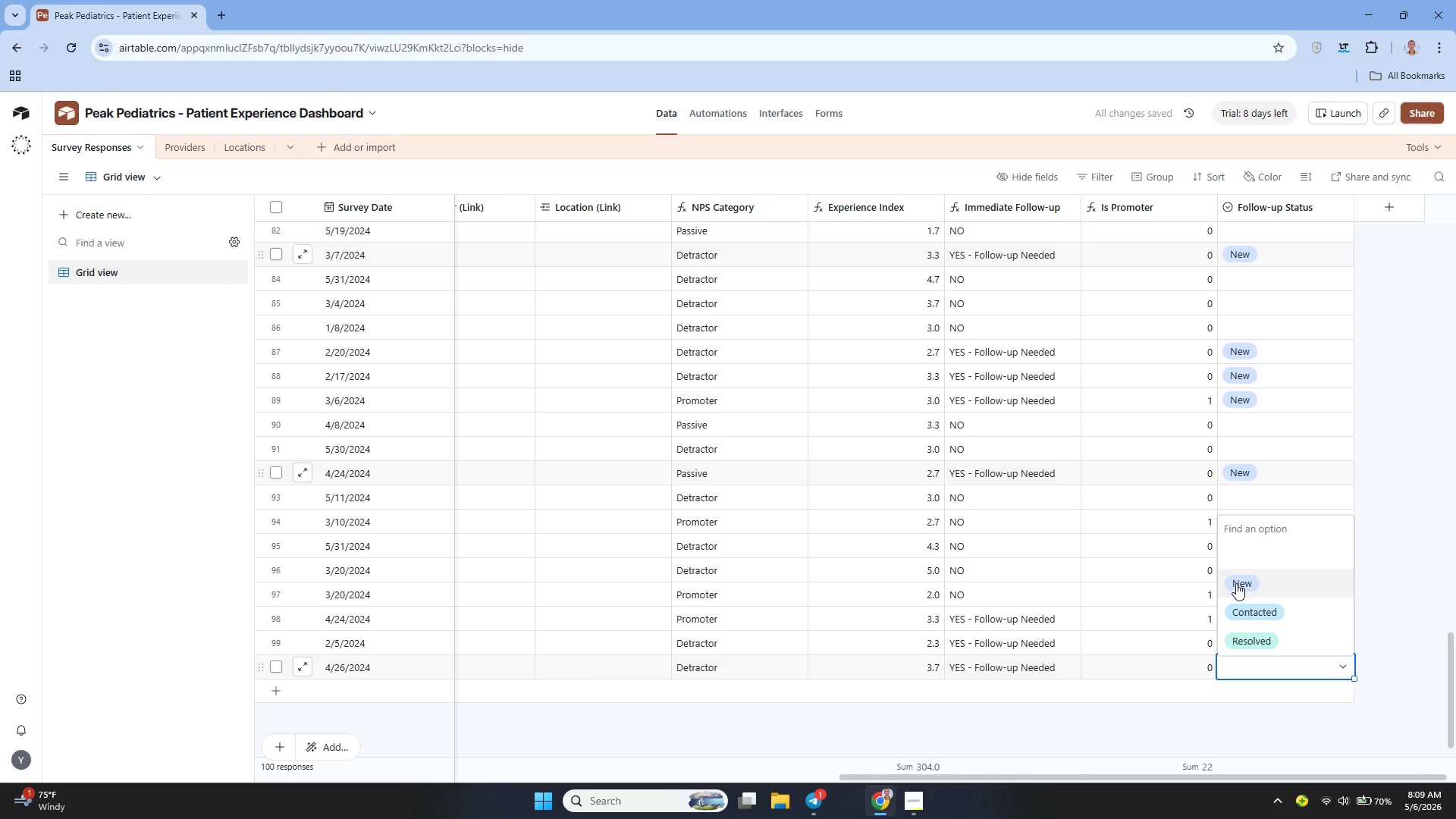 
left_click([1236, 583])
 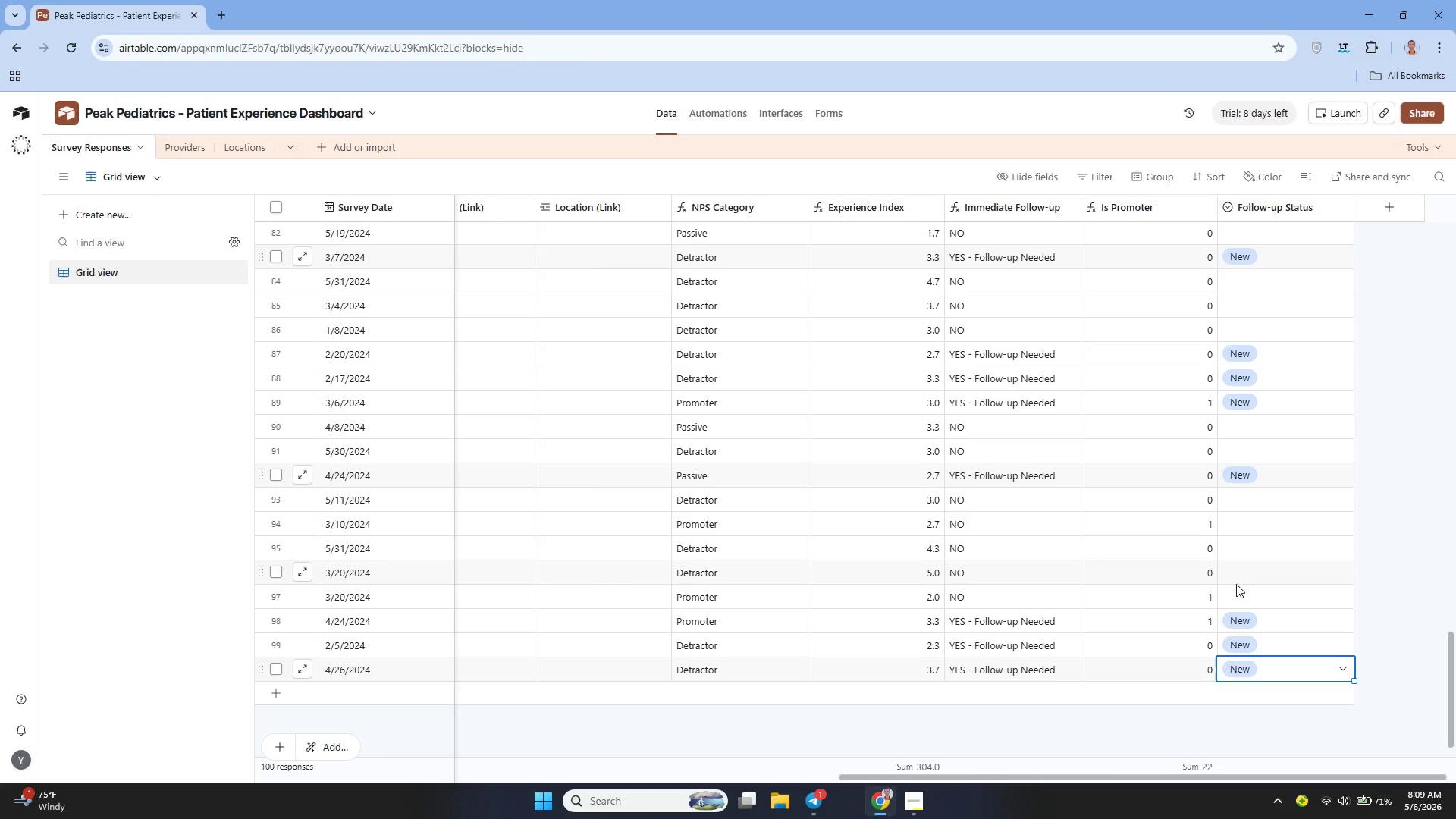 
wait(16.77)
 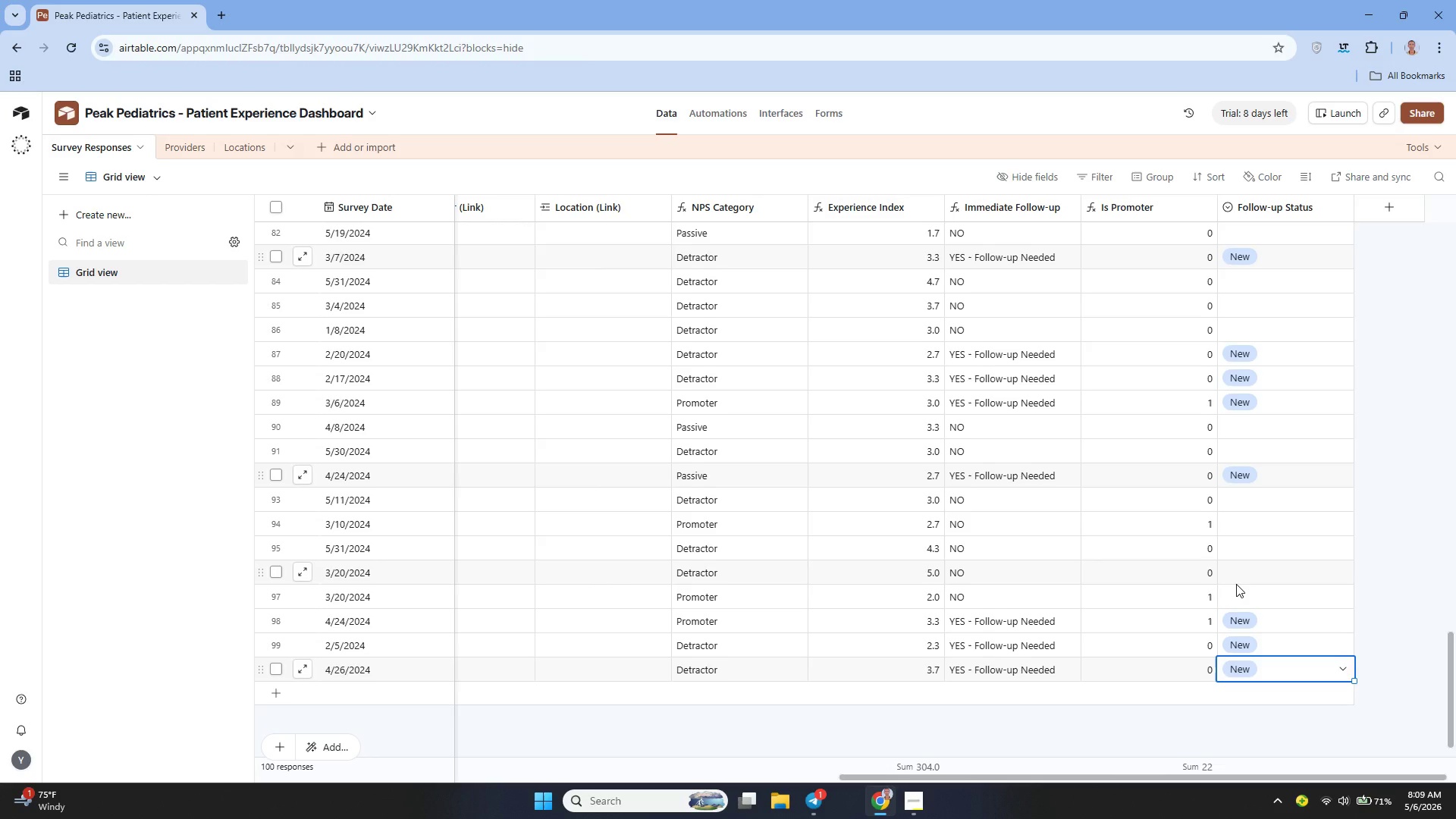 
left_click([344, 744])
 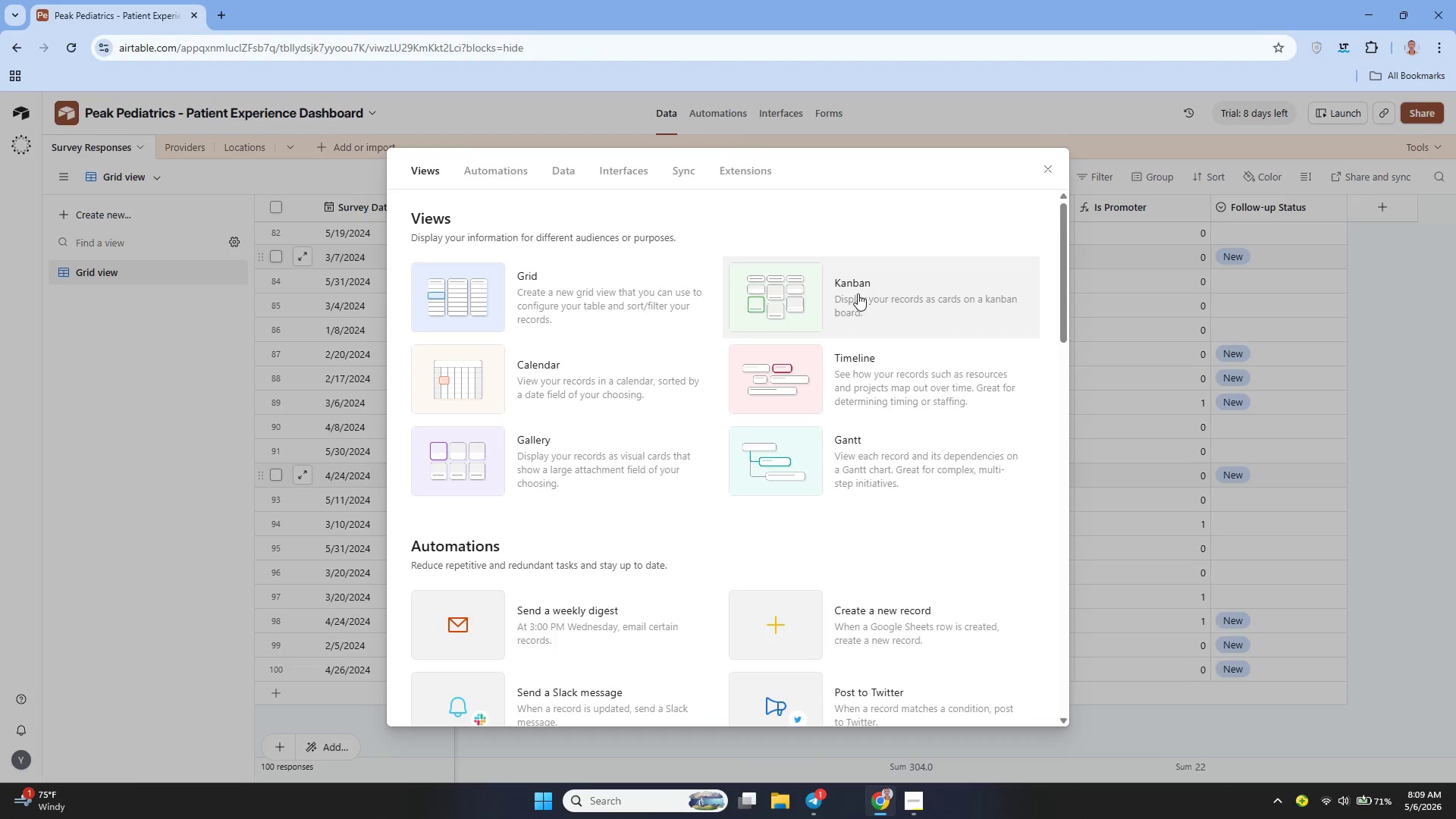 
left_click([866, 291])
 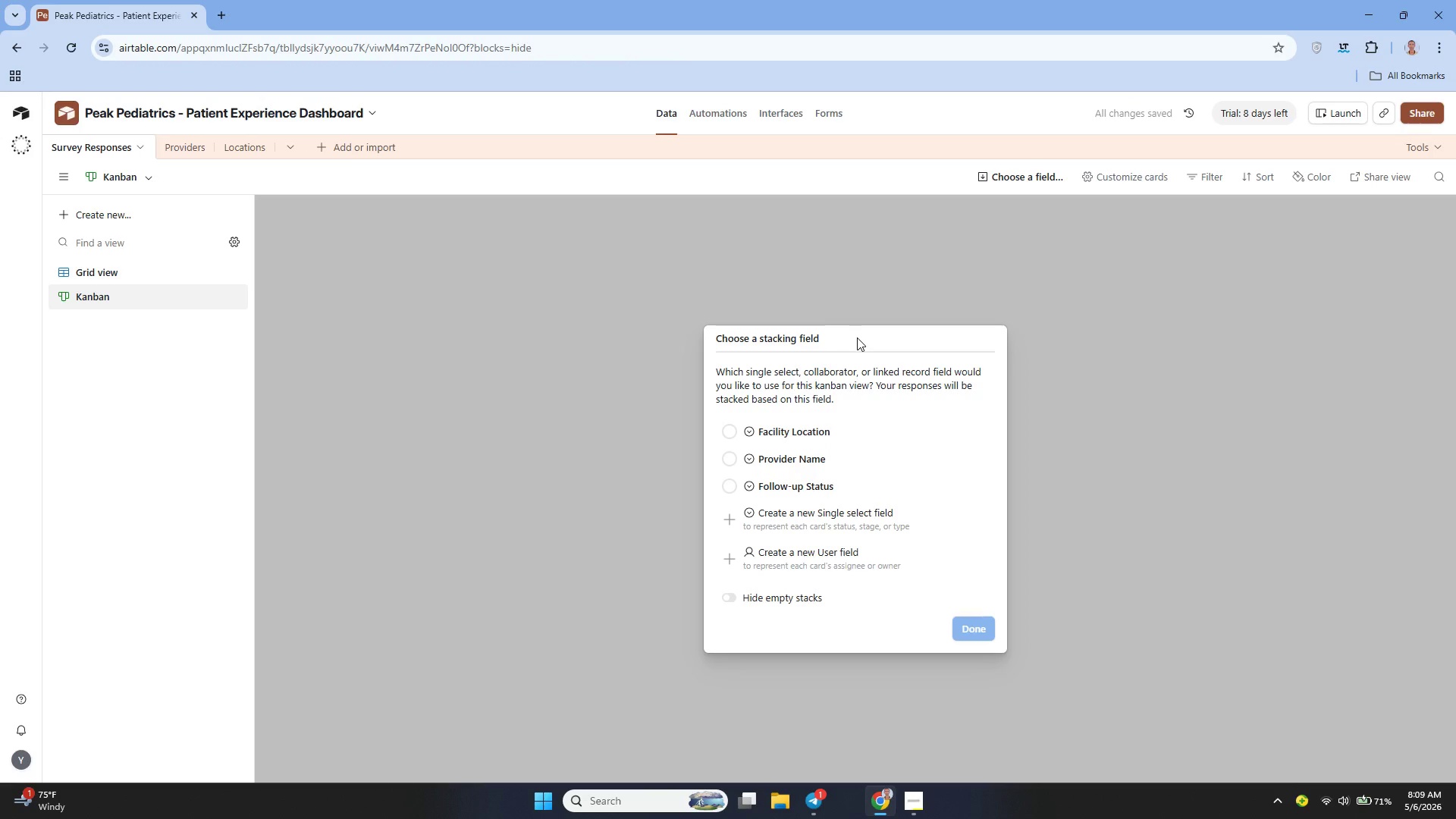 
wait(6.77)
 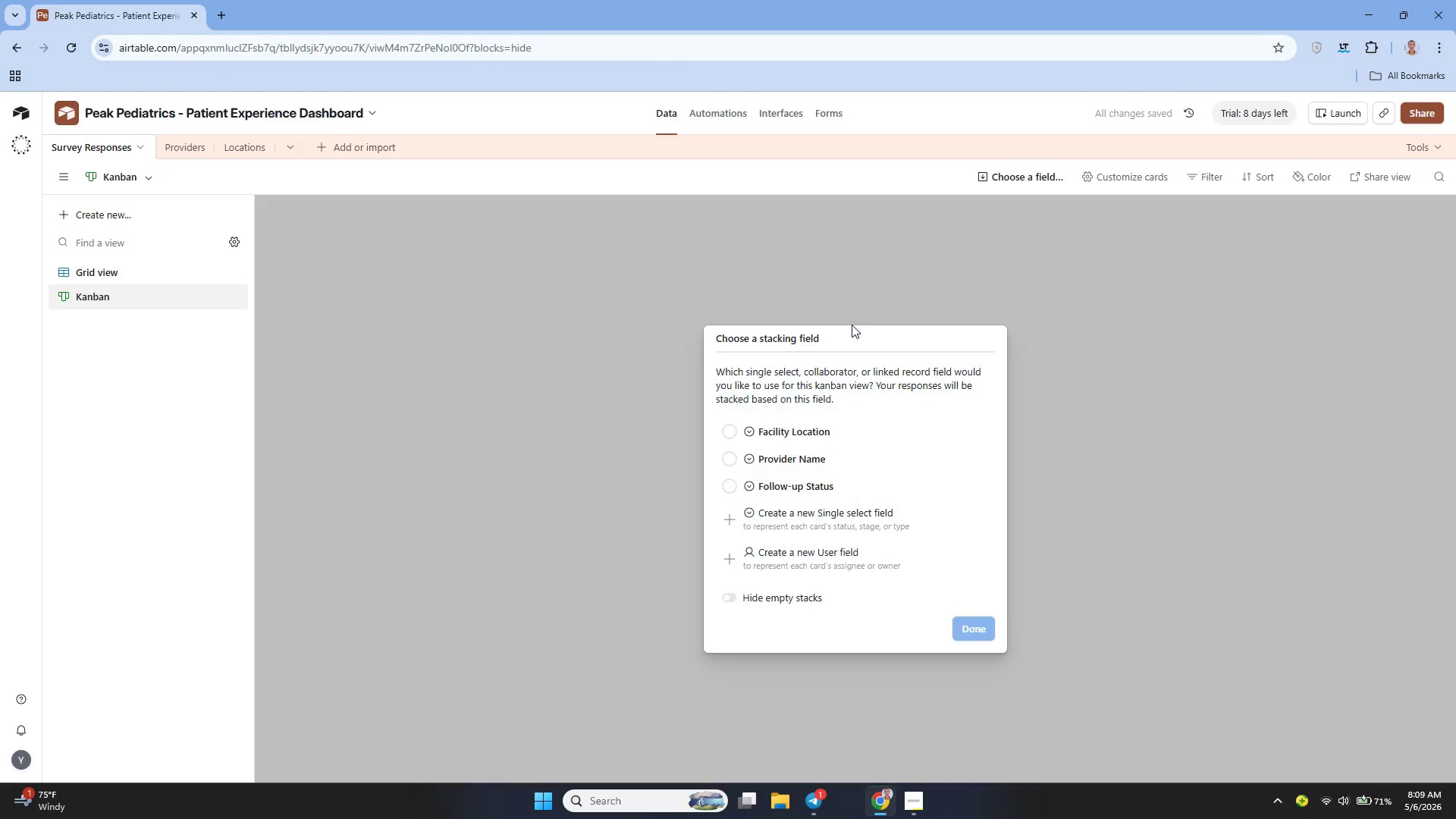 
left_click([828, 485])
 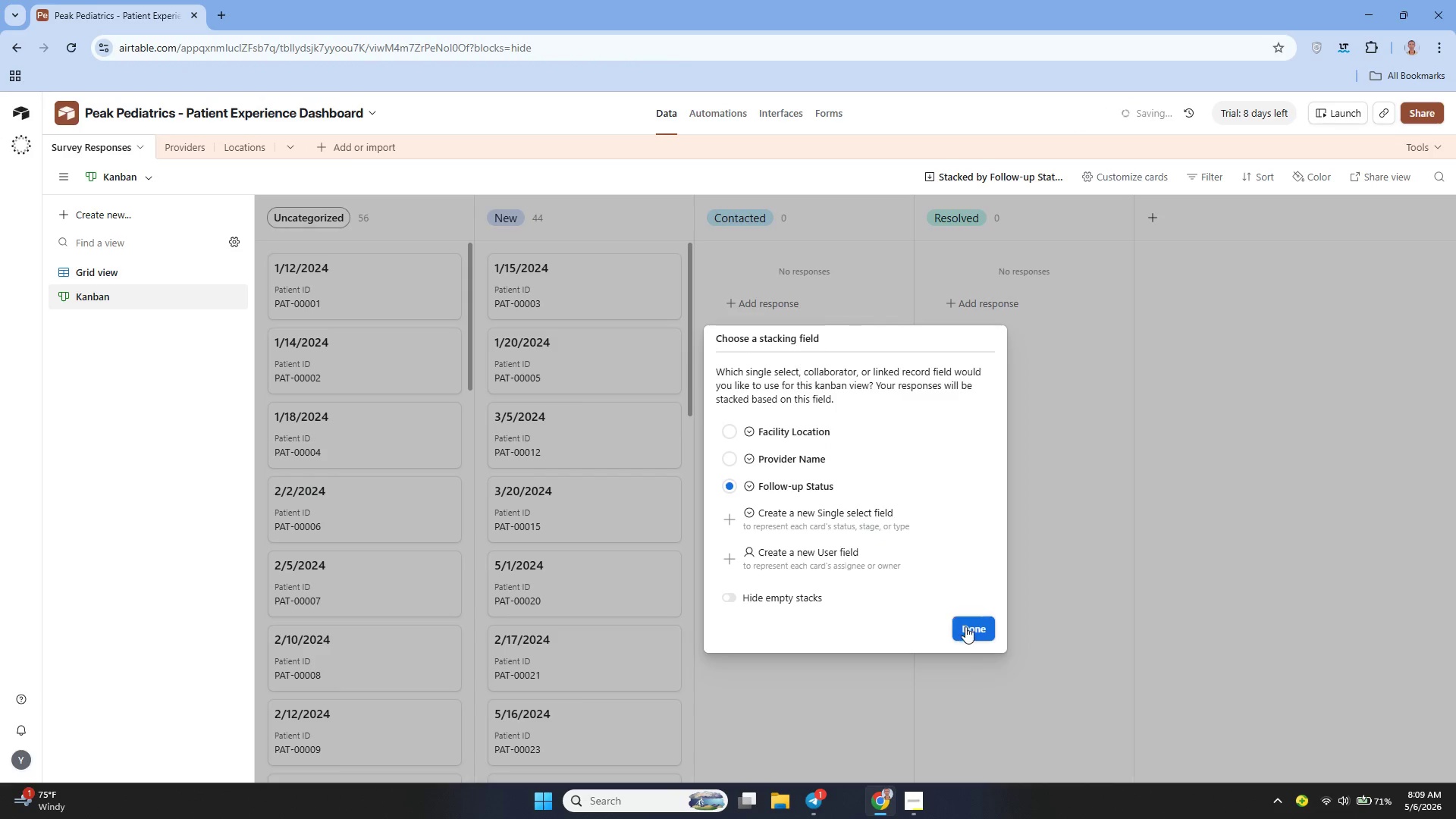 
left_click([966, 628])
 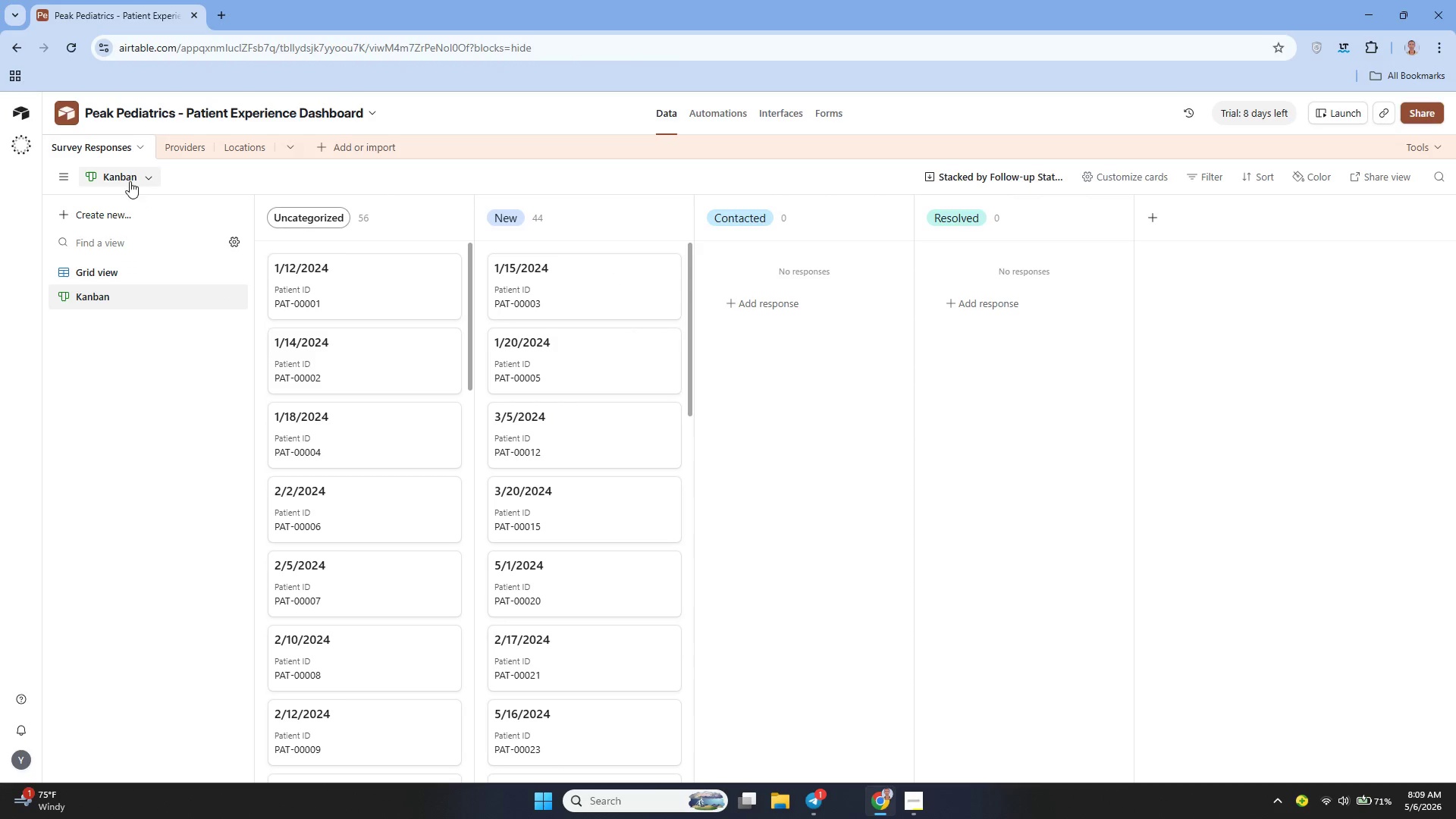 
wait(9.73)
 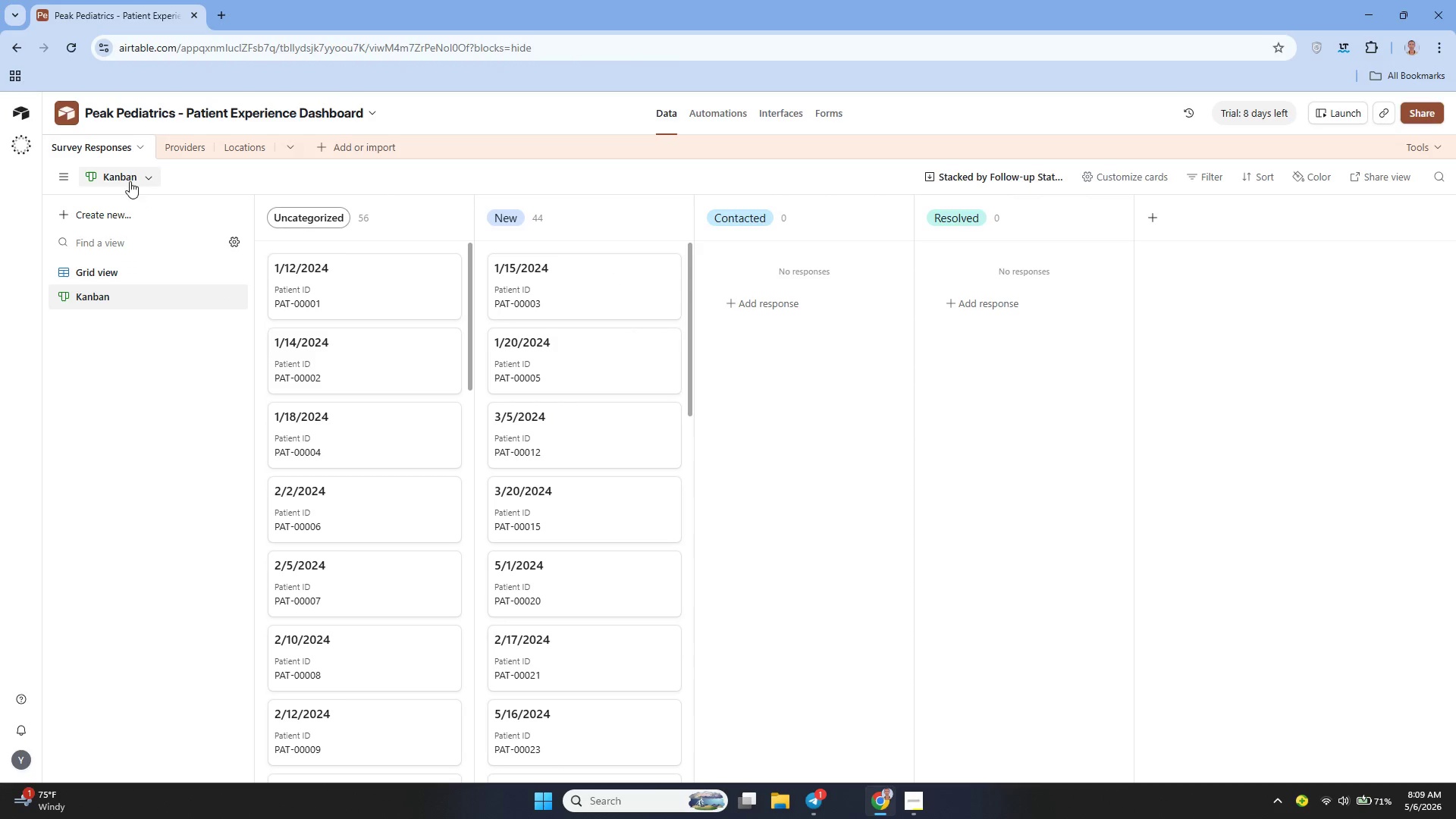 
double_click([127, 178])
 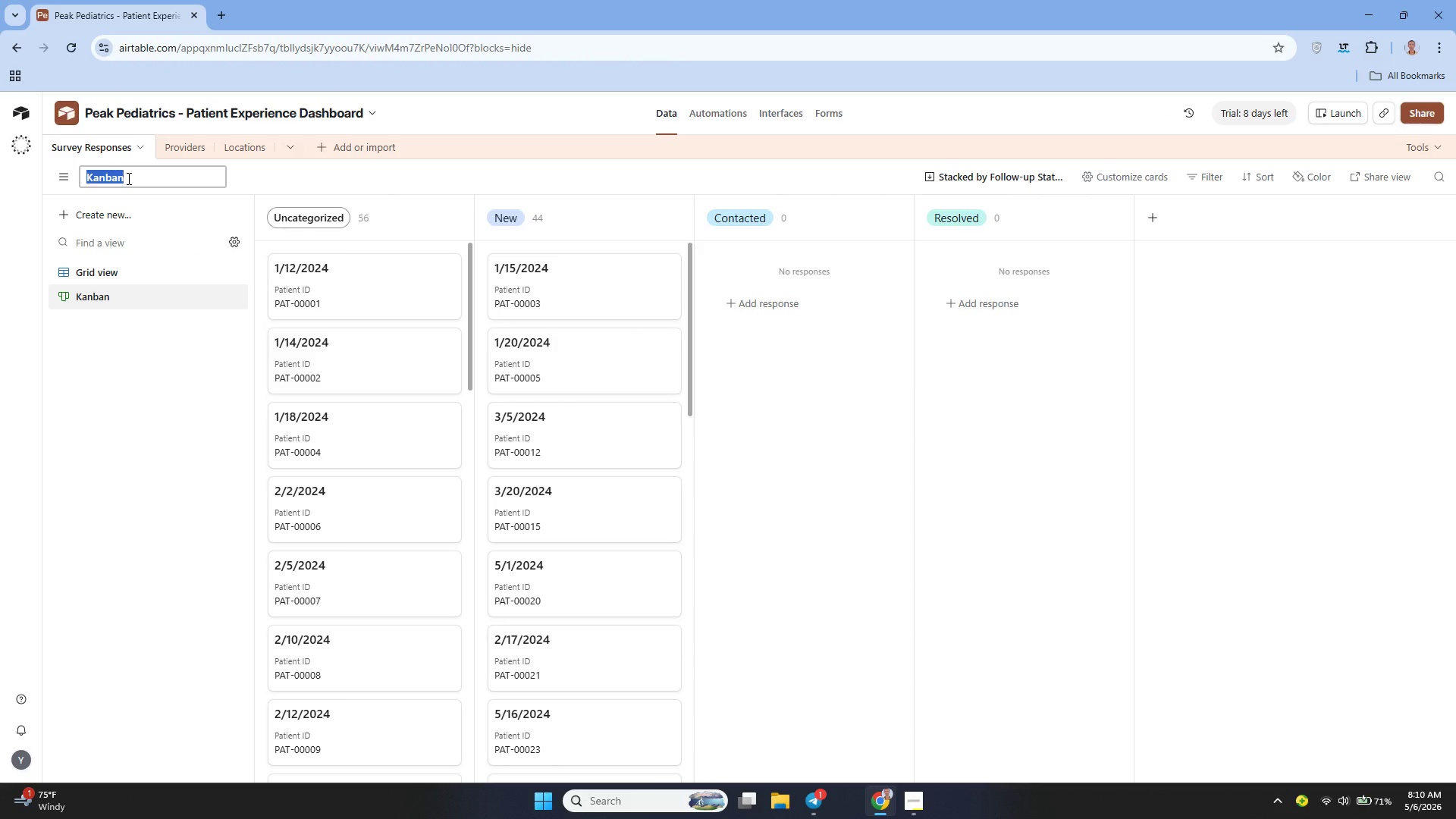 
type(Immediae)
key(Backspace)
type(te)
 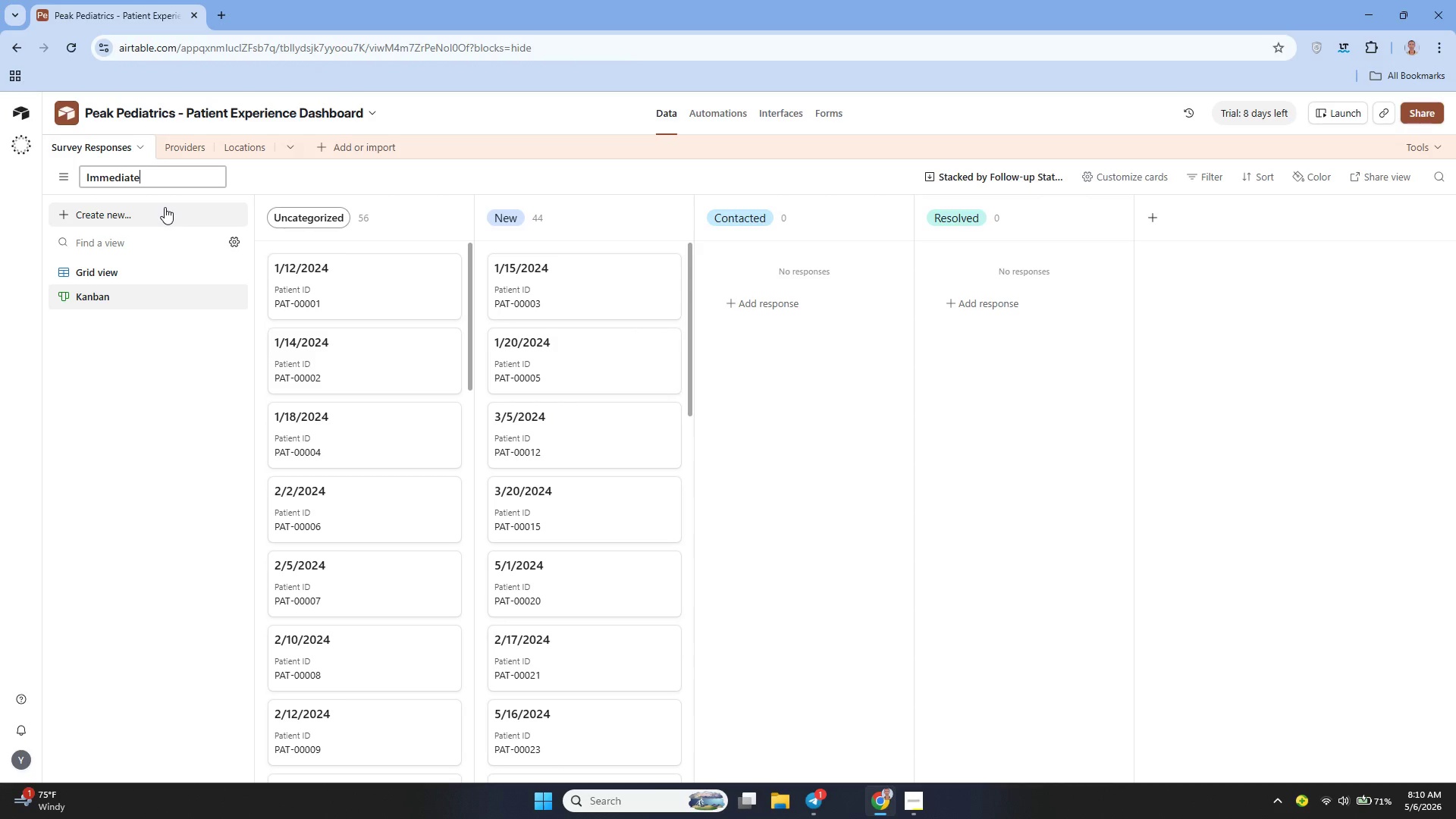 
type( Follo-up )
 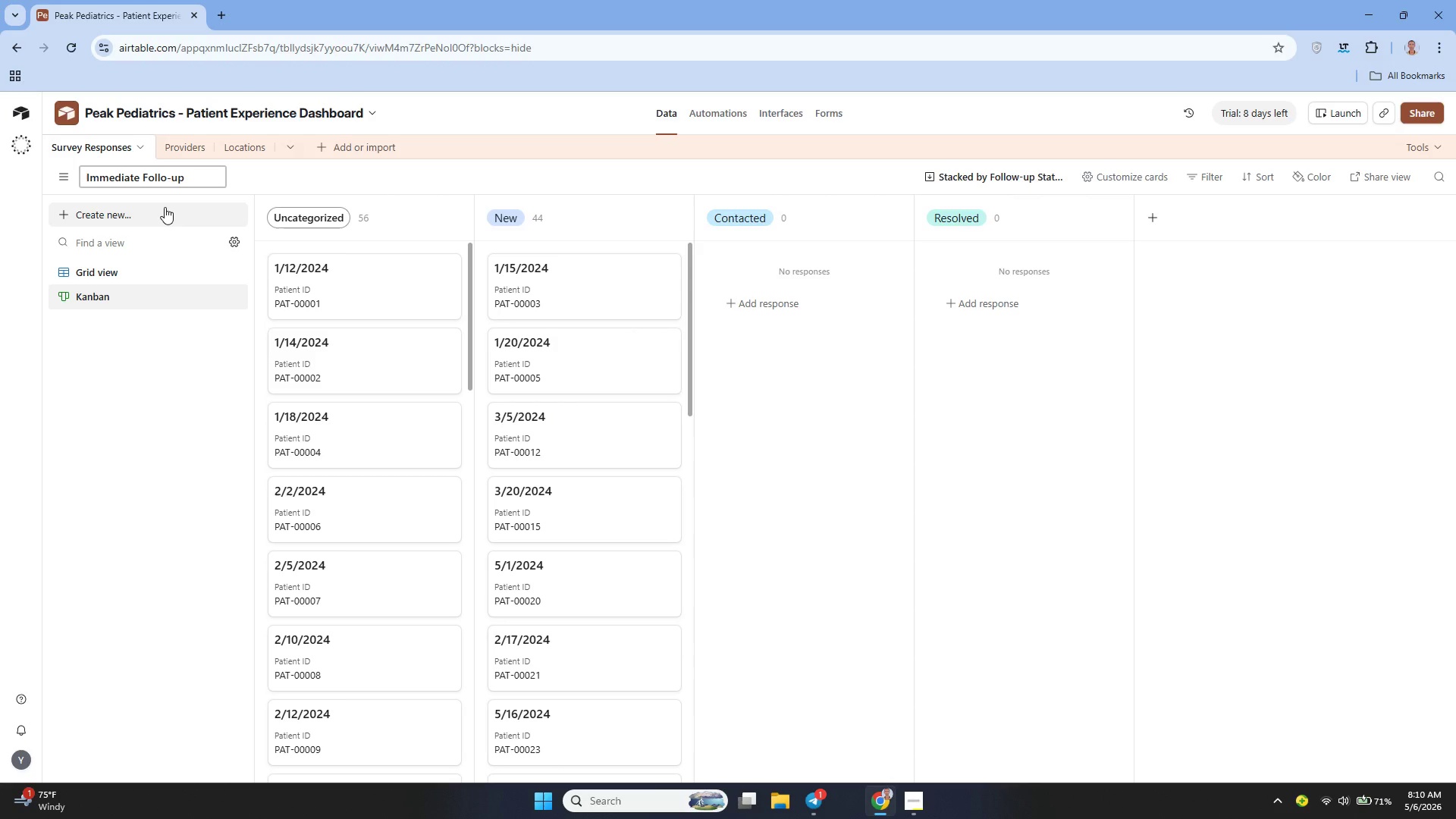 
key(ArrowLeft)
 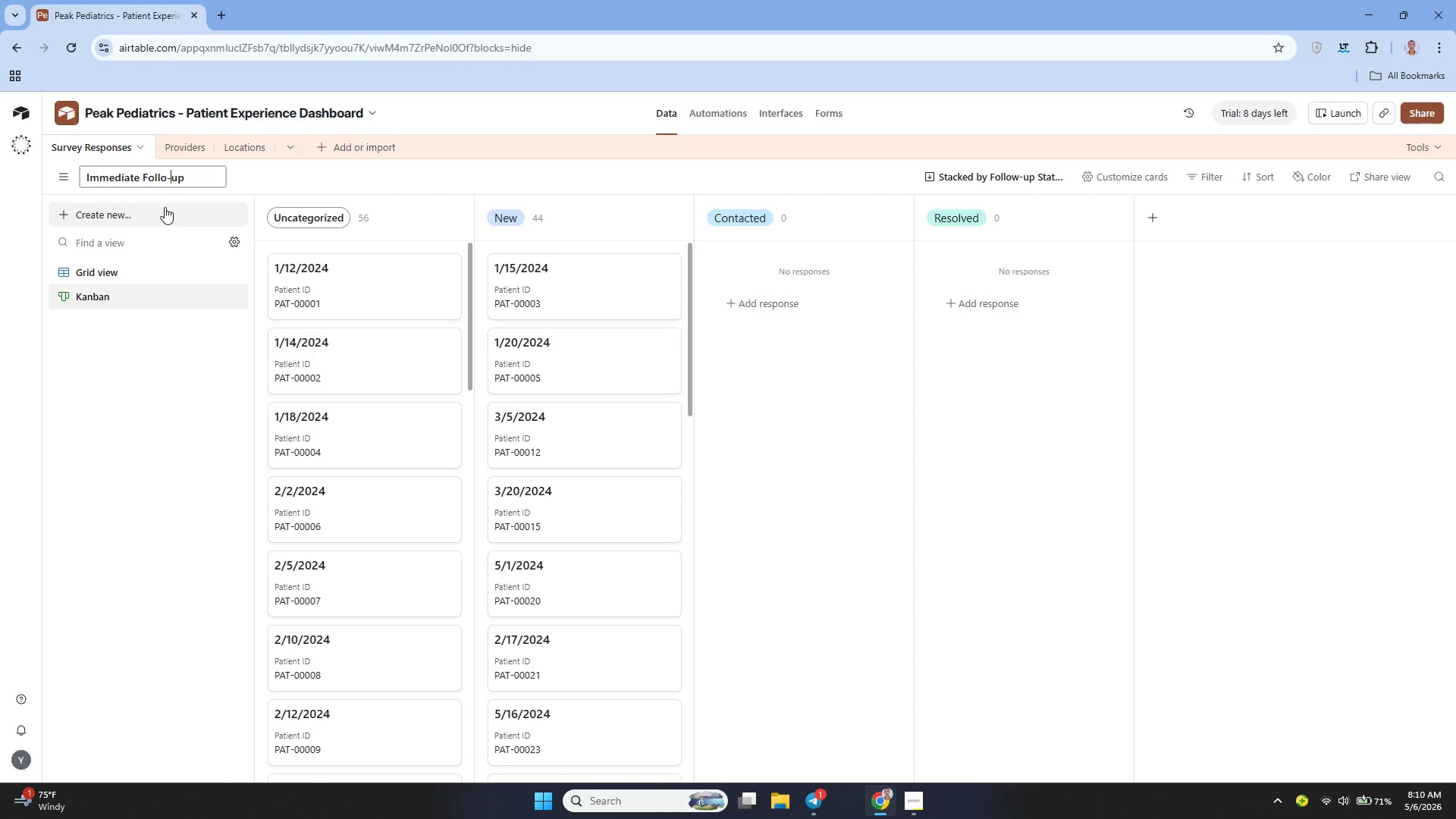 
key(ArrowLeft)
 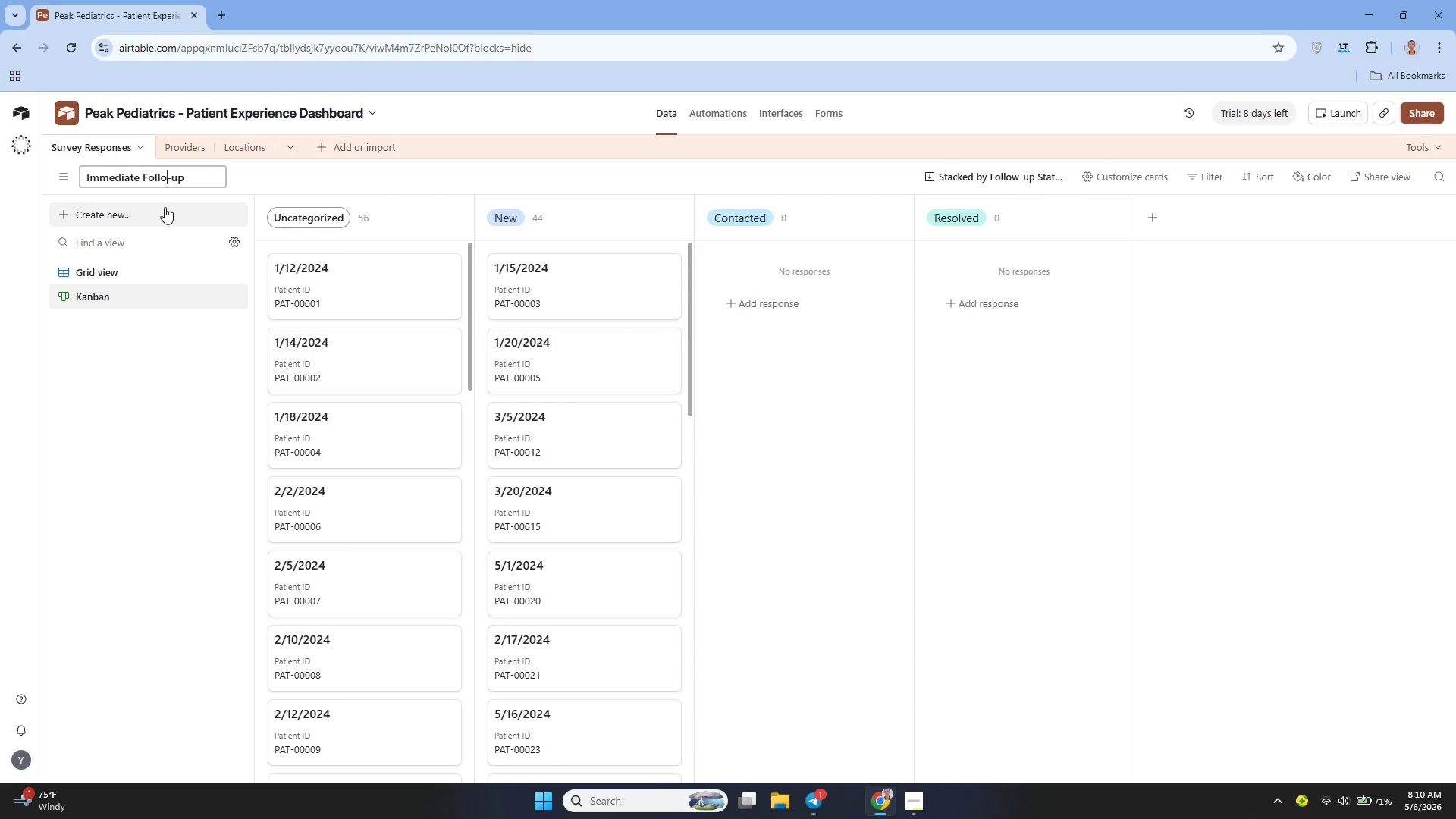 
key(ArrowLeft)
 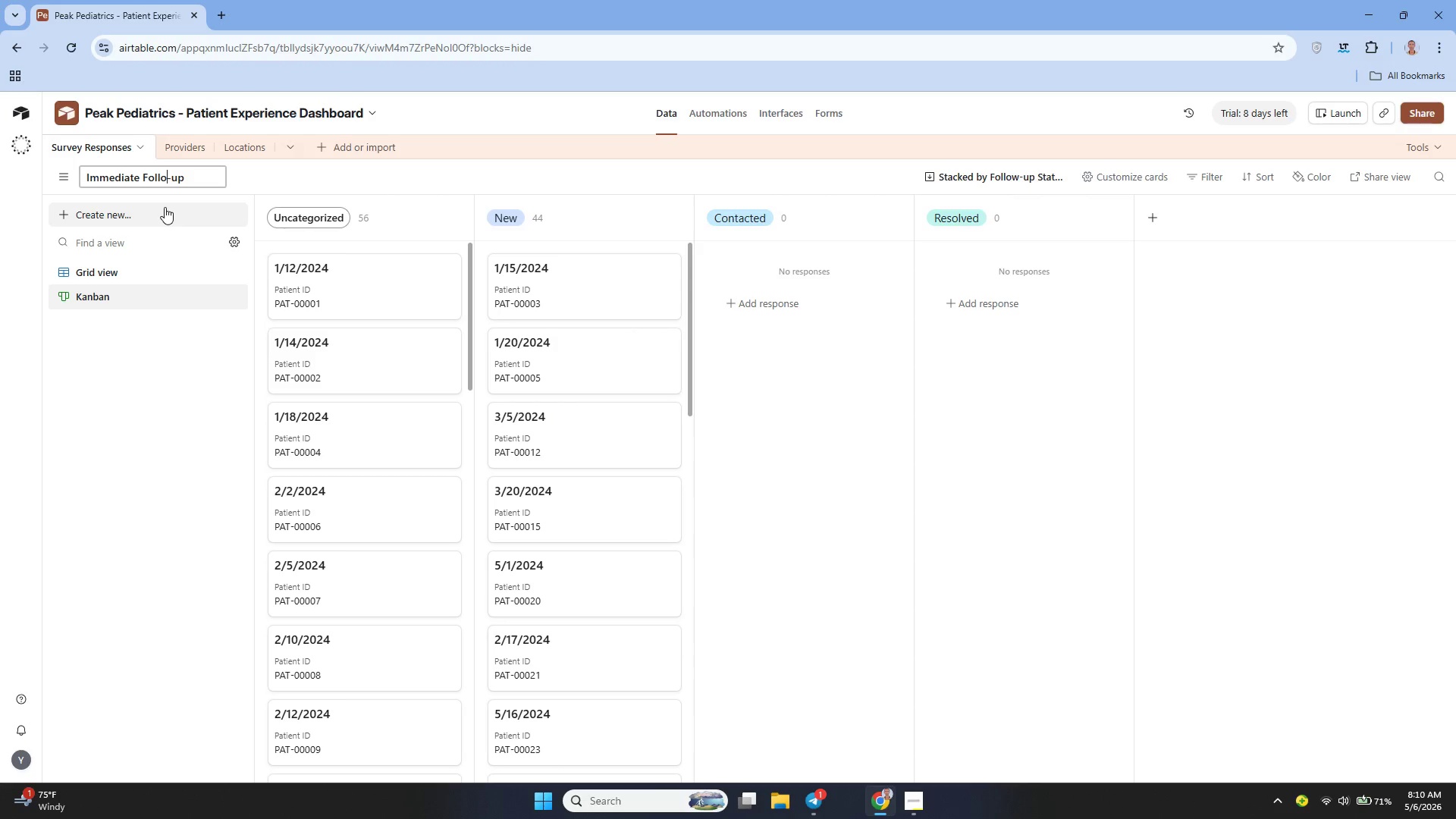 
key(ArrowLeft)
 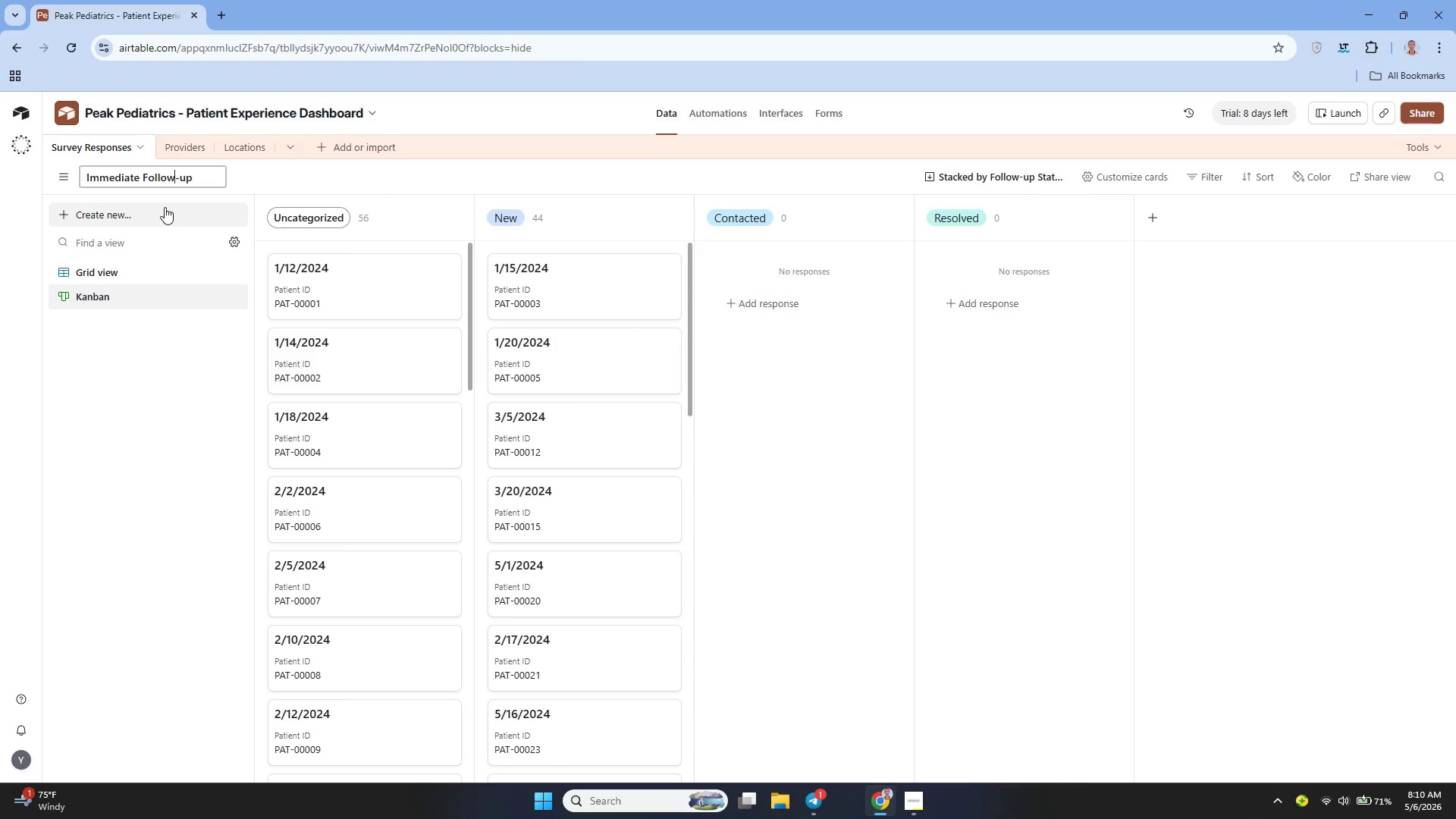 
key(W)
 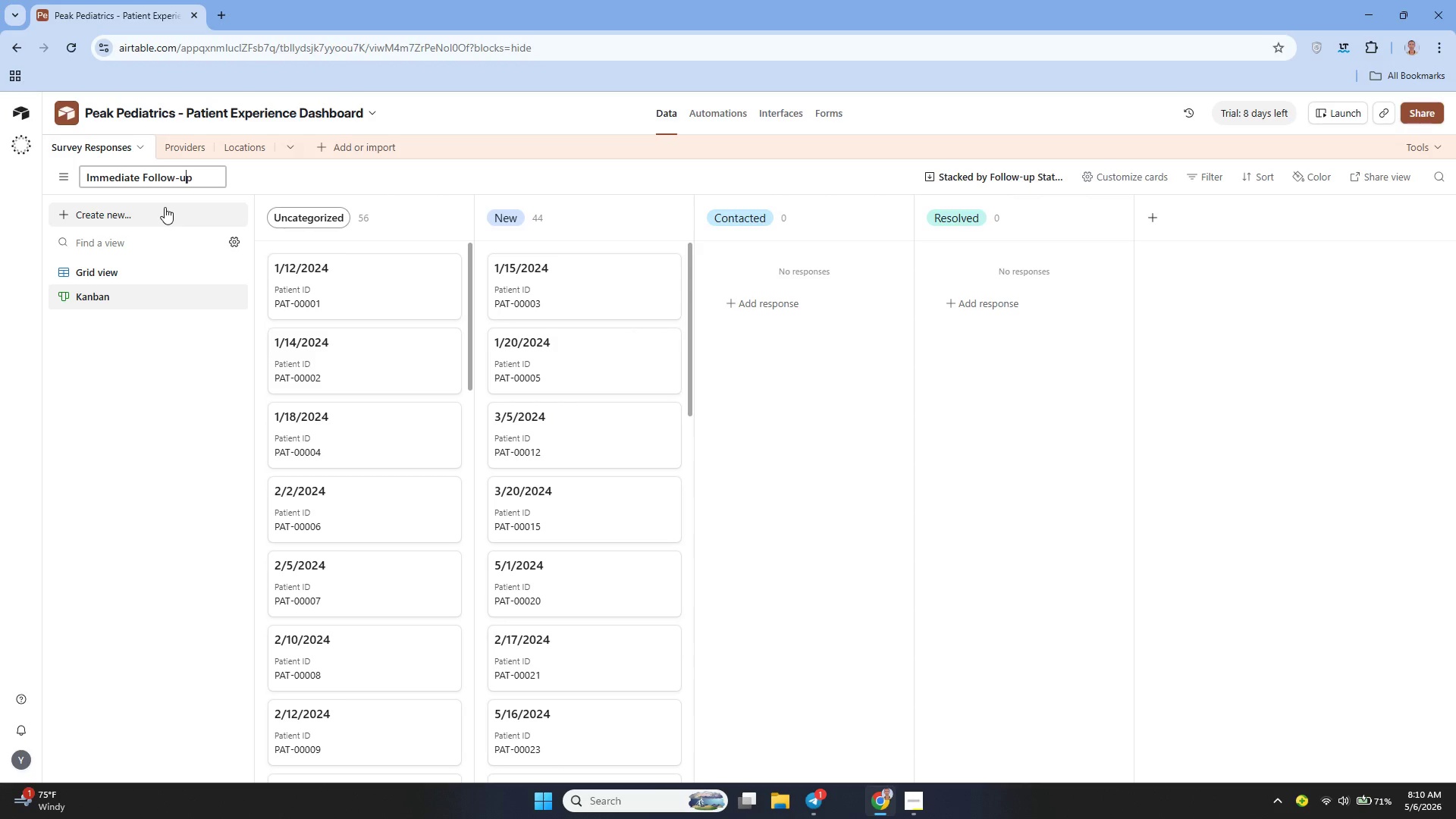 
key(ArrowRight)
 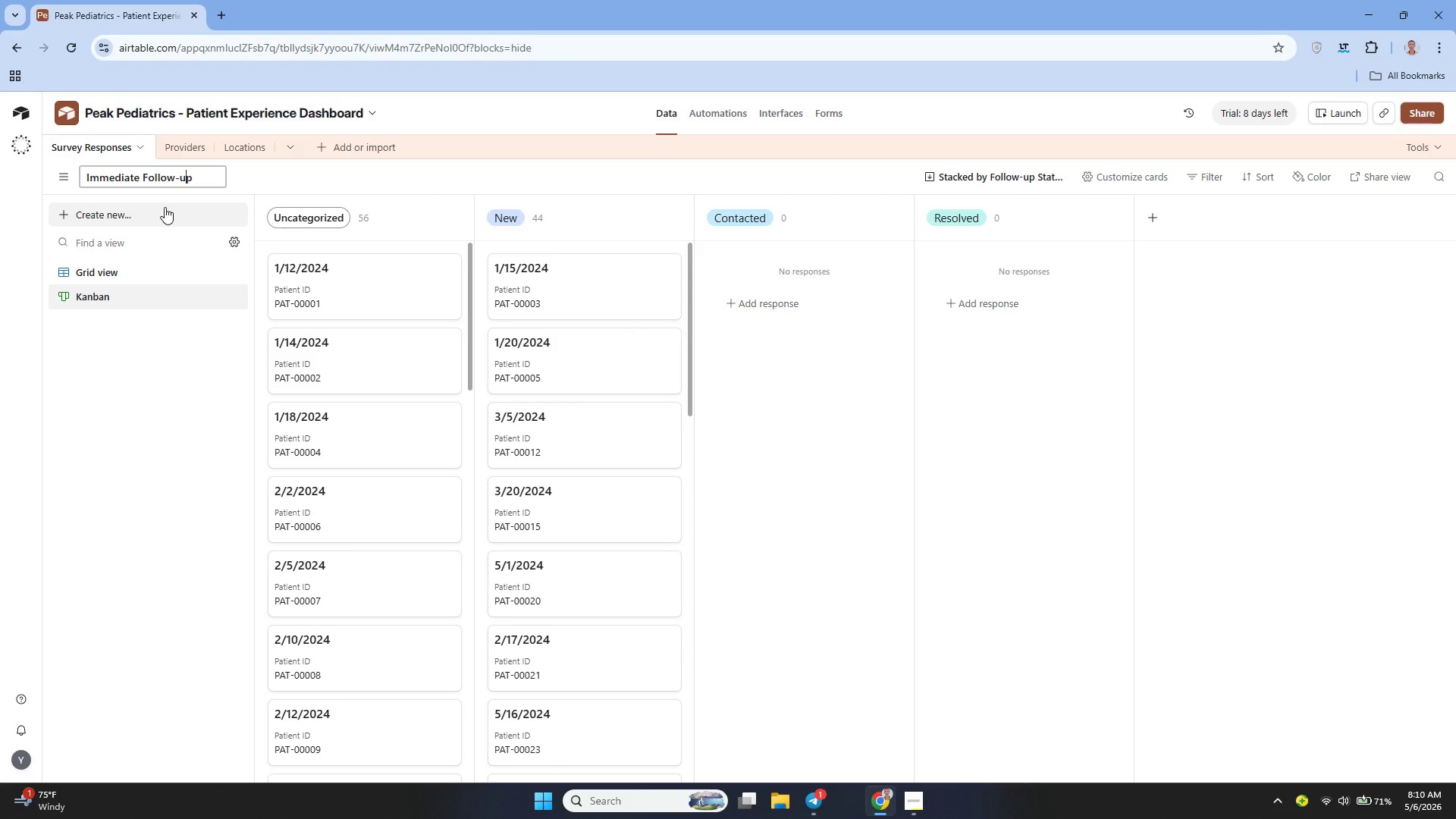 
key(ArrowRight)
 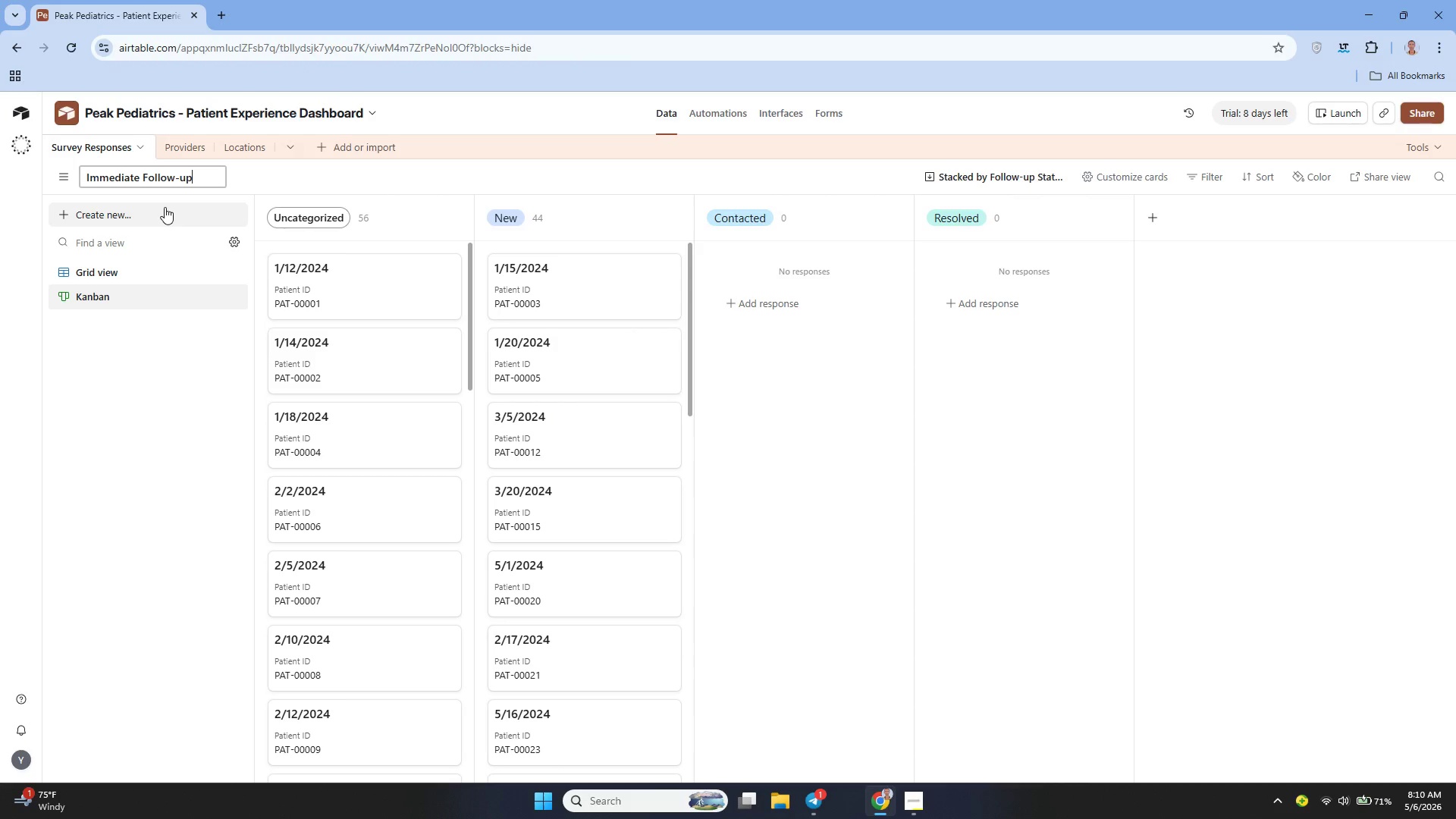 
key(ArrowRight)
 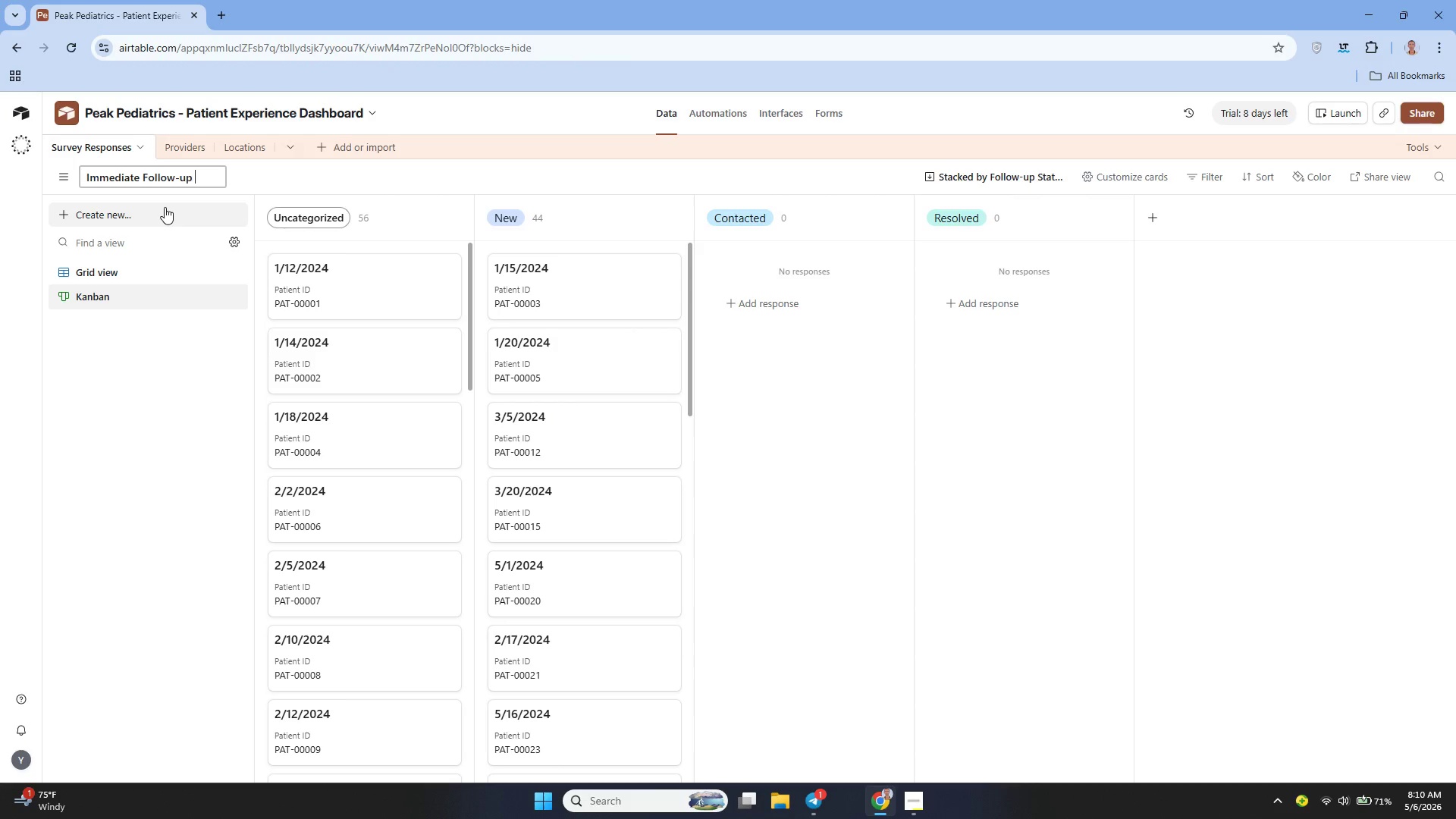 
type( - Kanban)
 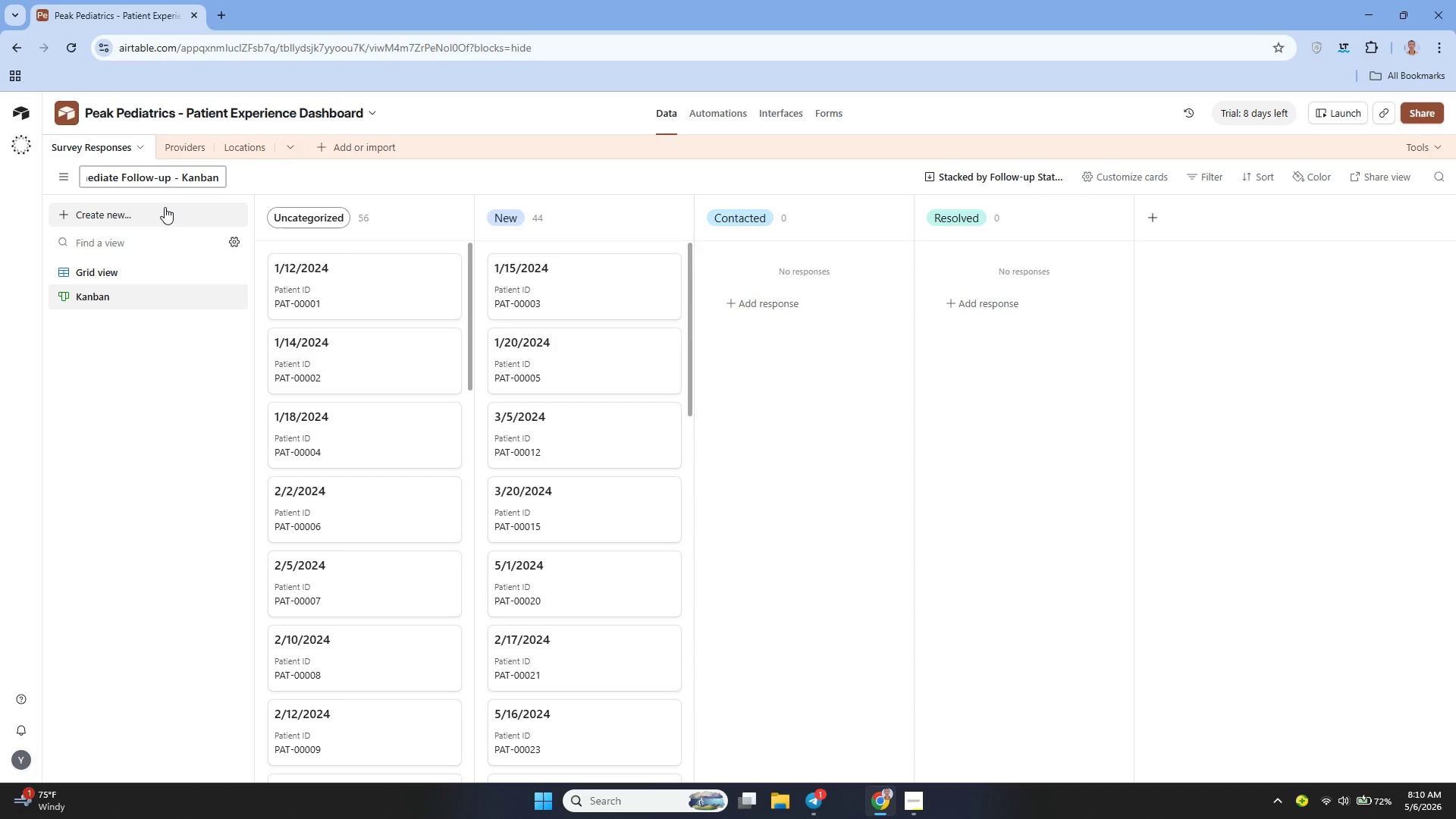 
wait(6.72)
 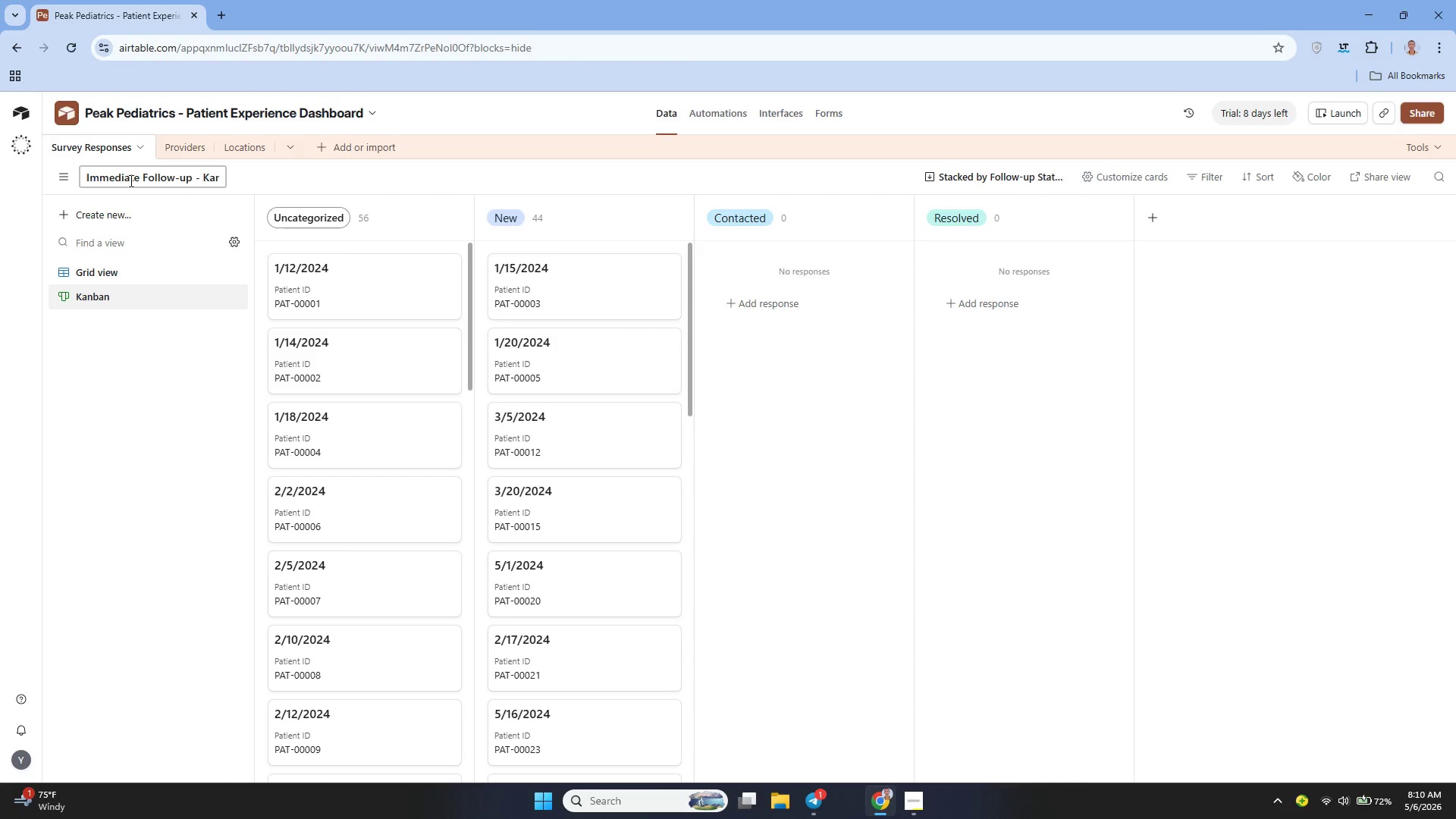 
left_click([152, 334])
 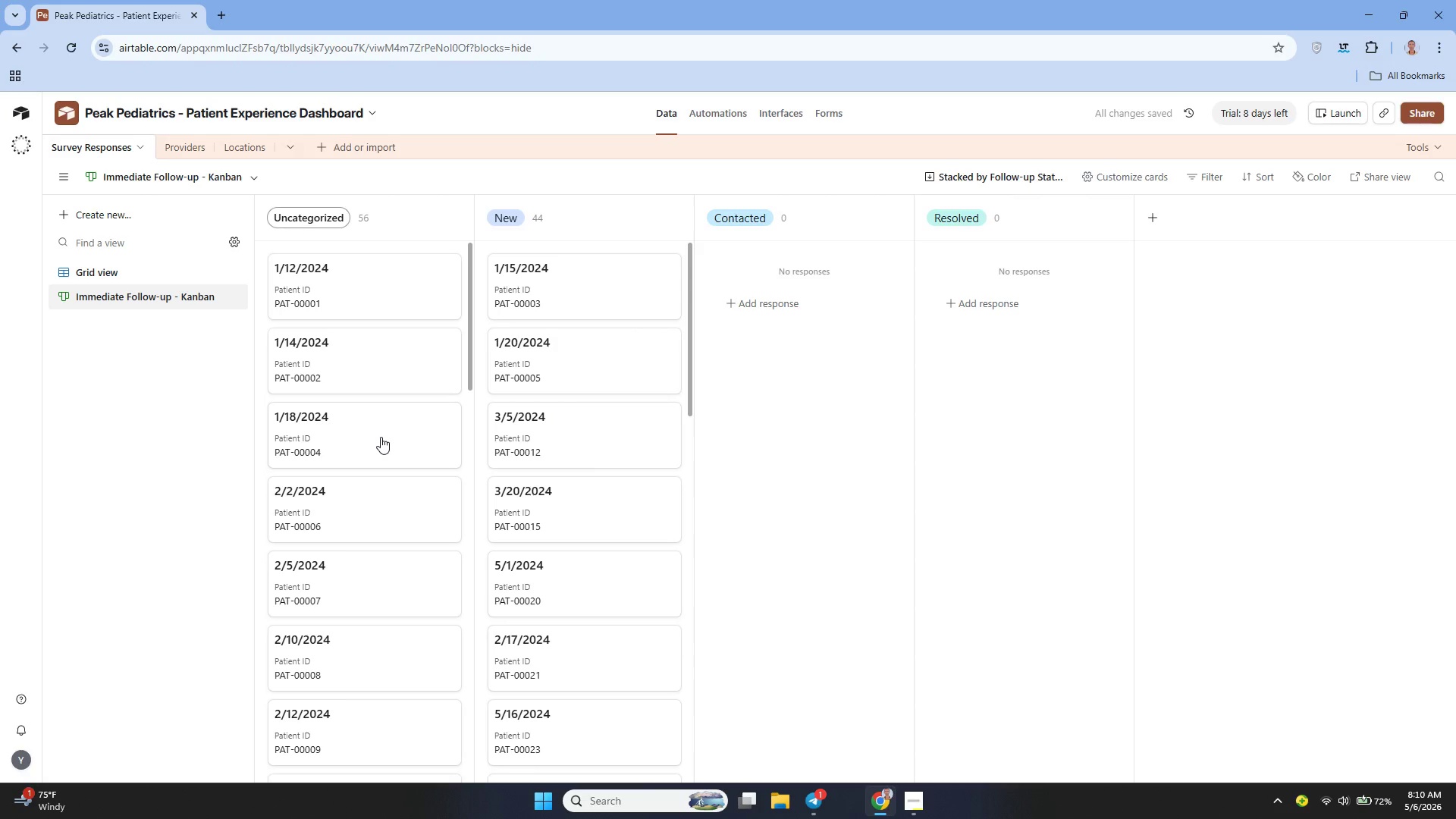 
wait(7.78)
 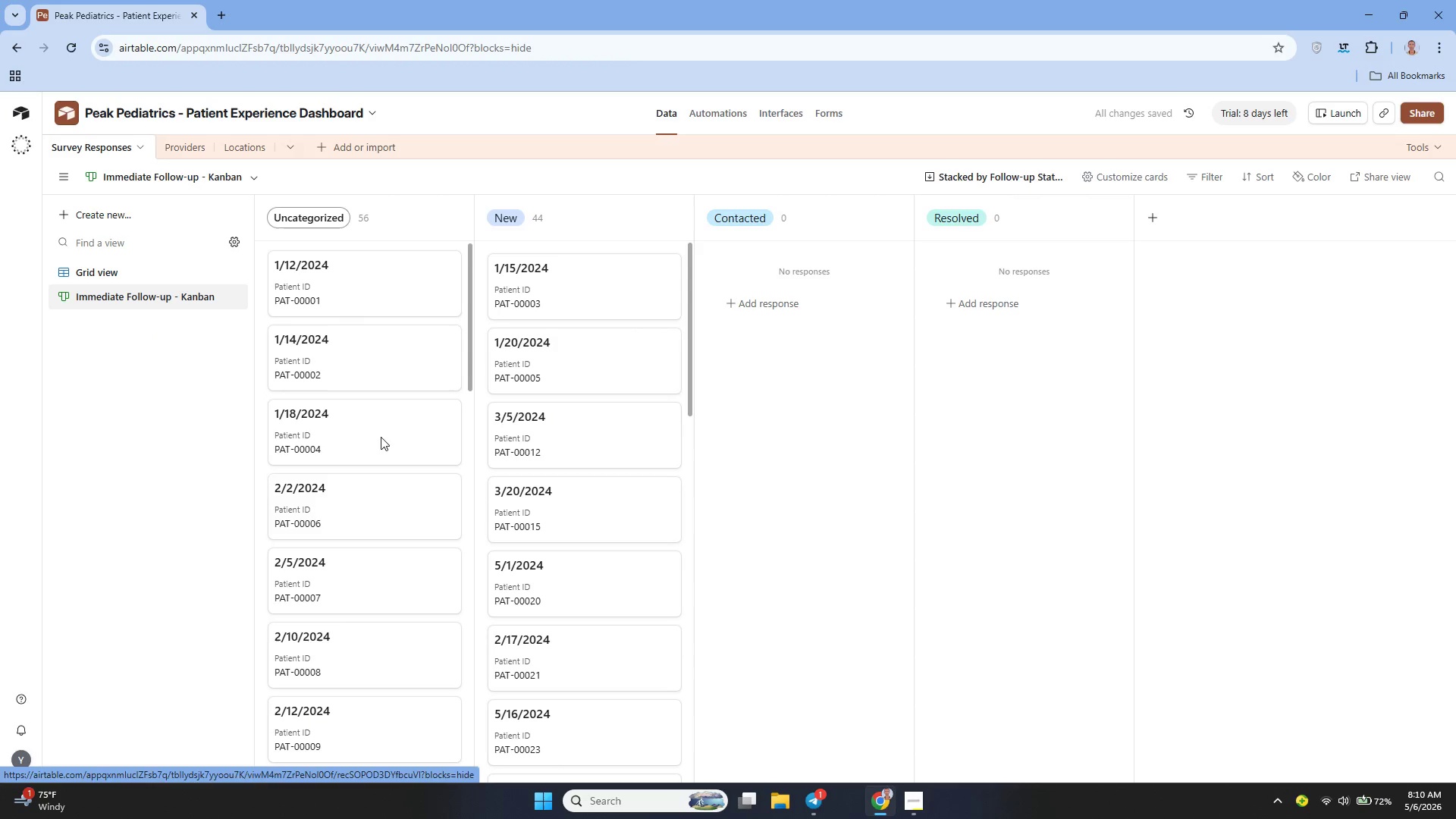 
left_click([1217, 181])
 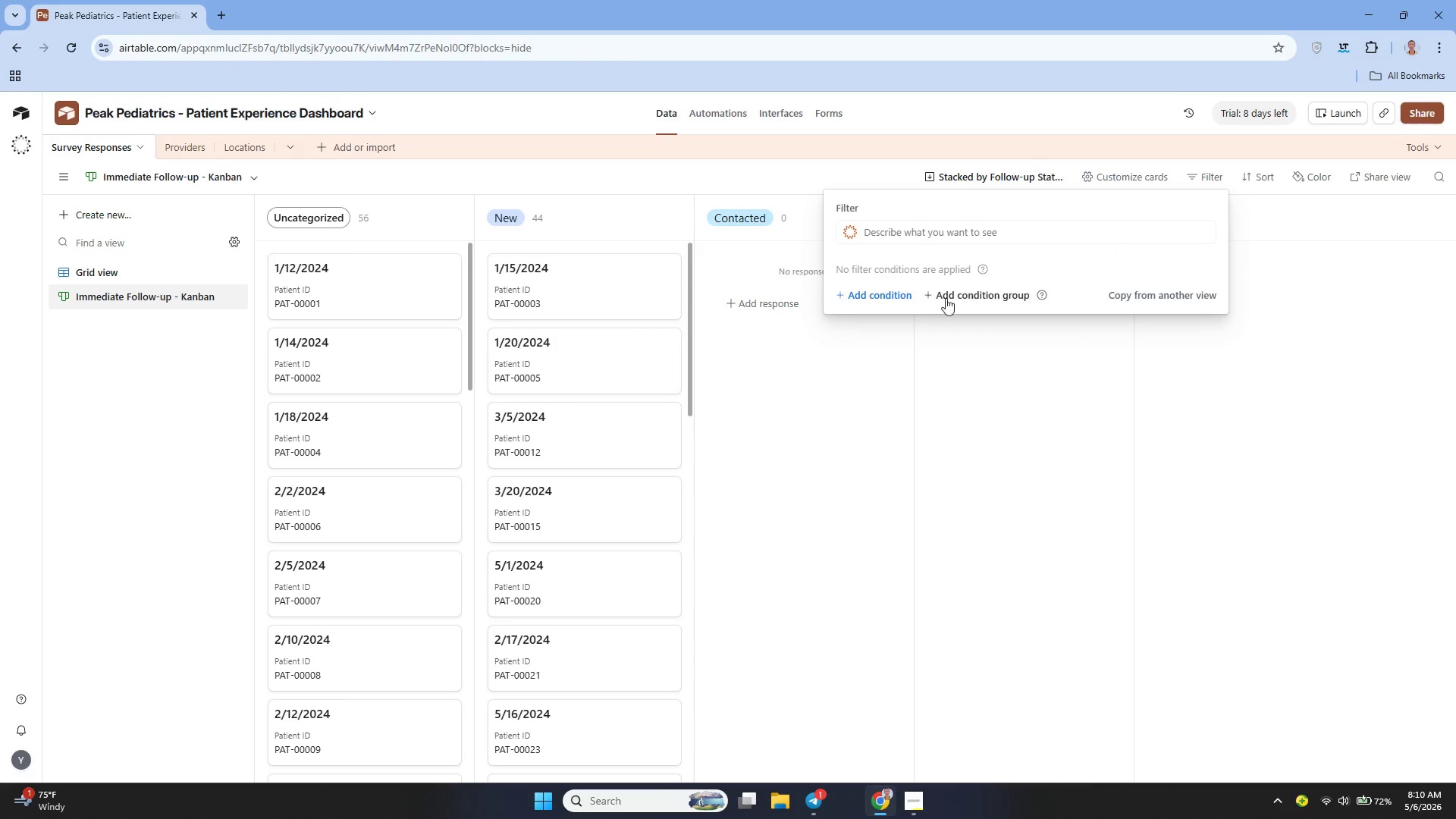 
left_click([864, 290])
 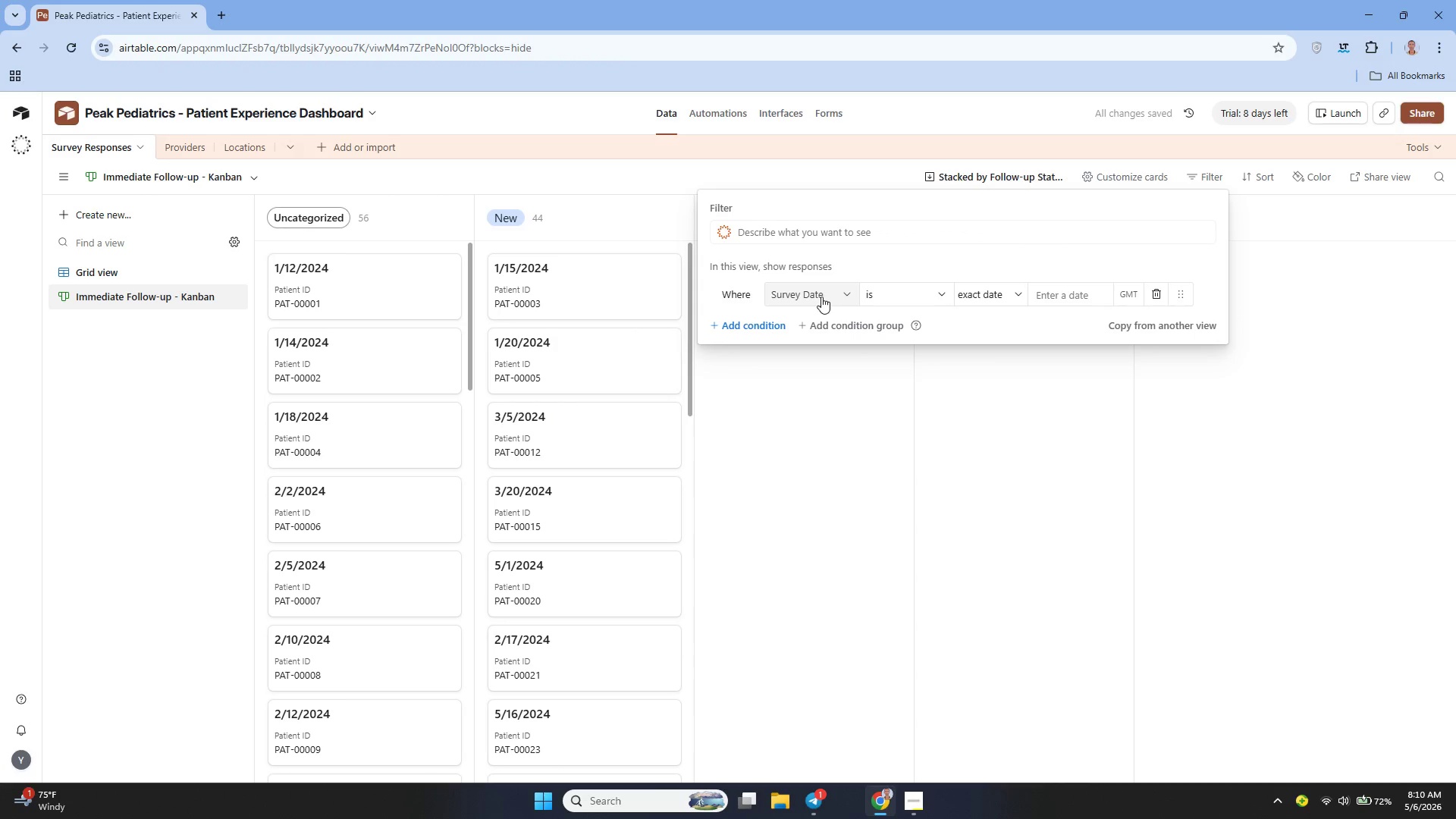 
left_click([816, 297])
 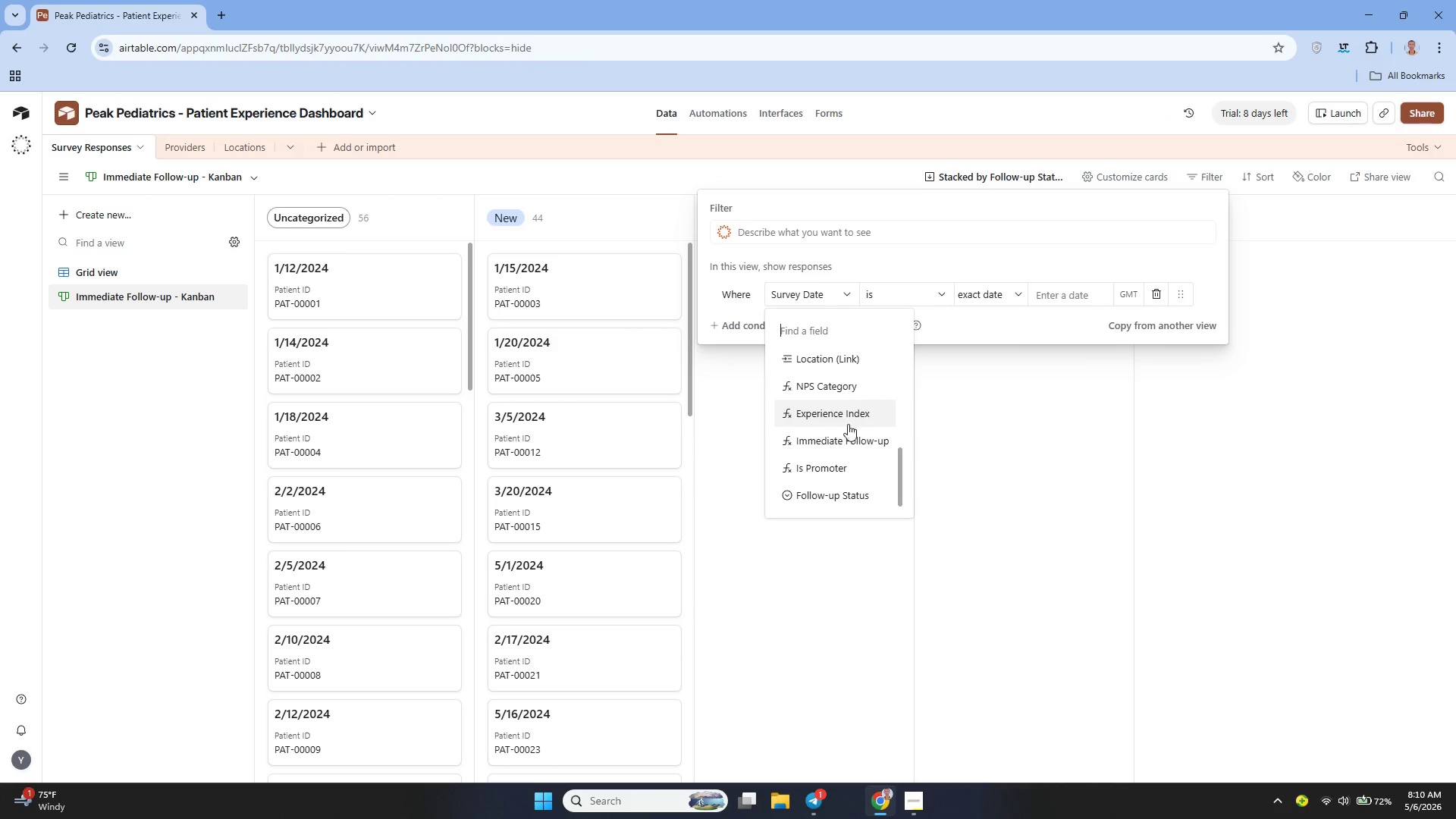 
left_click([858, 443])
 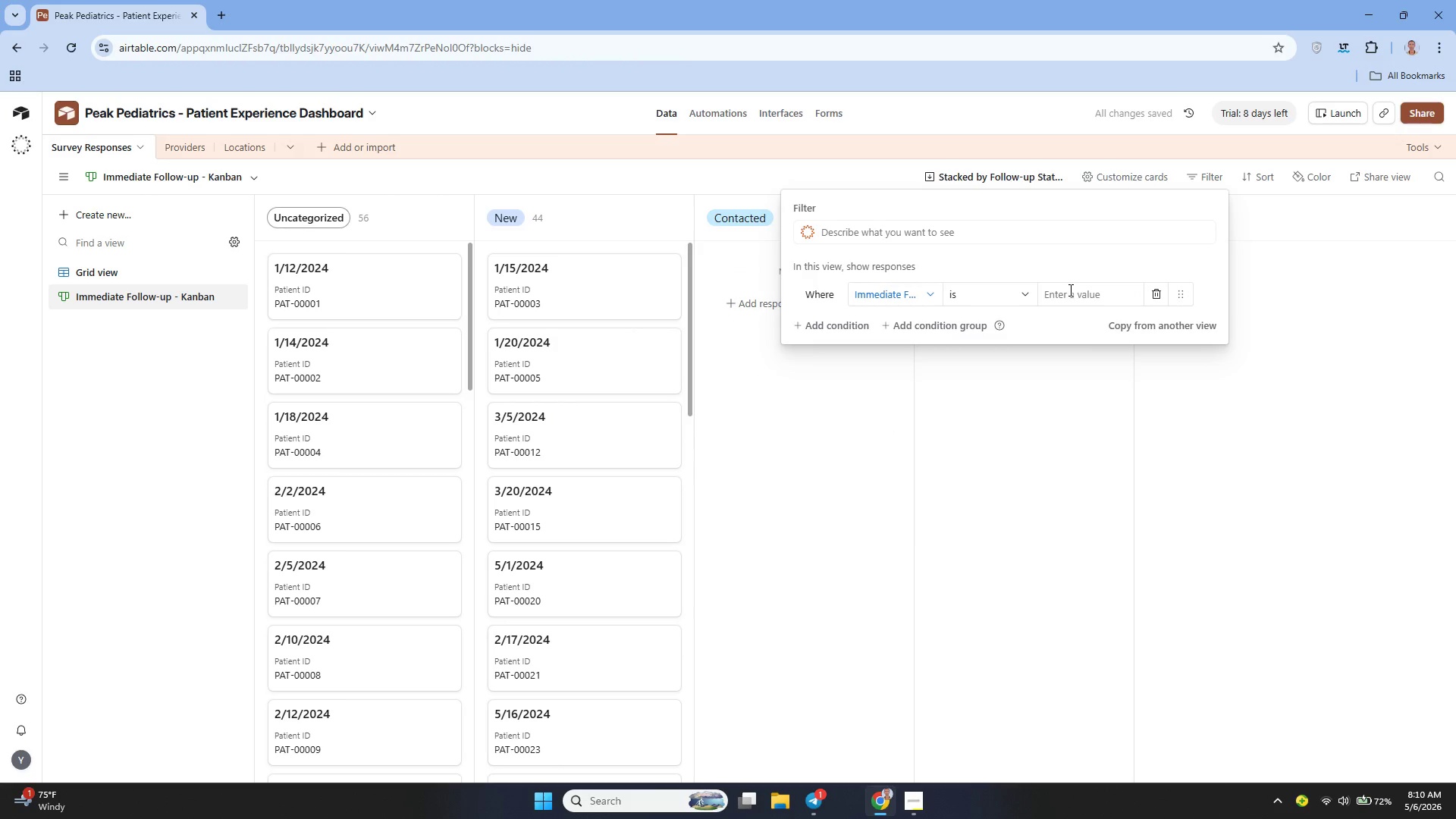 
left_click([1069, 290])
 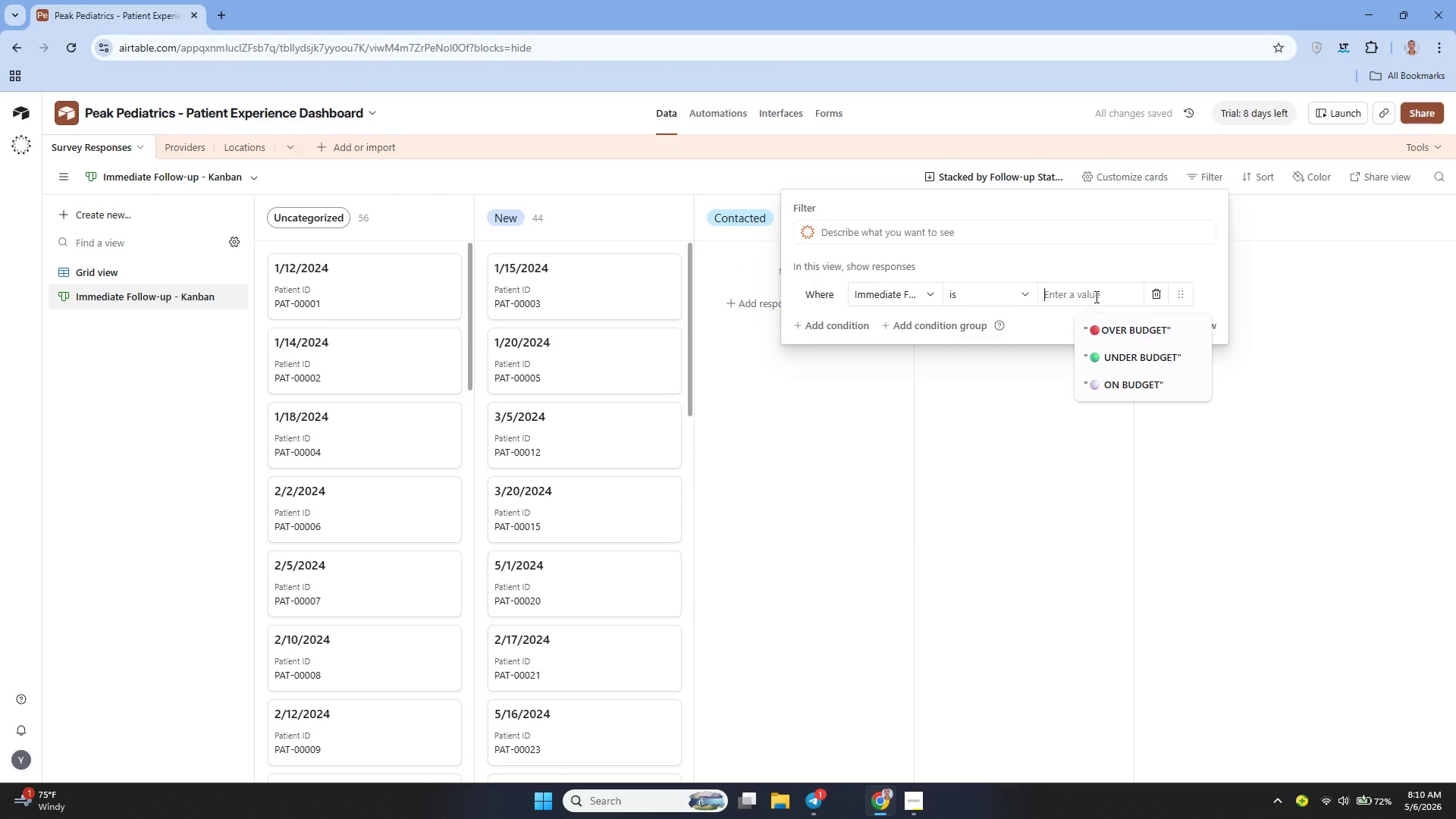 
left_click([1095, 297])
 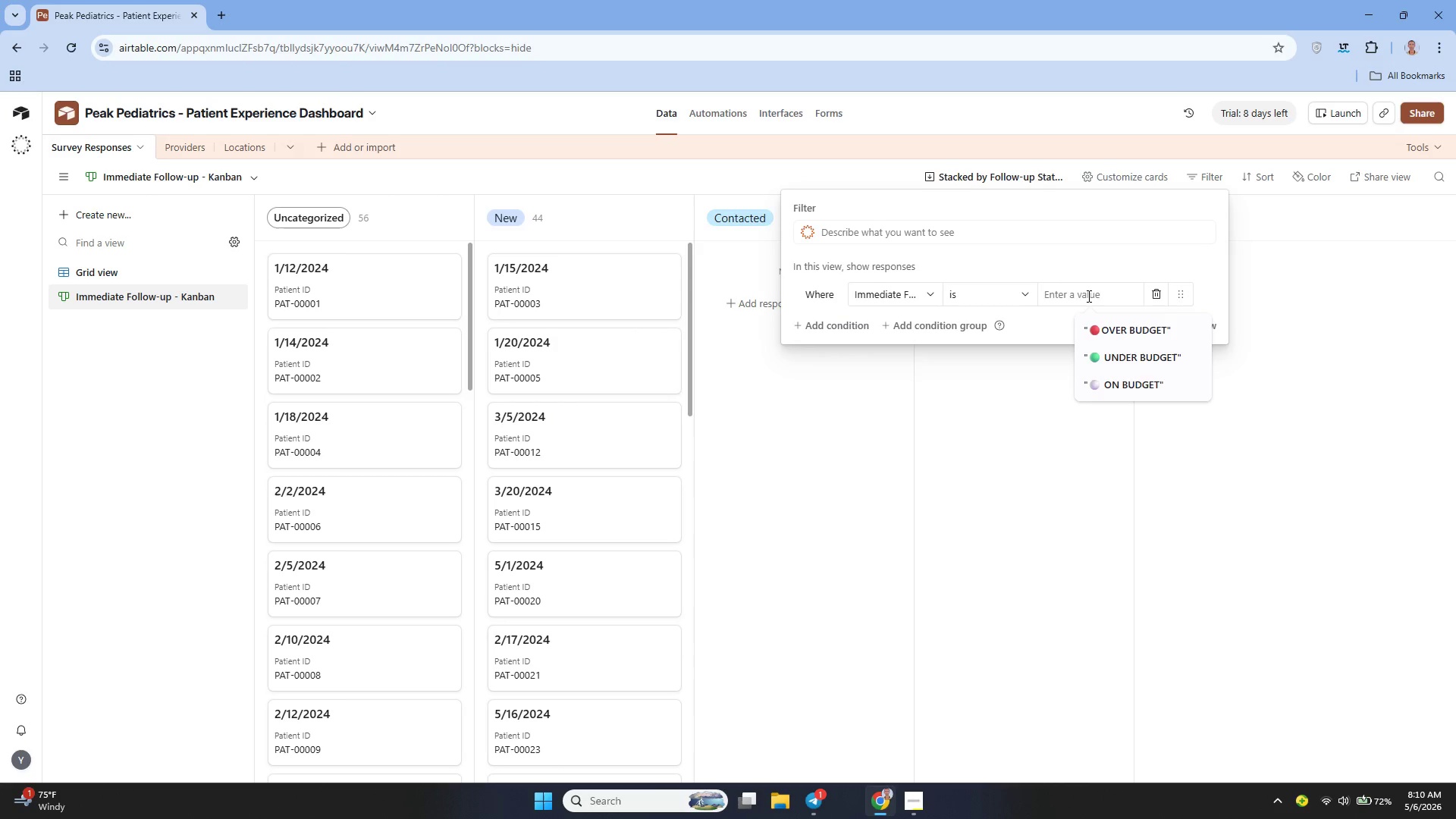 
wait(6.81)
 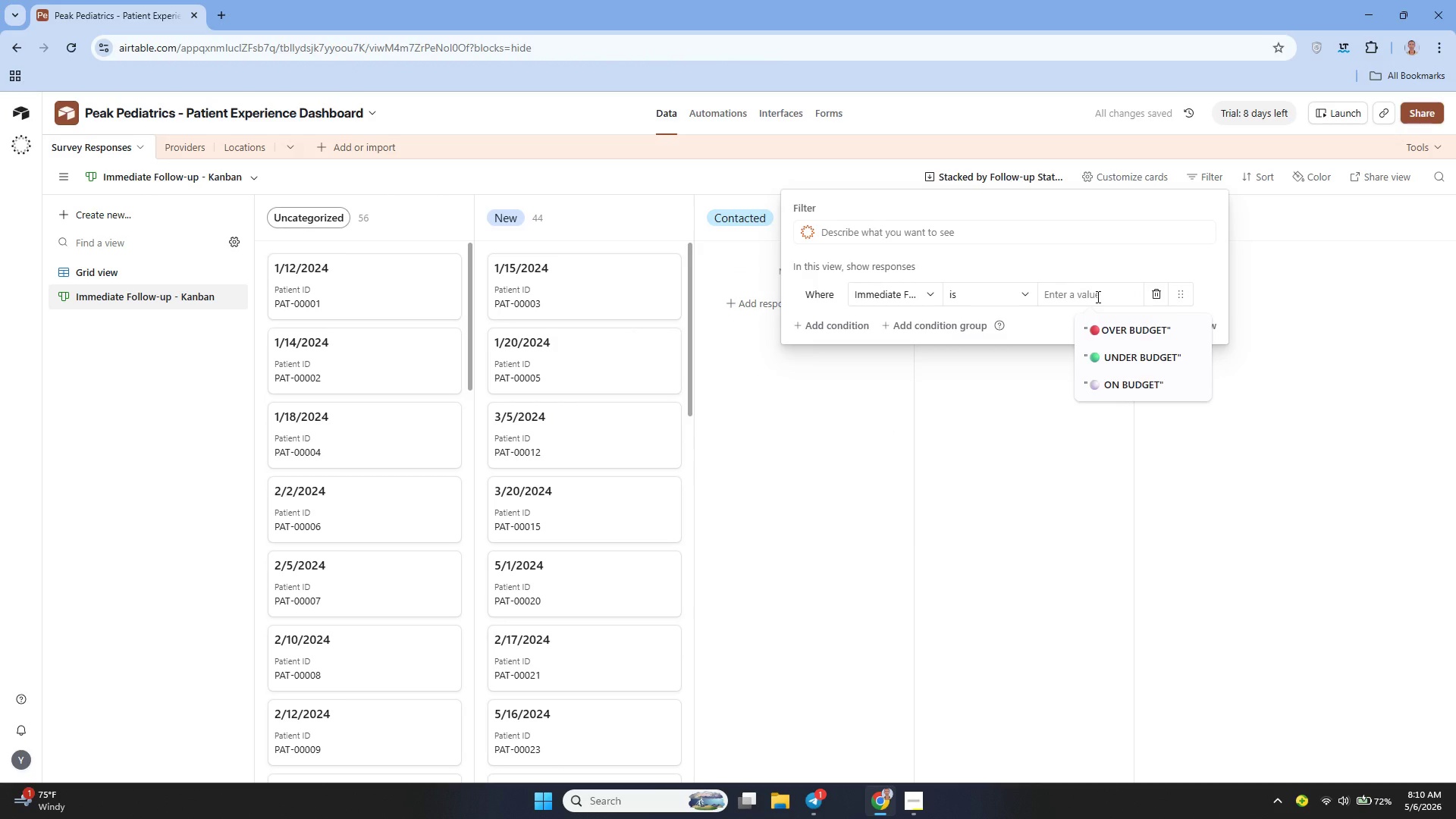 
type(Yes - Follow-up Needed)
 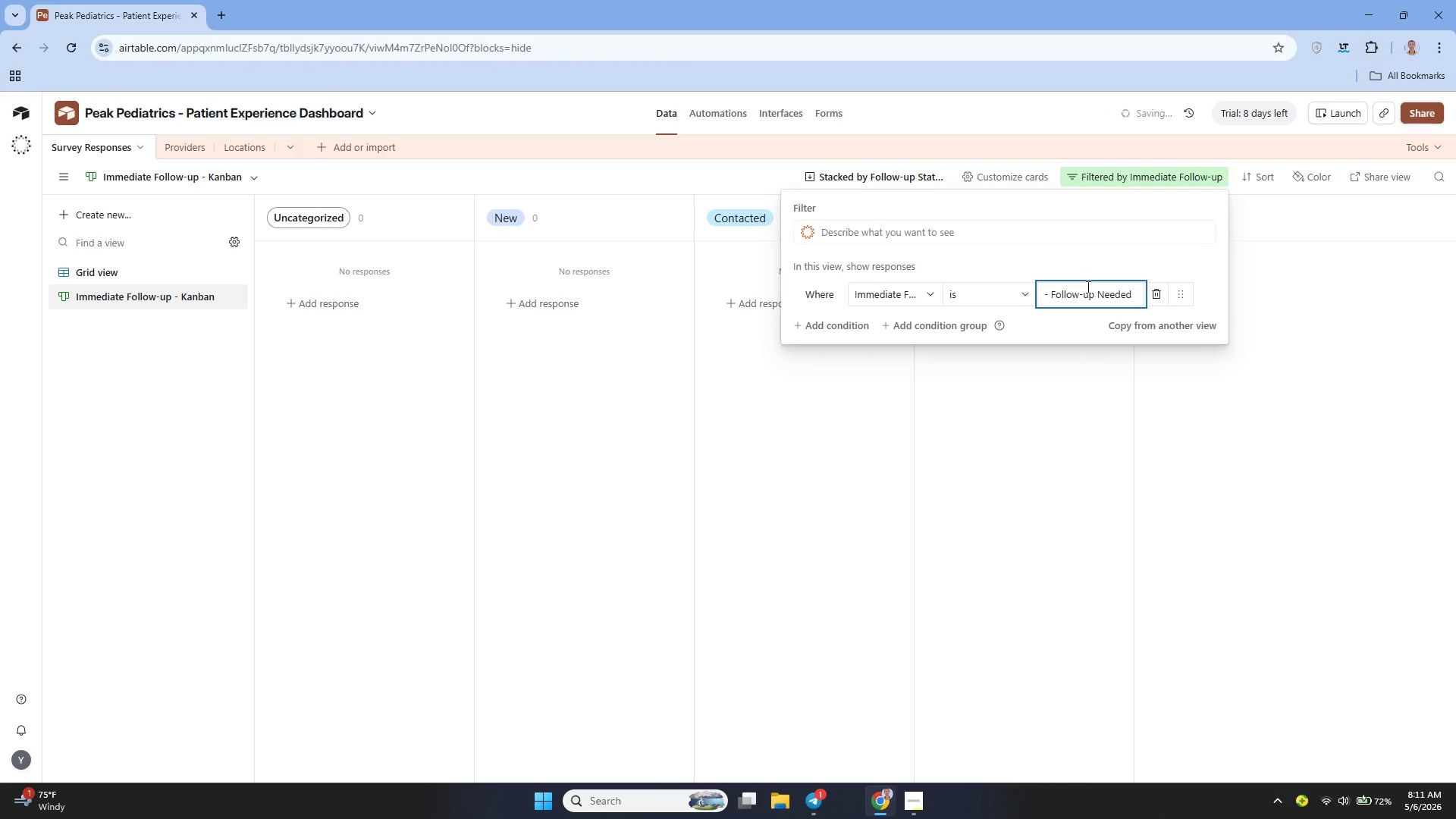 
left_click([1103, 262])
 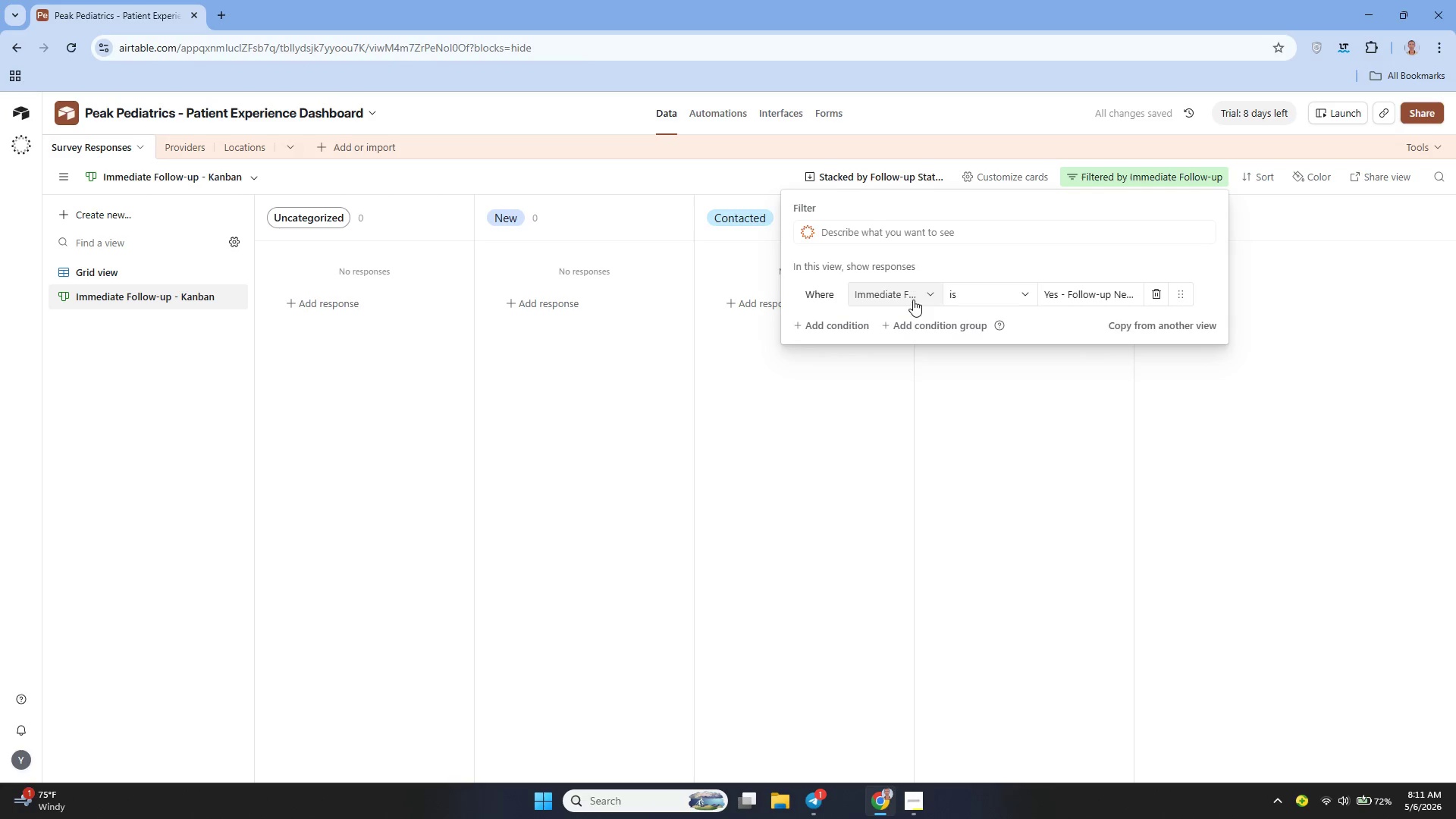 
left_click([970, 303])
 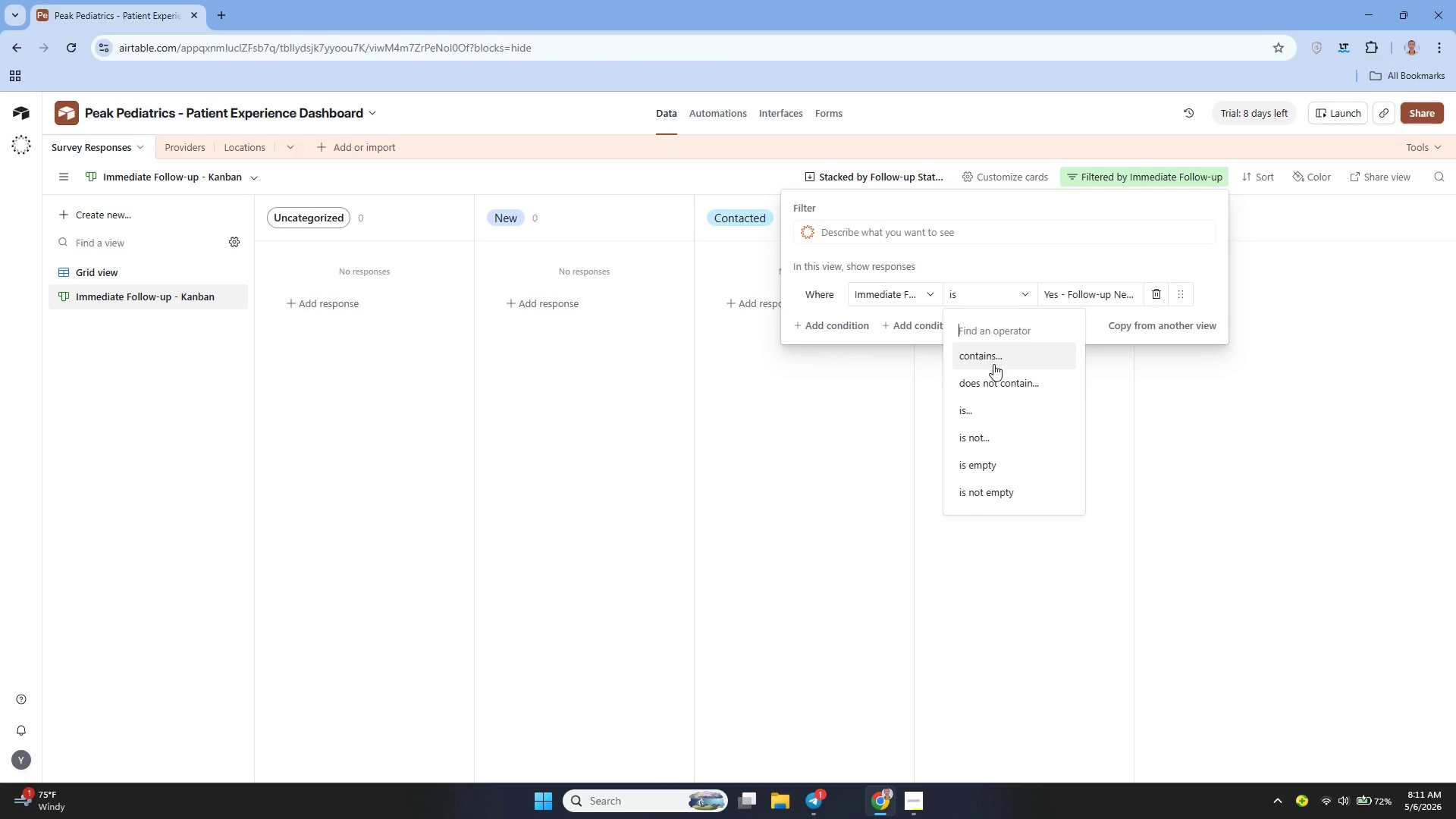 
left_click([993, 364])
 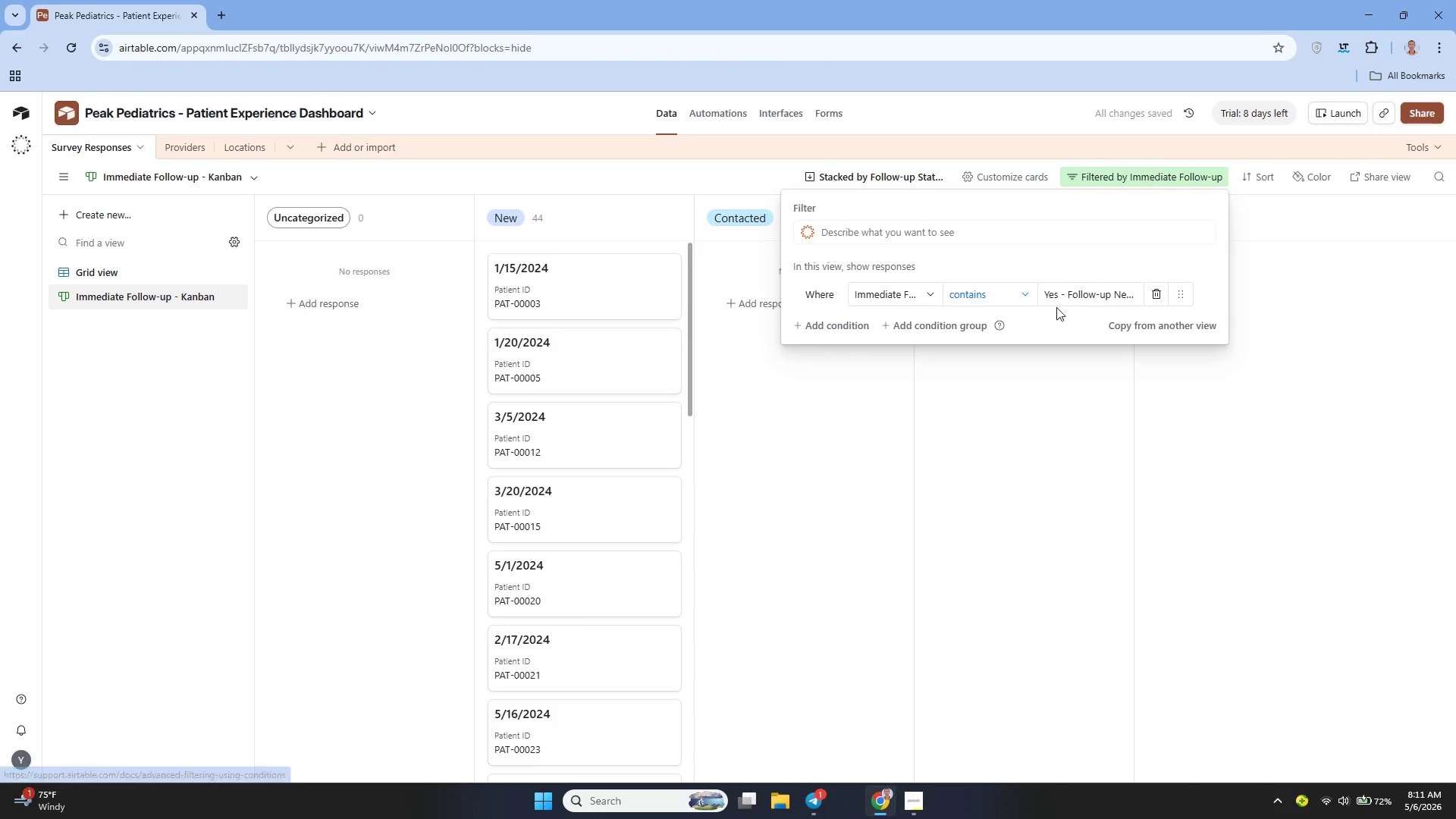 
left_click([1102, 292])
 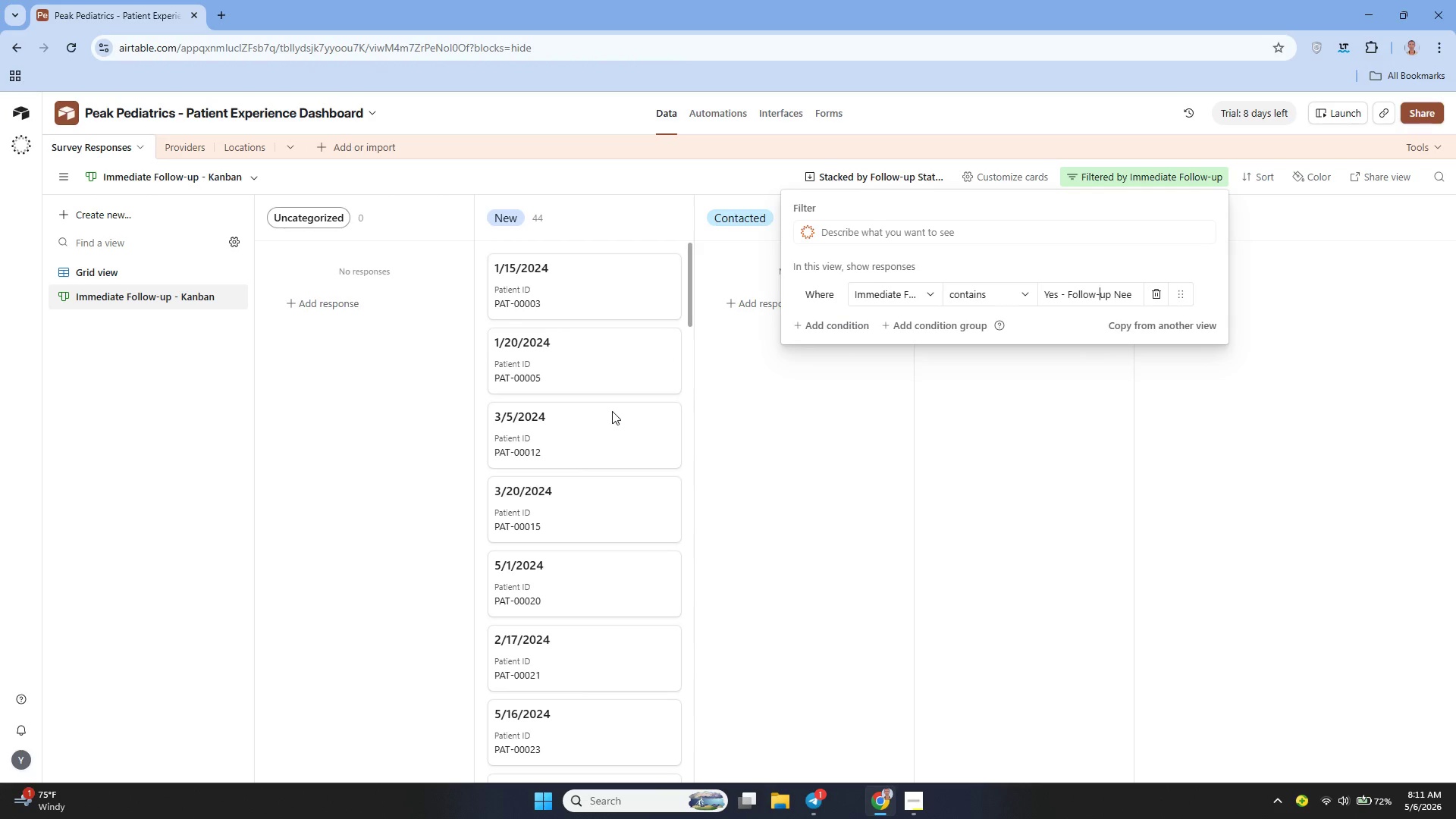 
wait(12.12)
 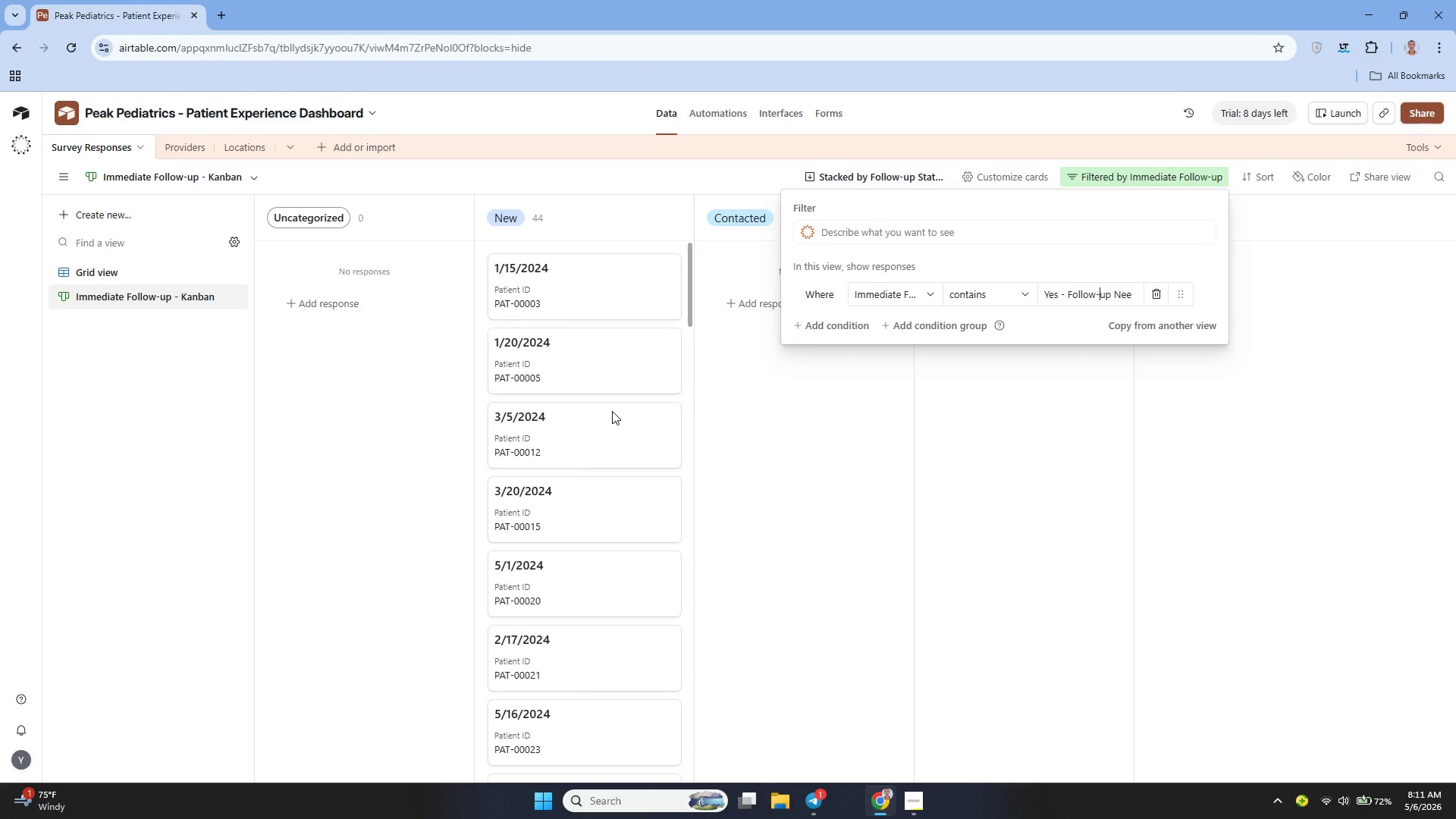 
left_click([971, 297])
 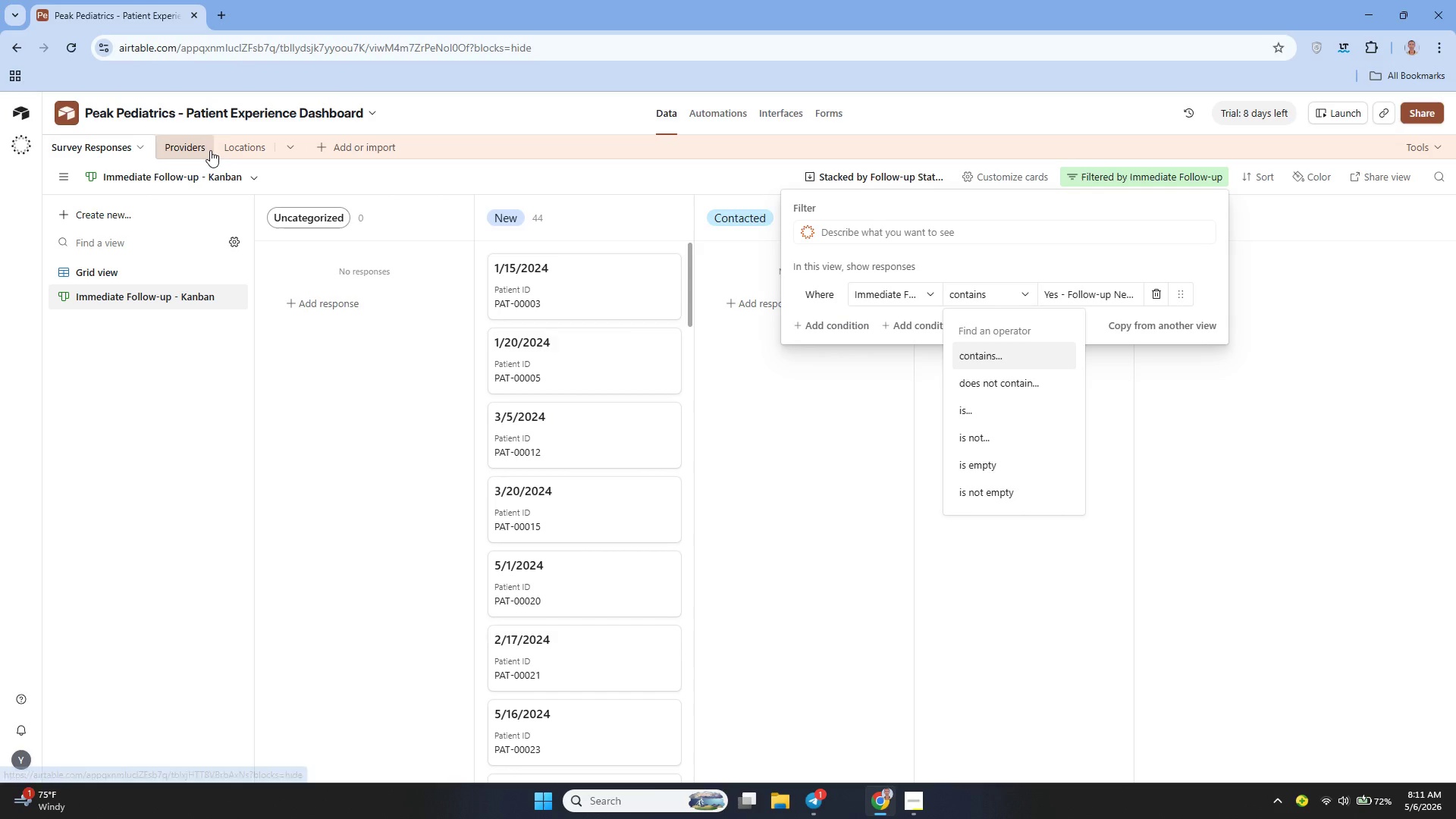 
wait(5.5)
 